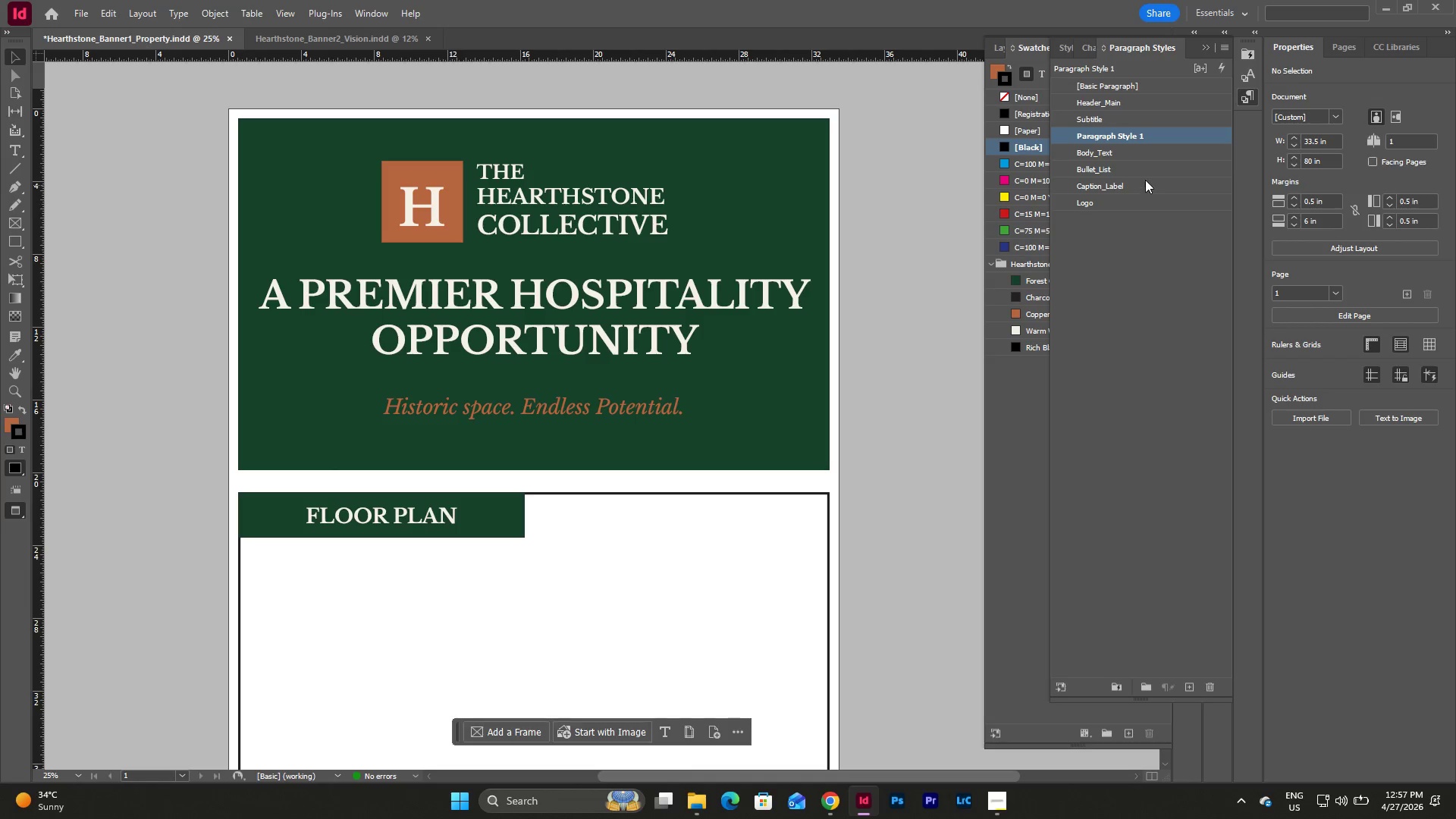 
double_click([1156, 133])
 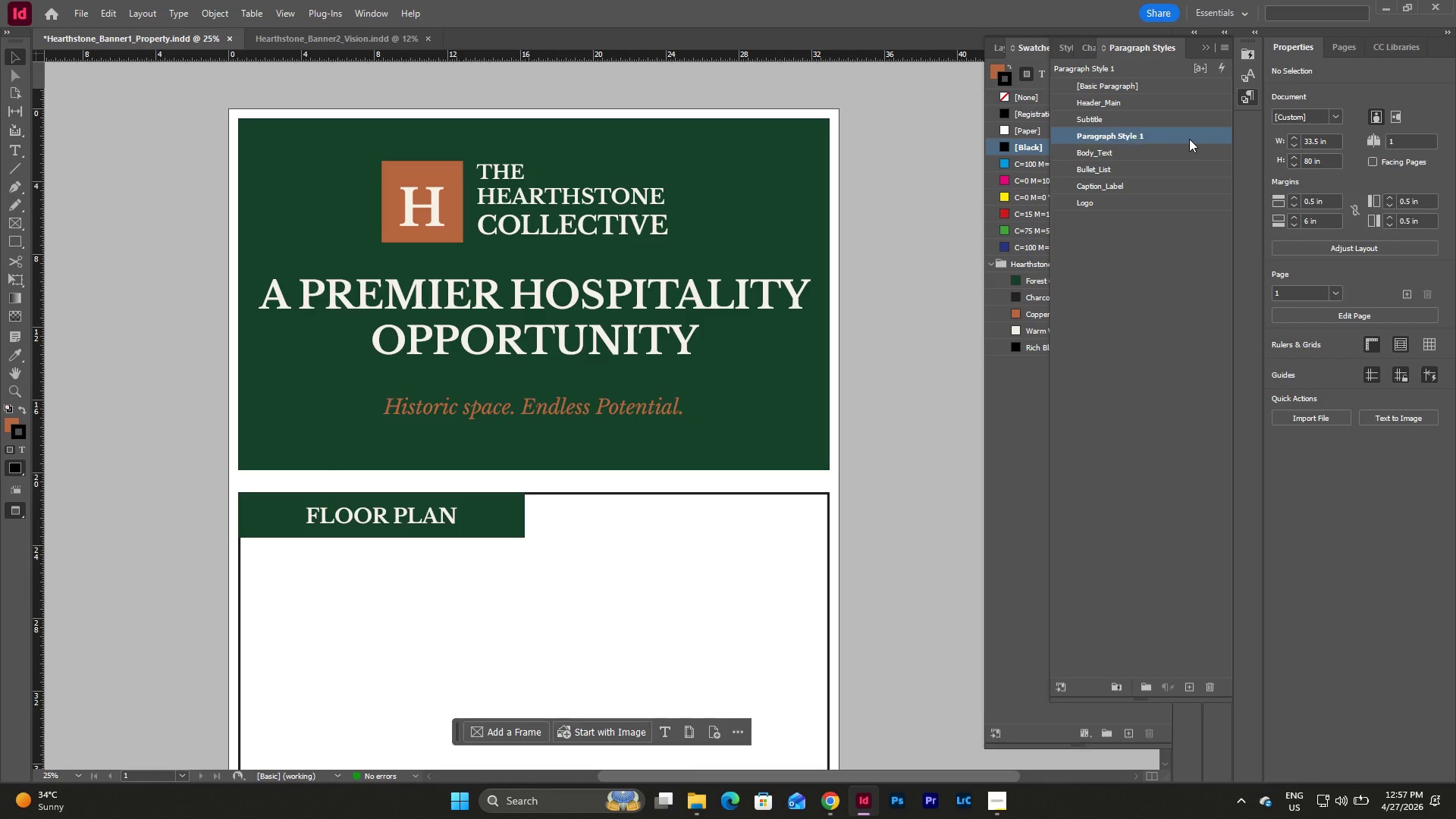 
double_click([1189, 139])
 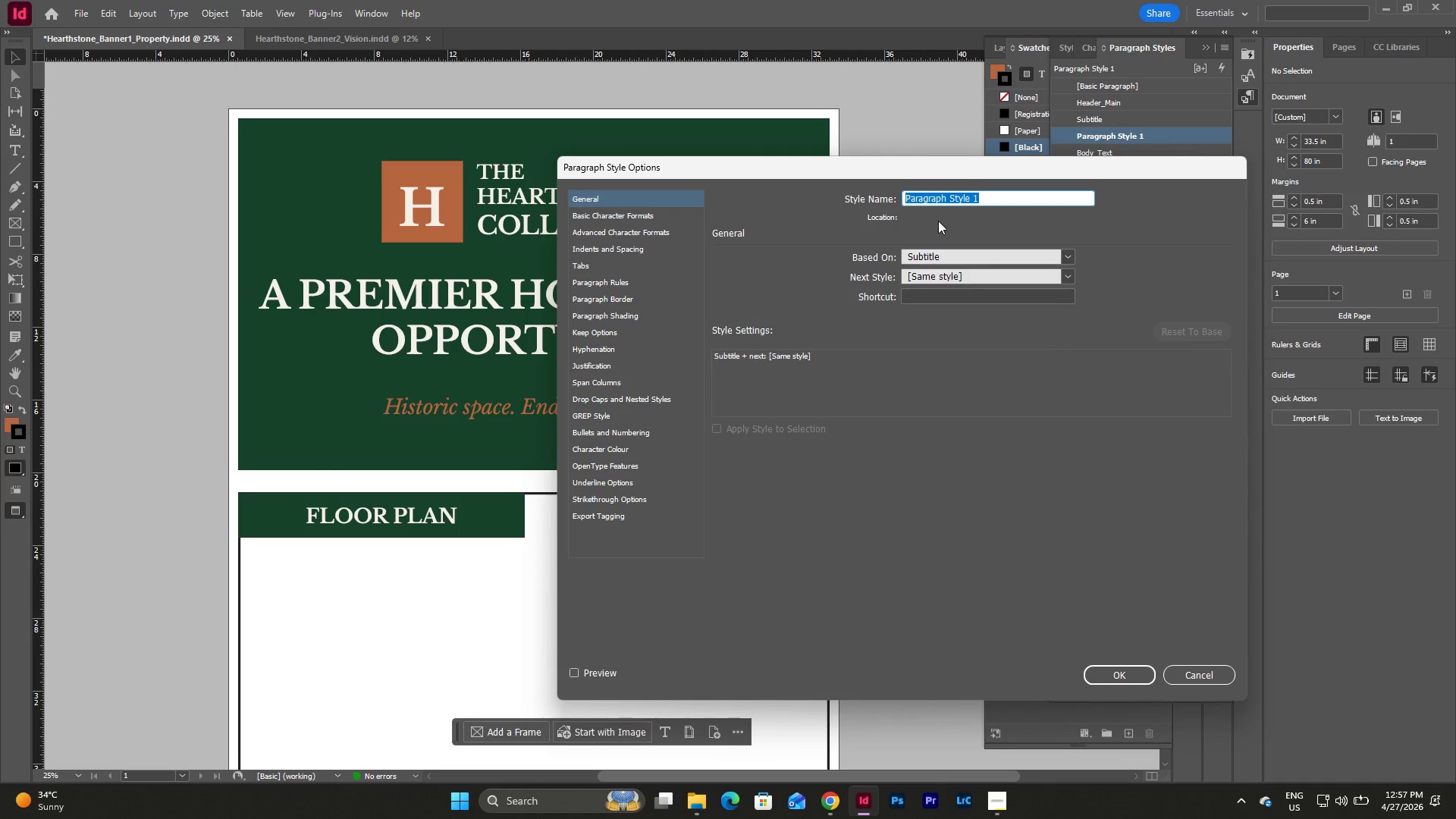 
type(Subheader)
 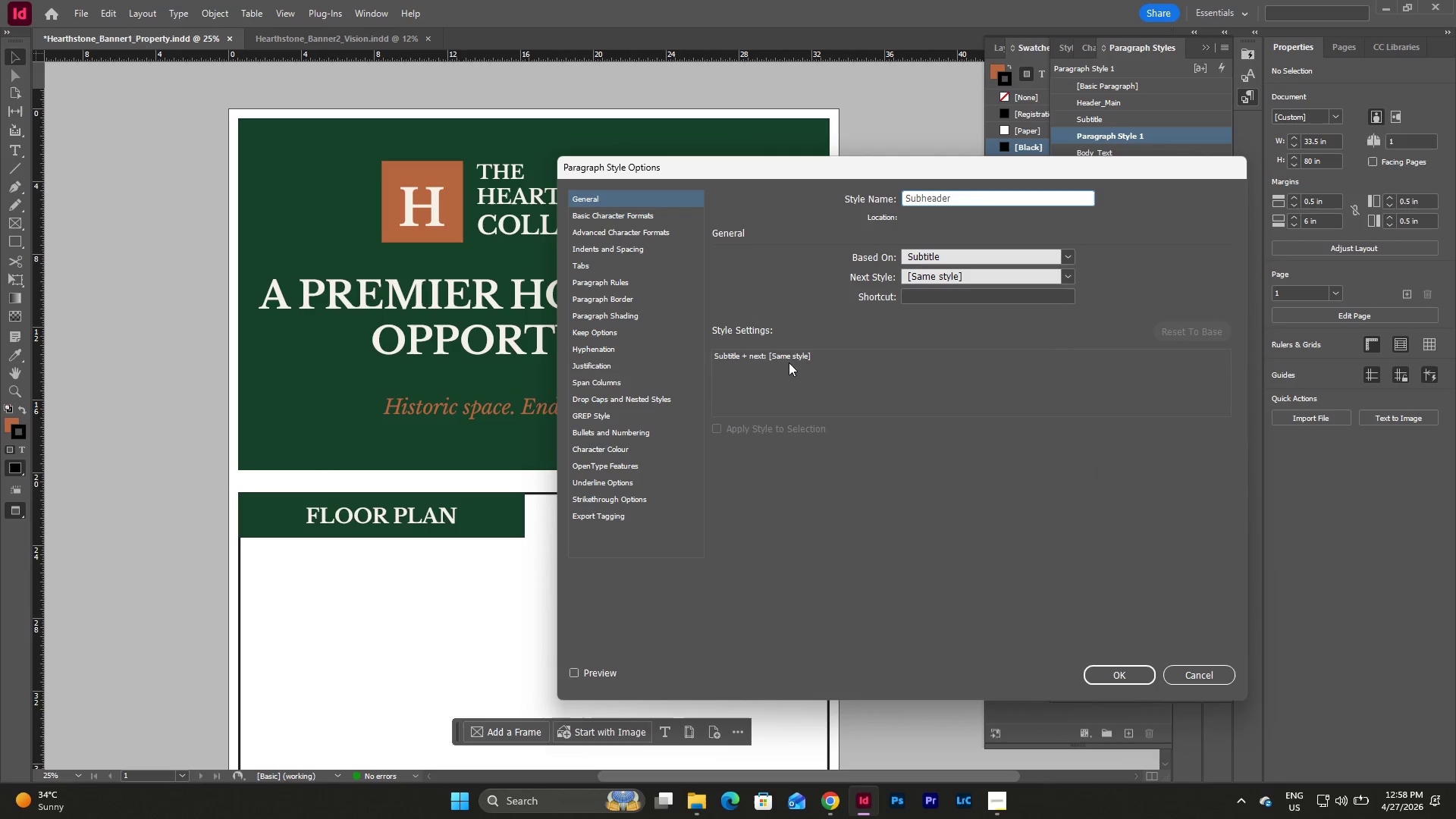 
left_click([617, 216])
 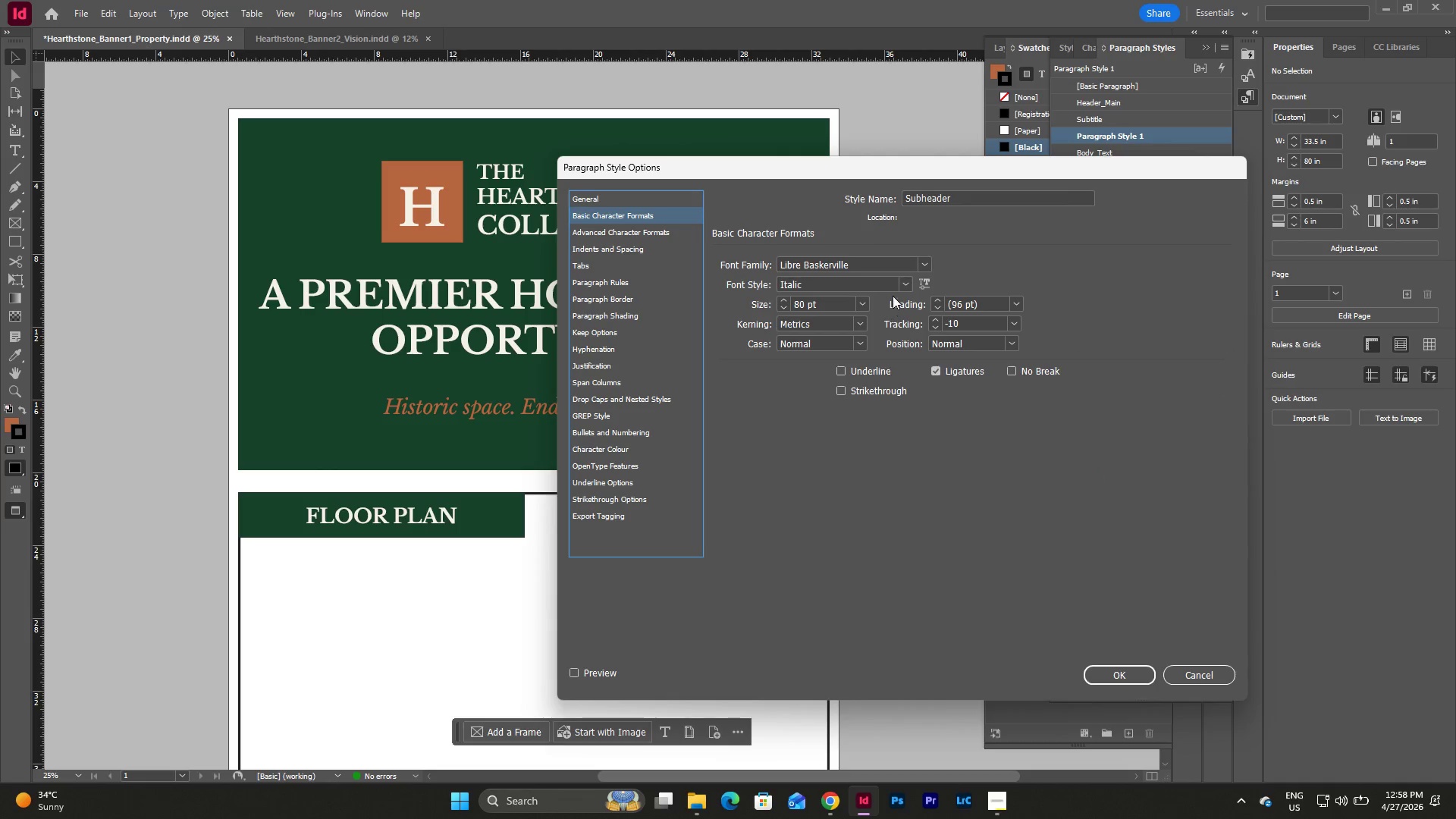 
left_click([902, 286])
 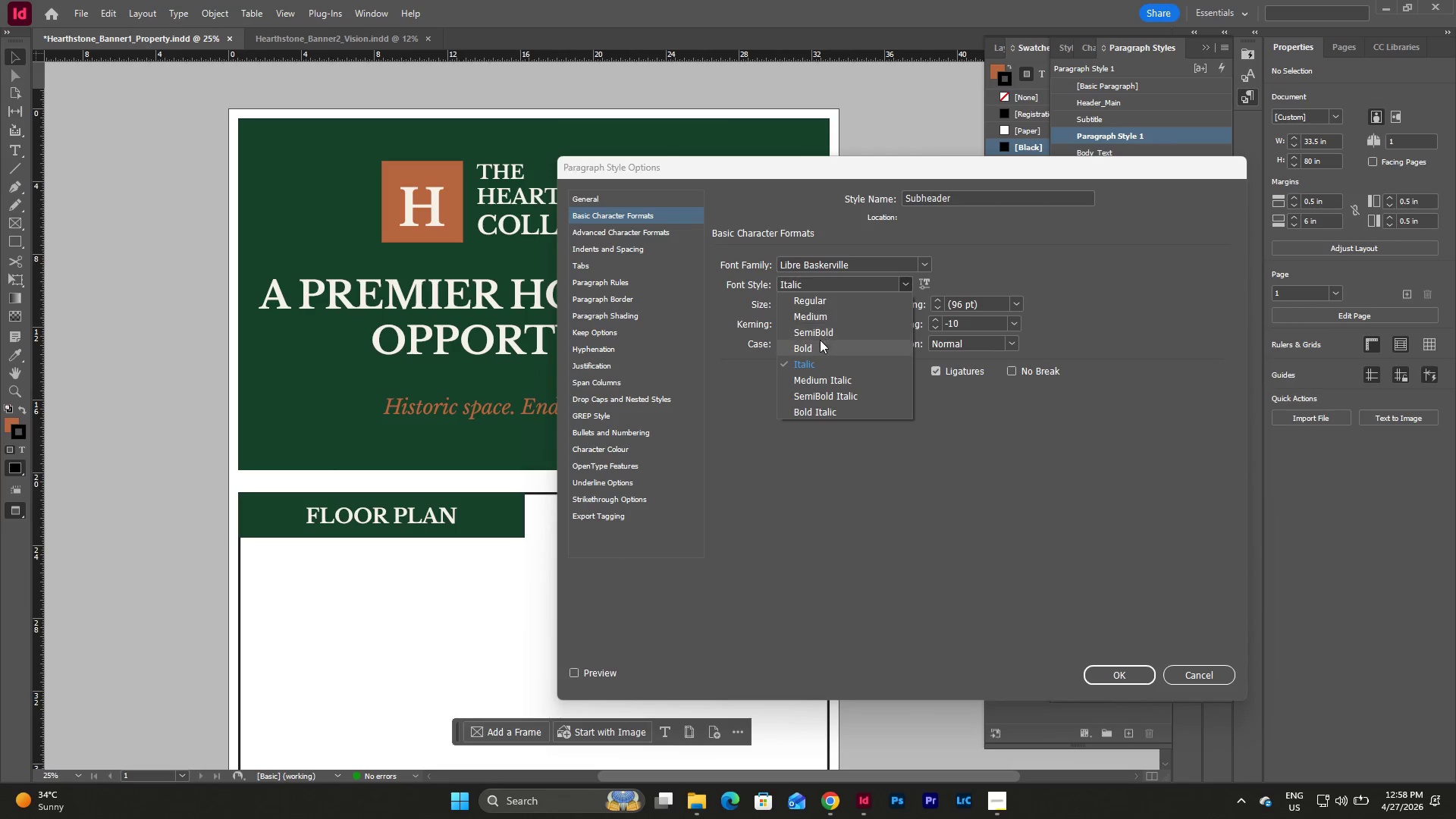 
left_click([814, 346])
 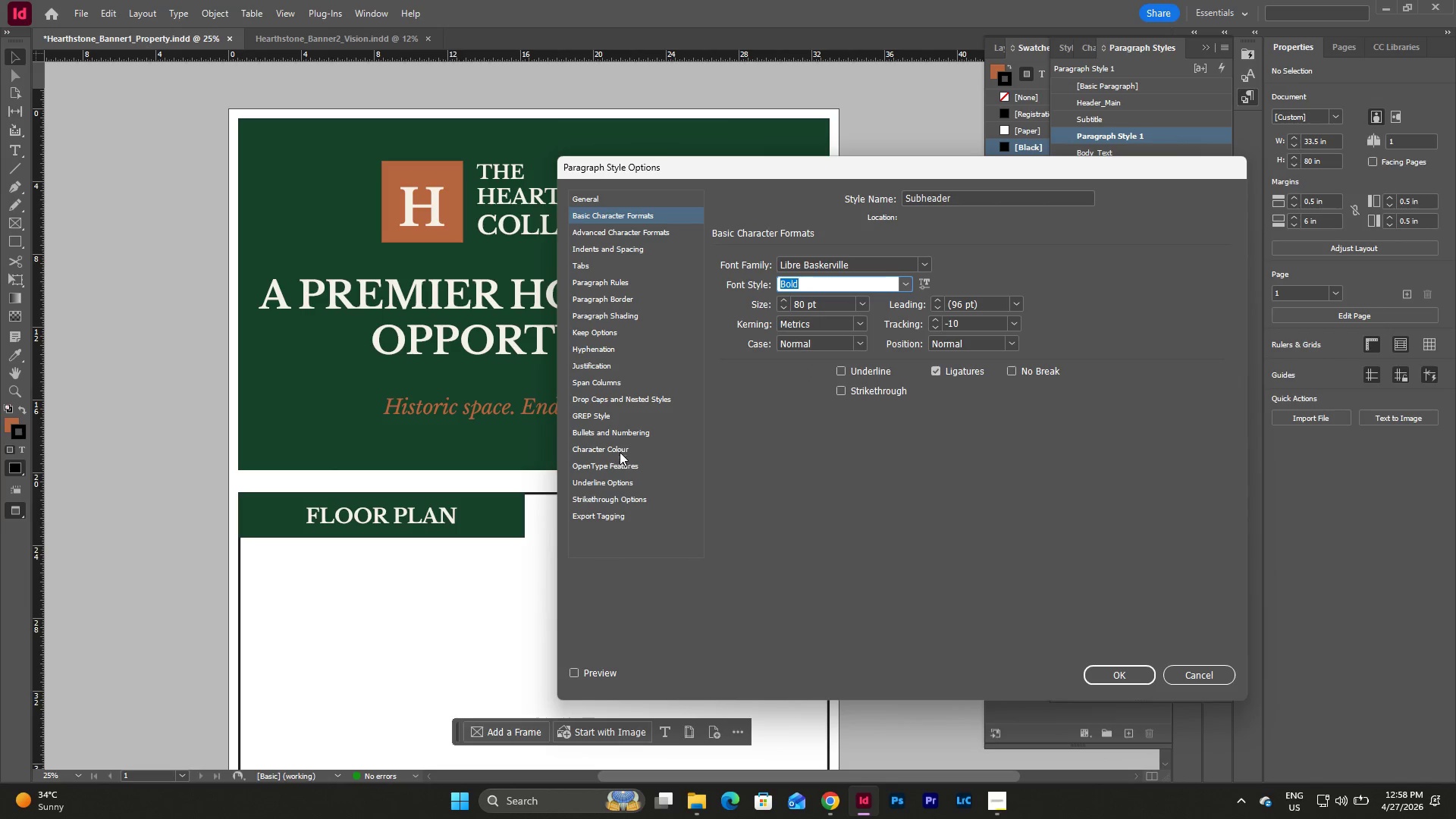 
wait(8.02)
 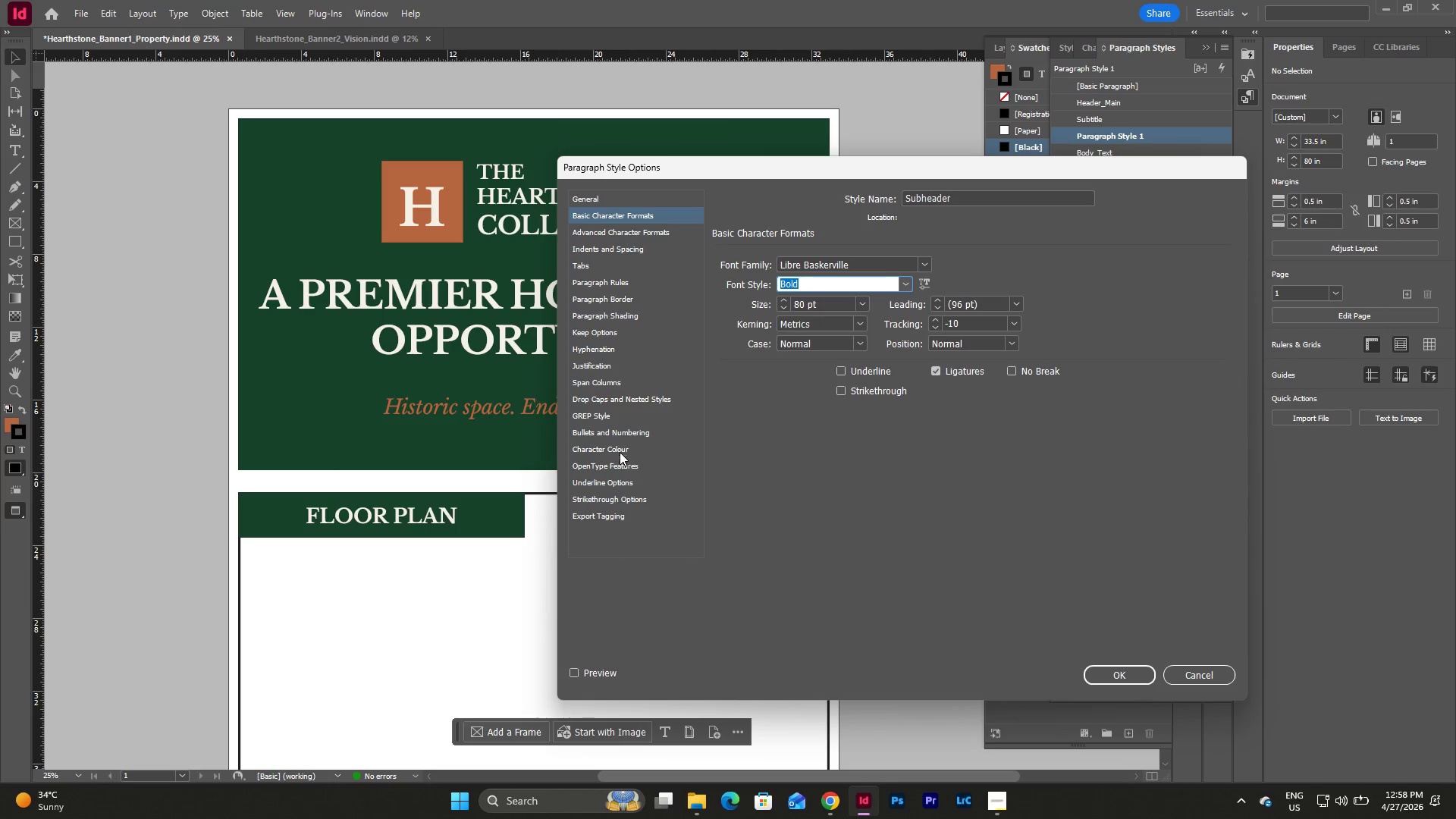 
left_click([603, 444])
 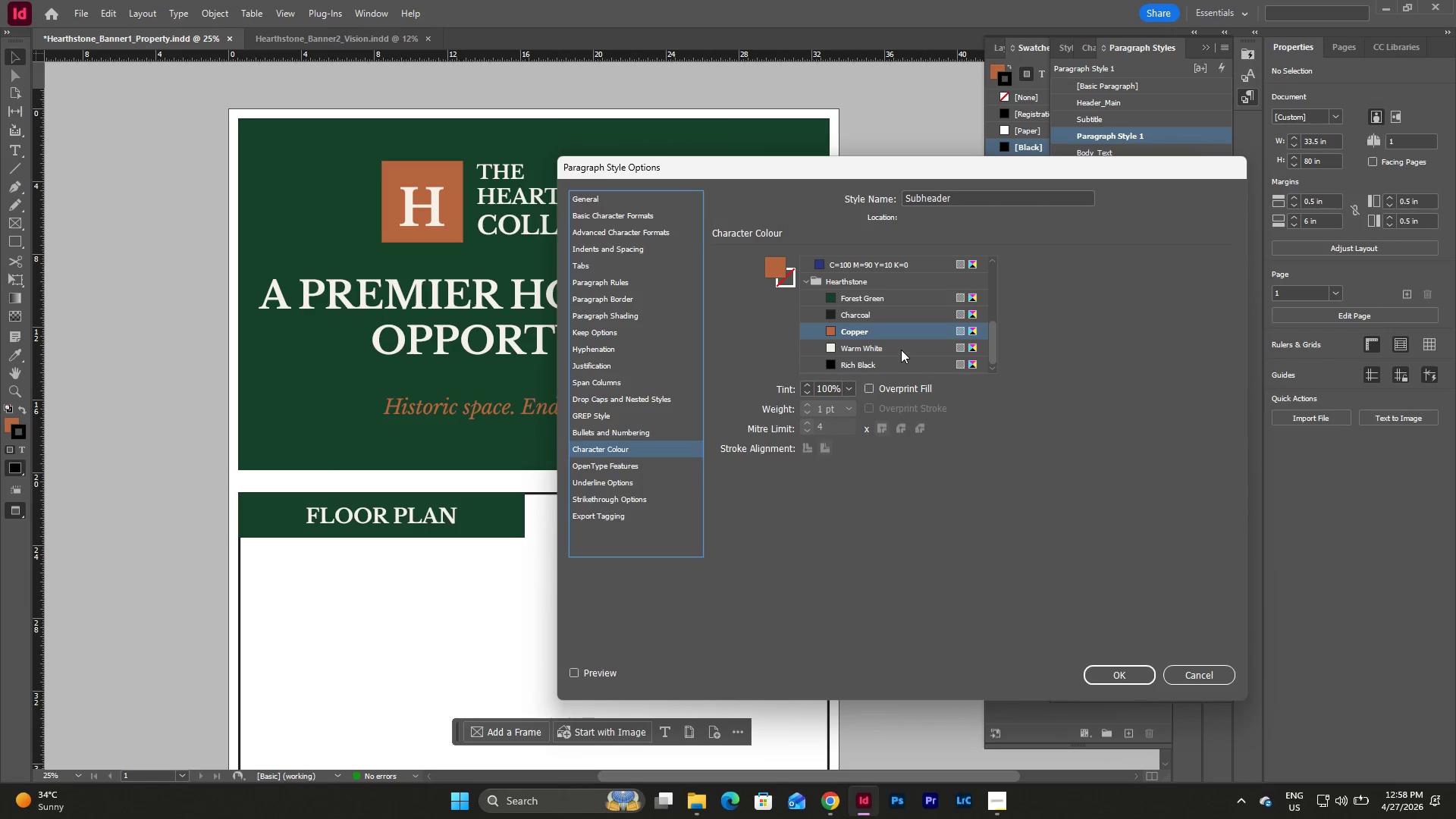 
left_click([884, 344])
 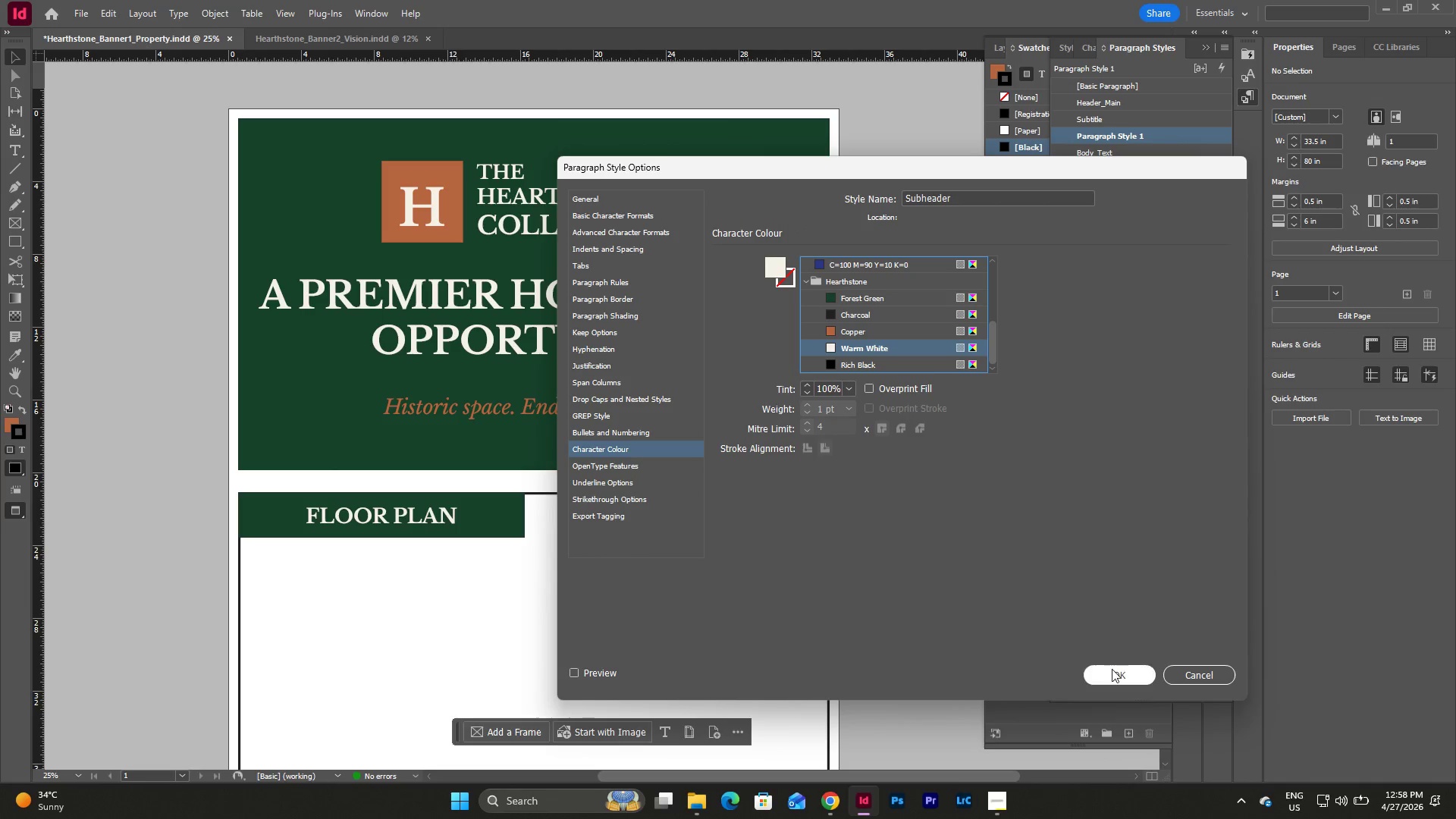 
left_click([1114, 670])
 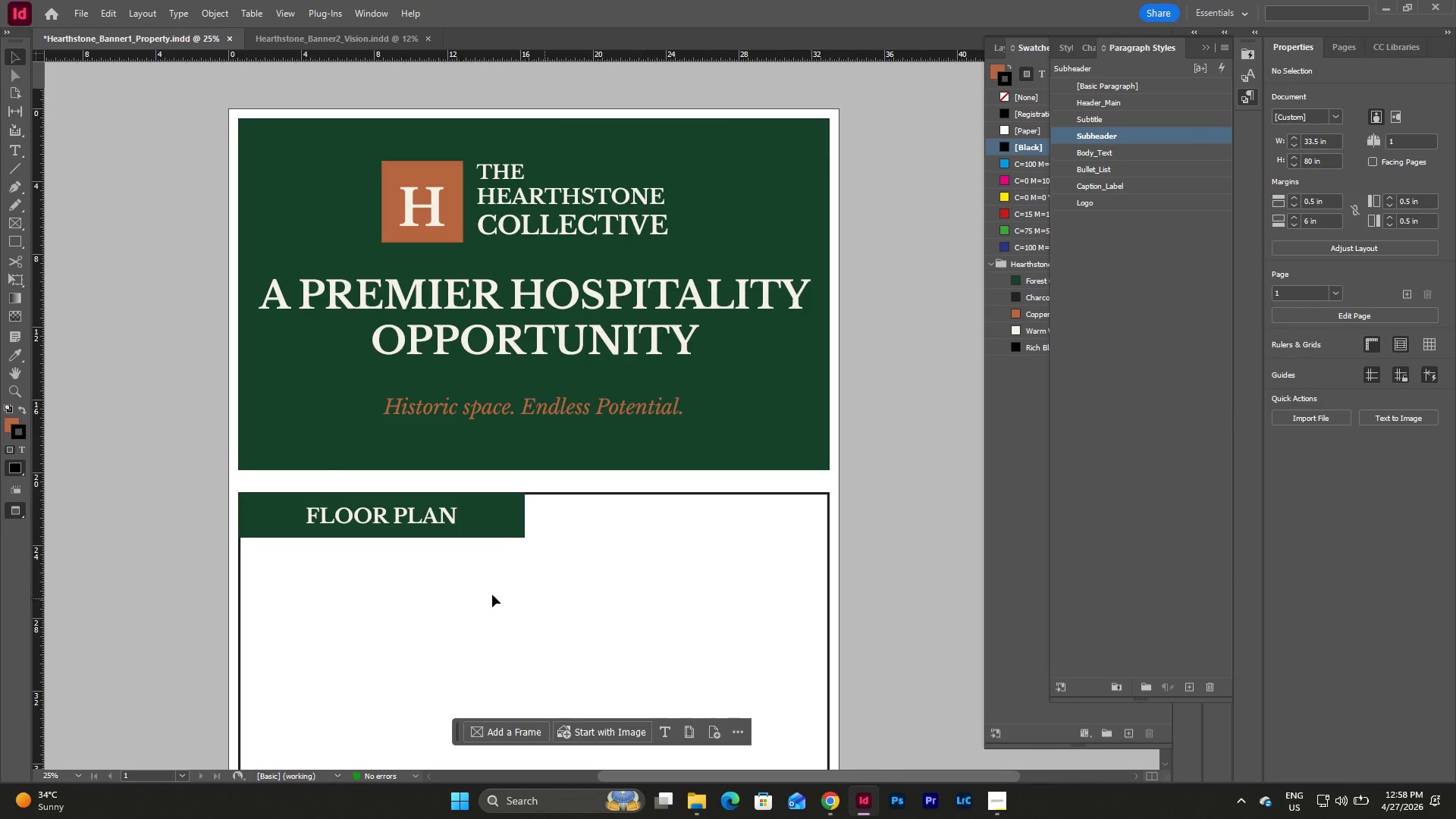 
left_click([428, 513])
 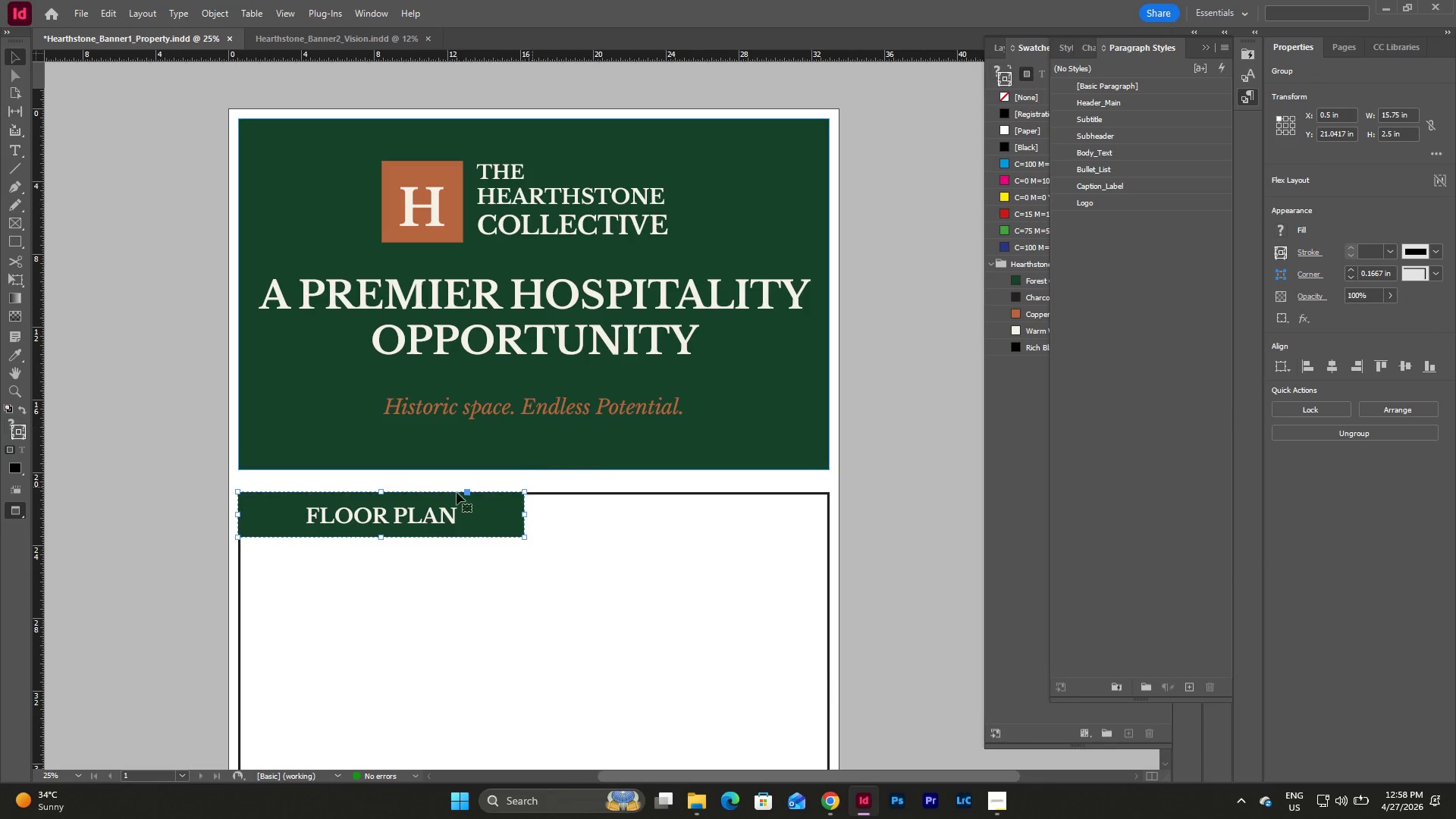 
left_click([403, 518])
 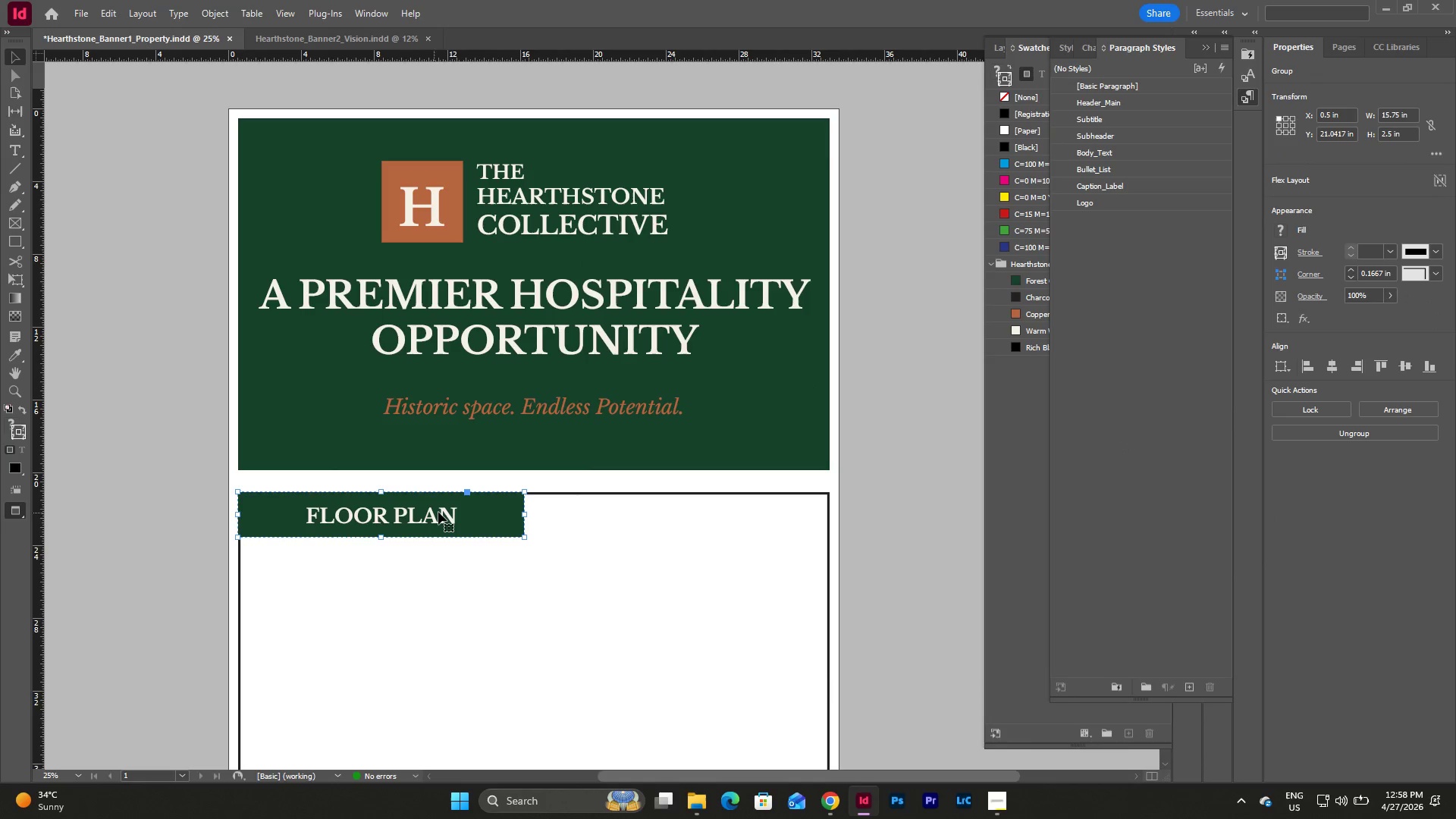 
left_click([438, 512])
 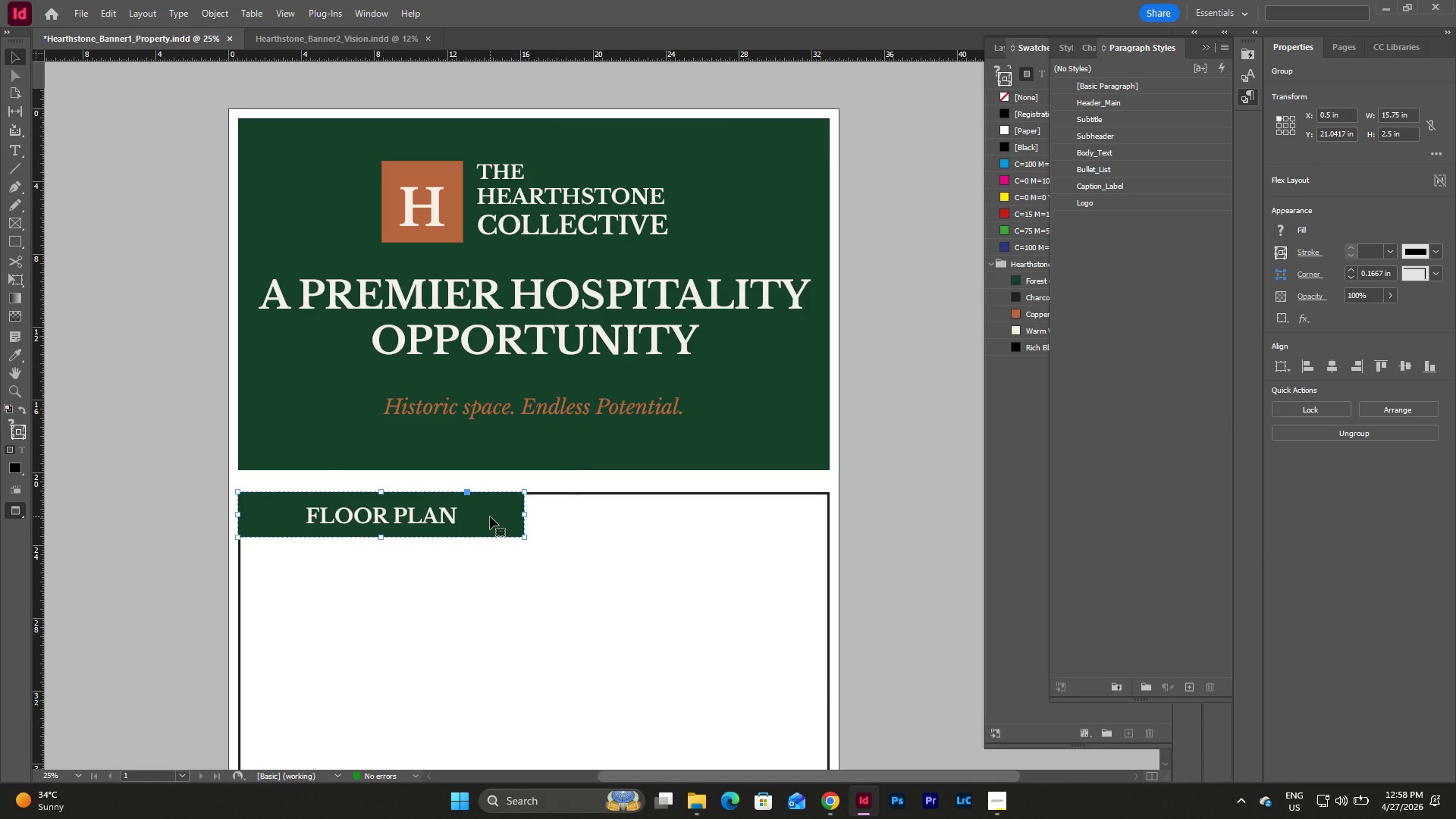 
key(Escape)
 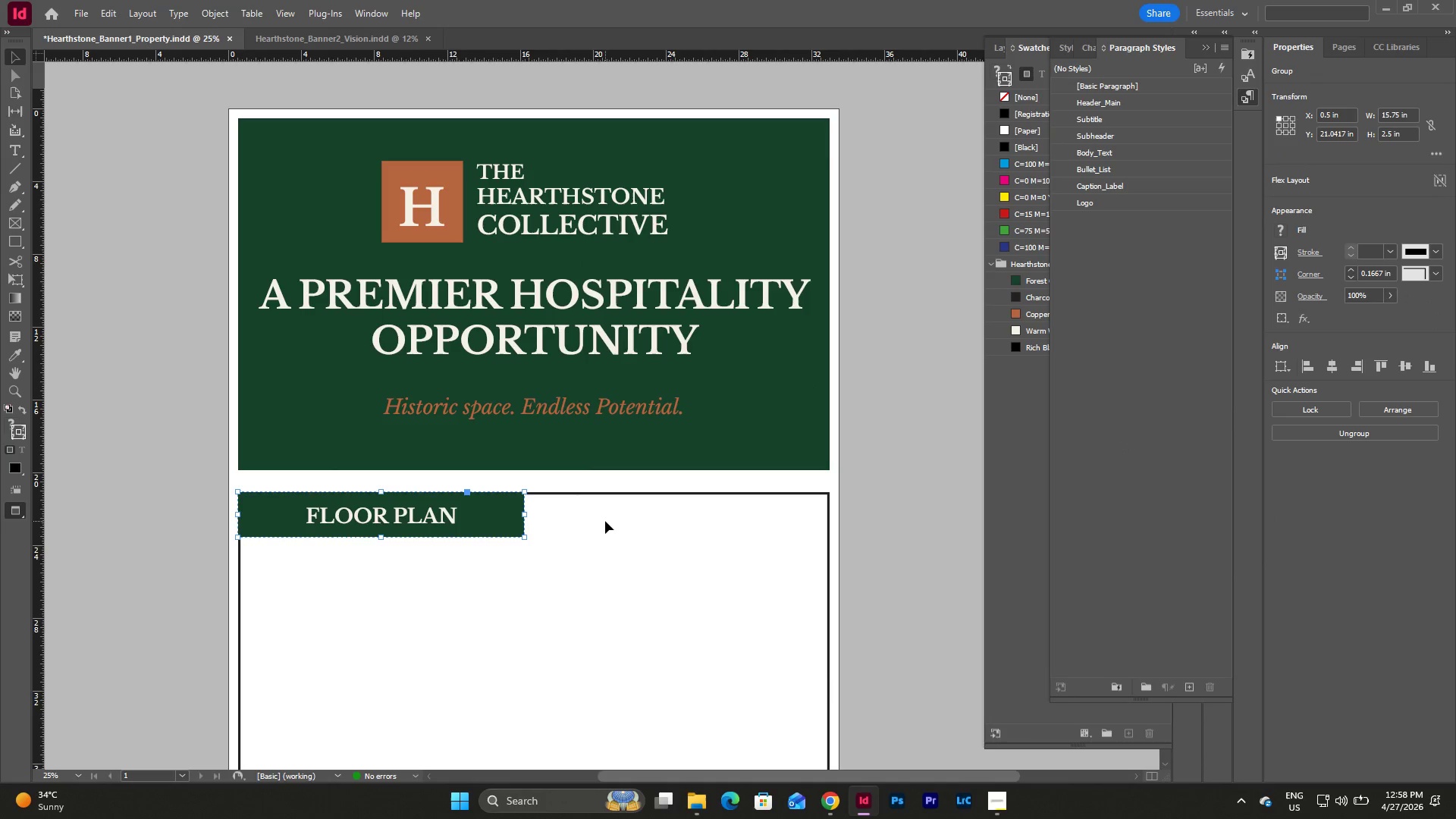 
key(Escape)
 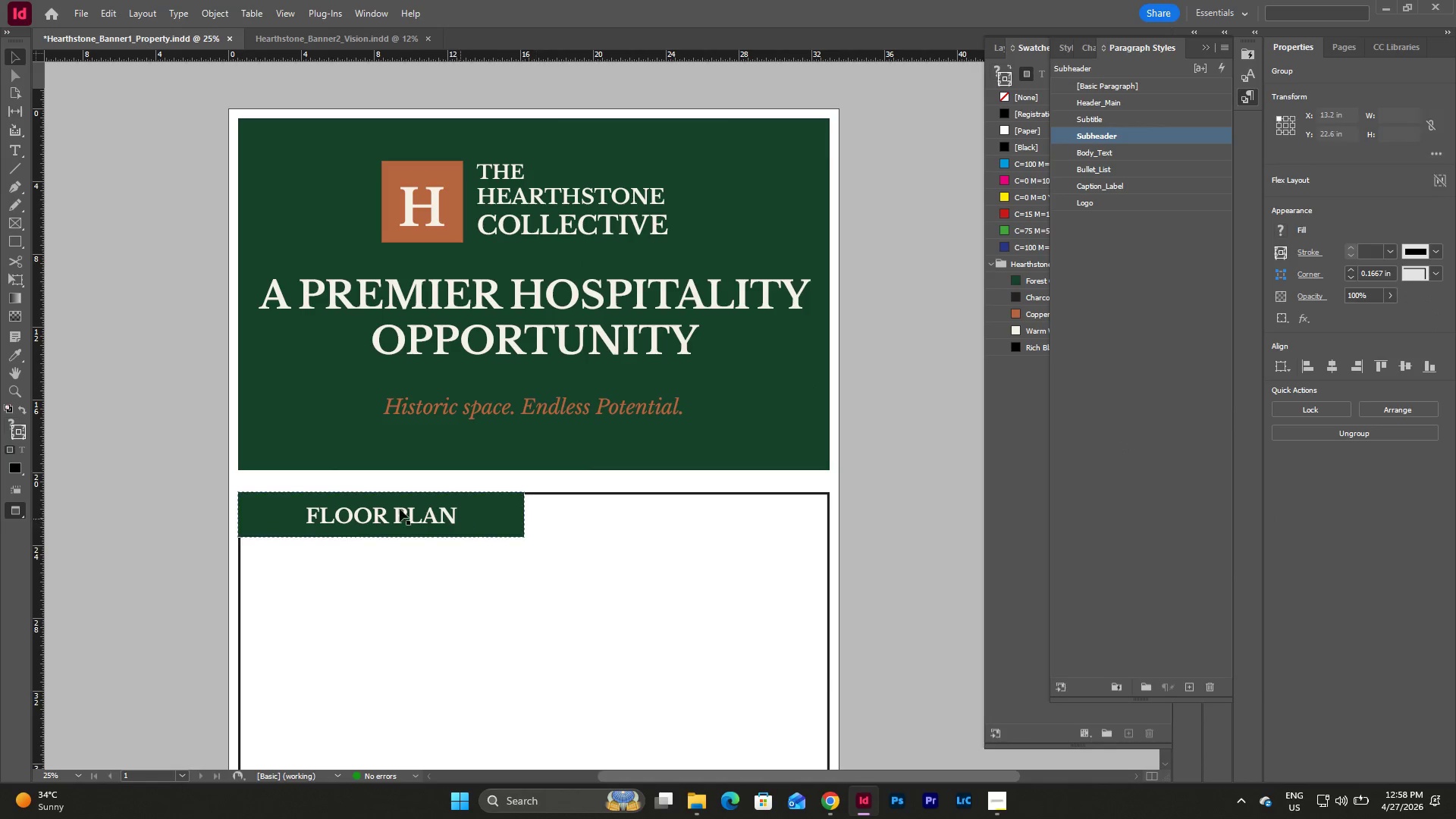 
double_click([362, 505])
 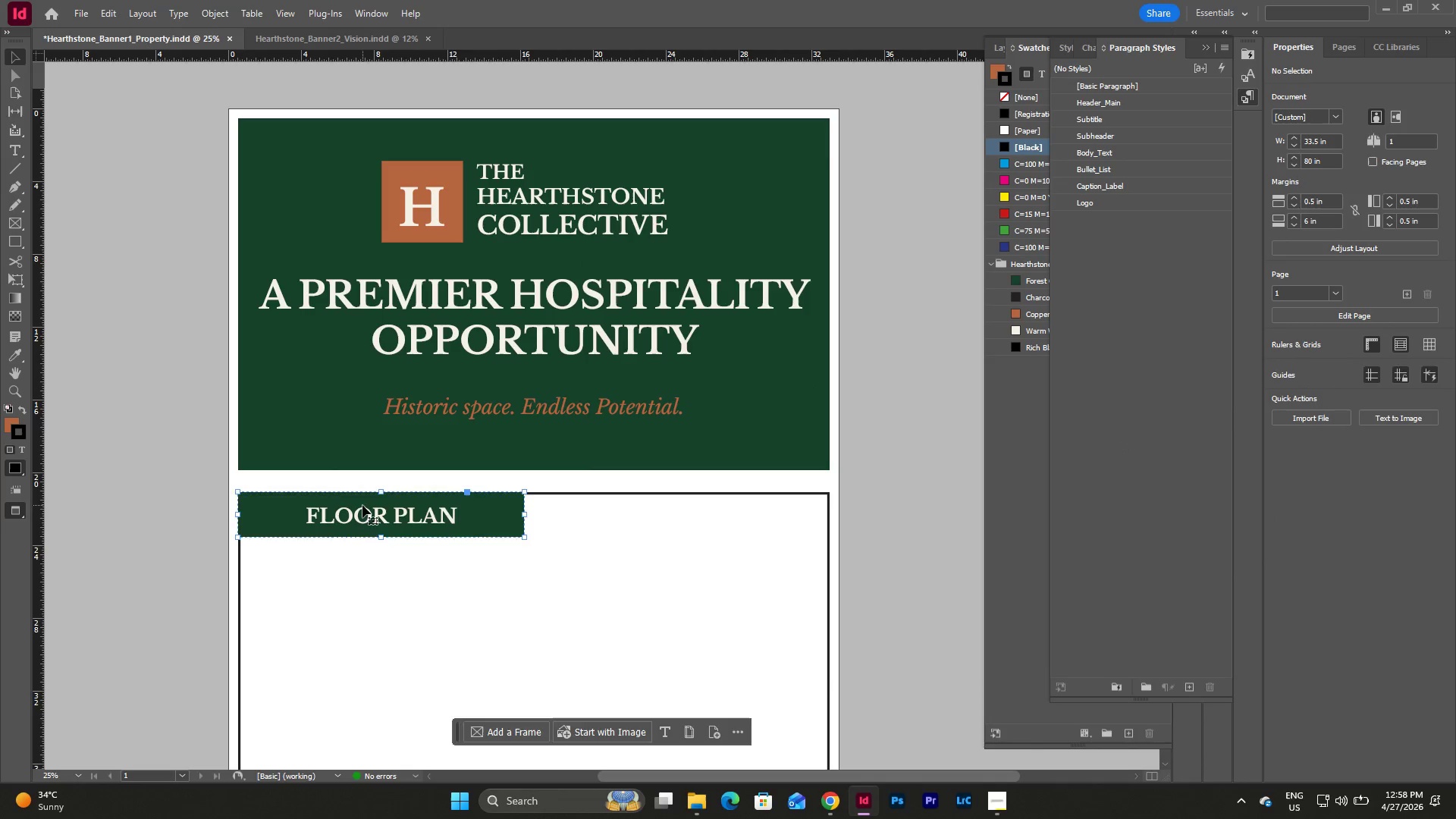 
triple_click([362, 505])
 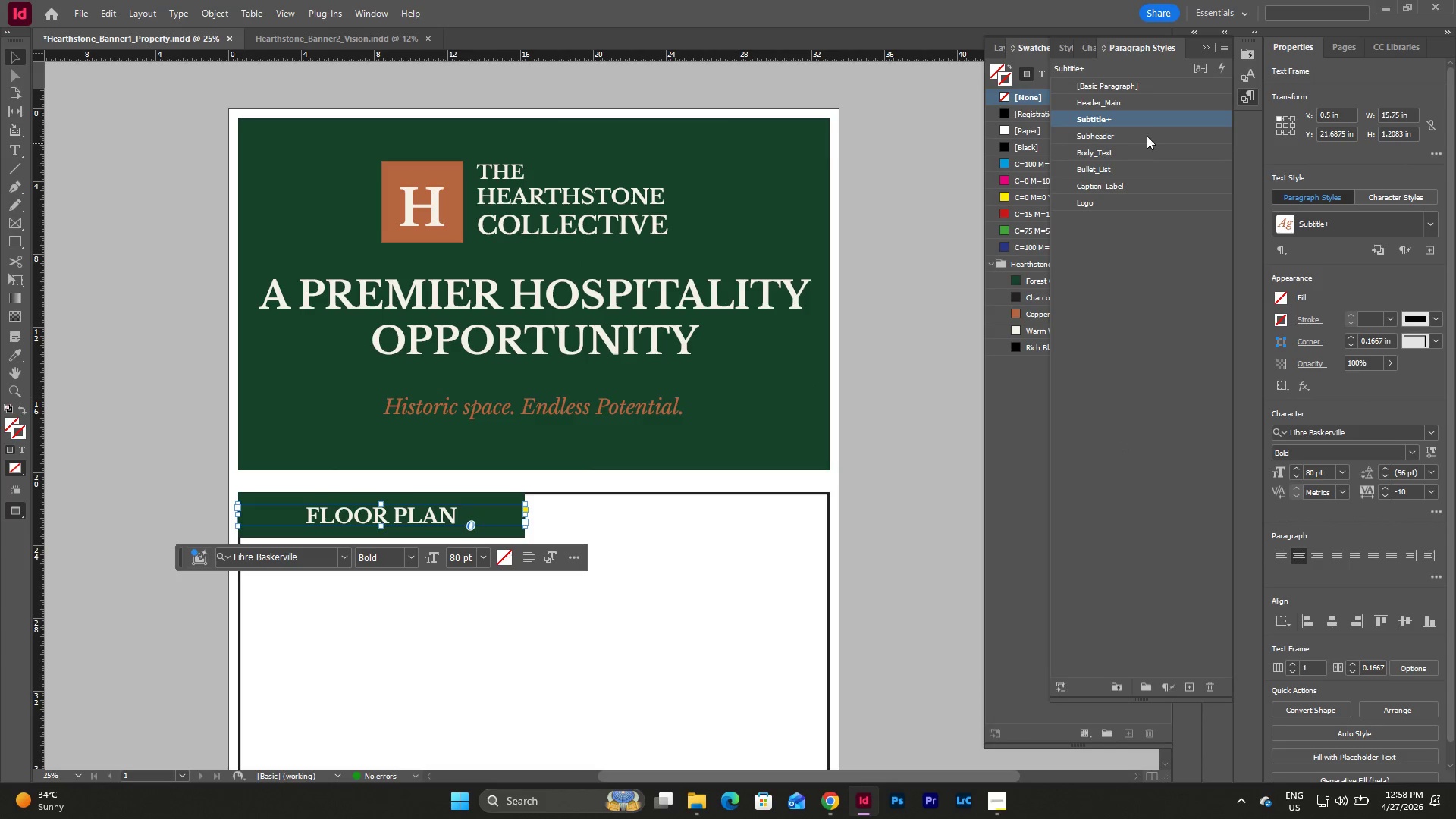 
left_click([1123, 138])
 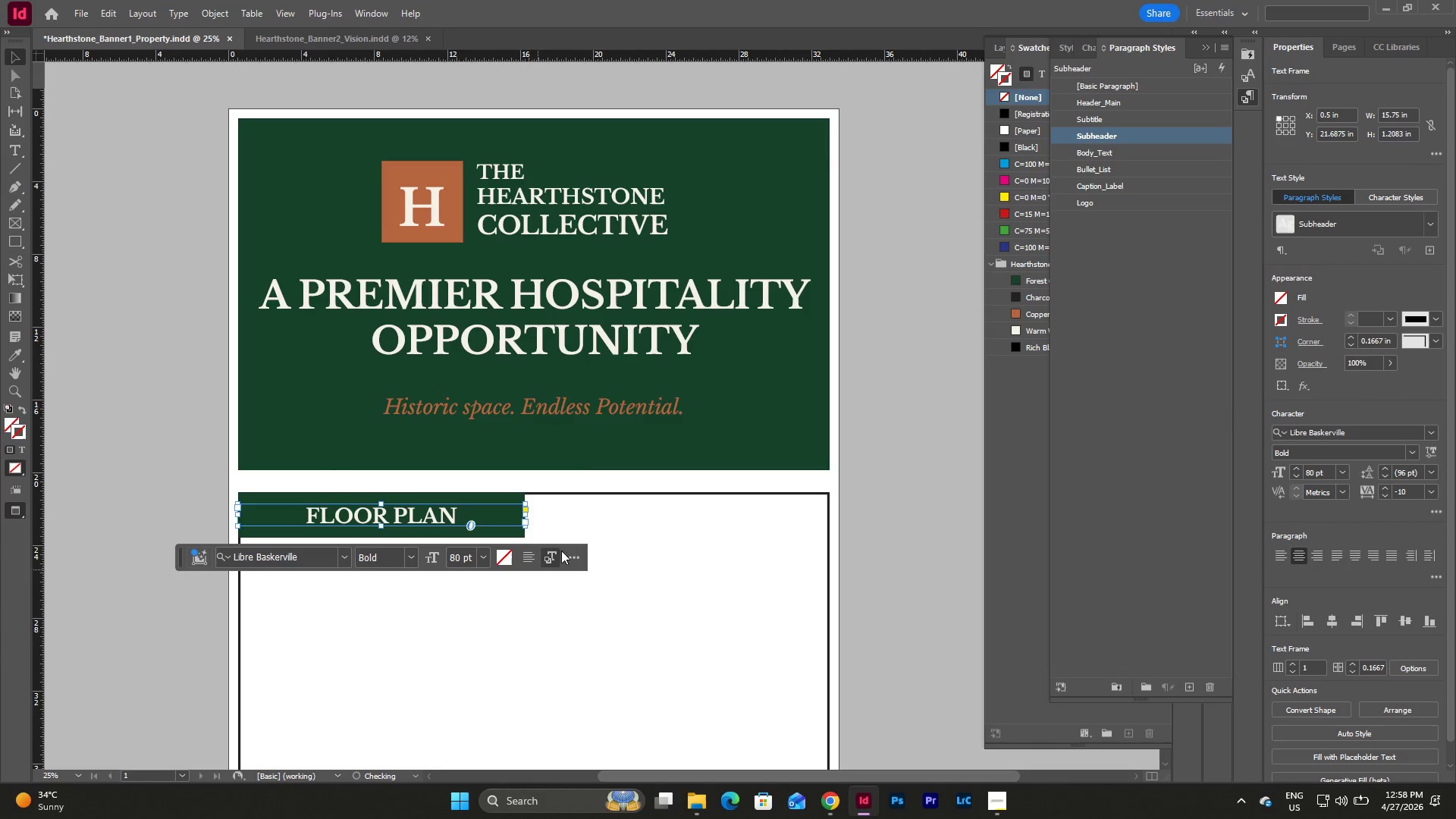 
left_click([648, 518])
 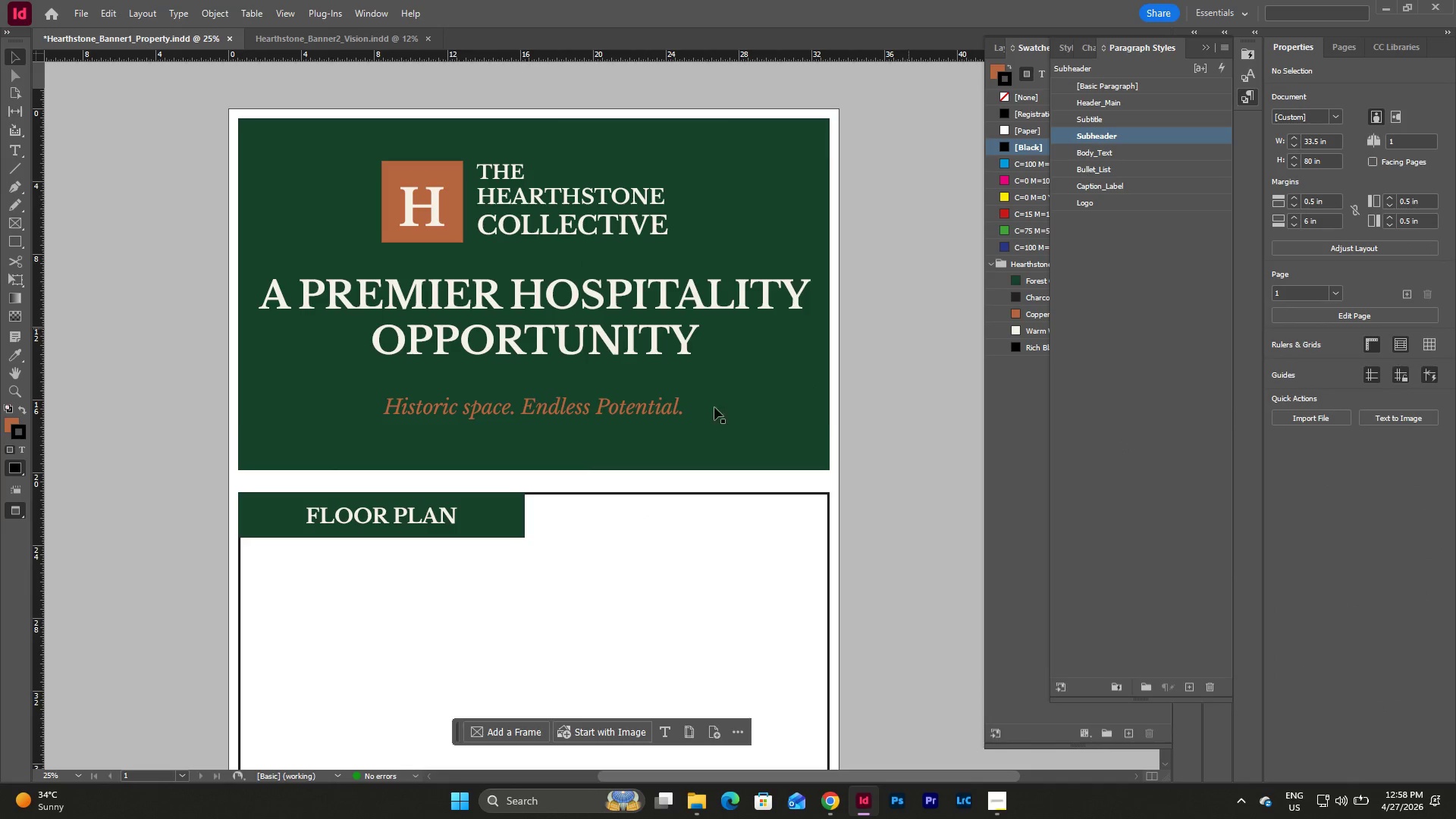 
left_click([598, 406])
 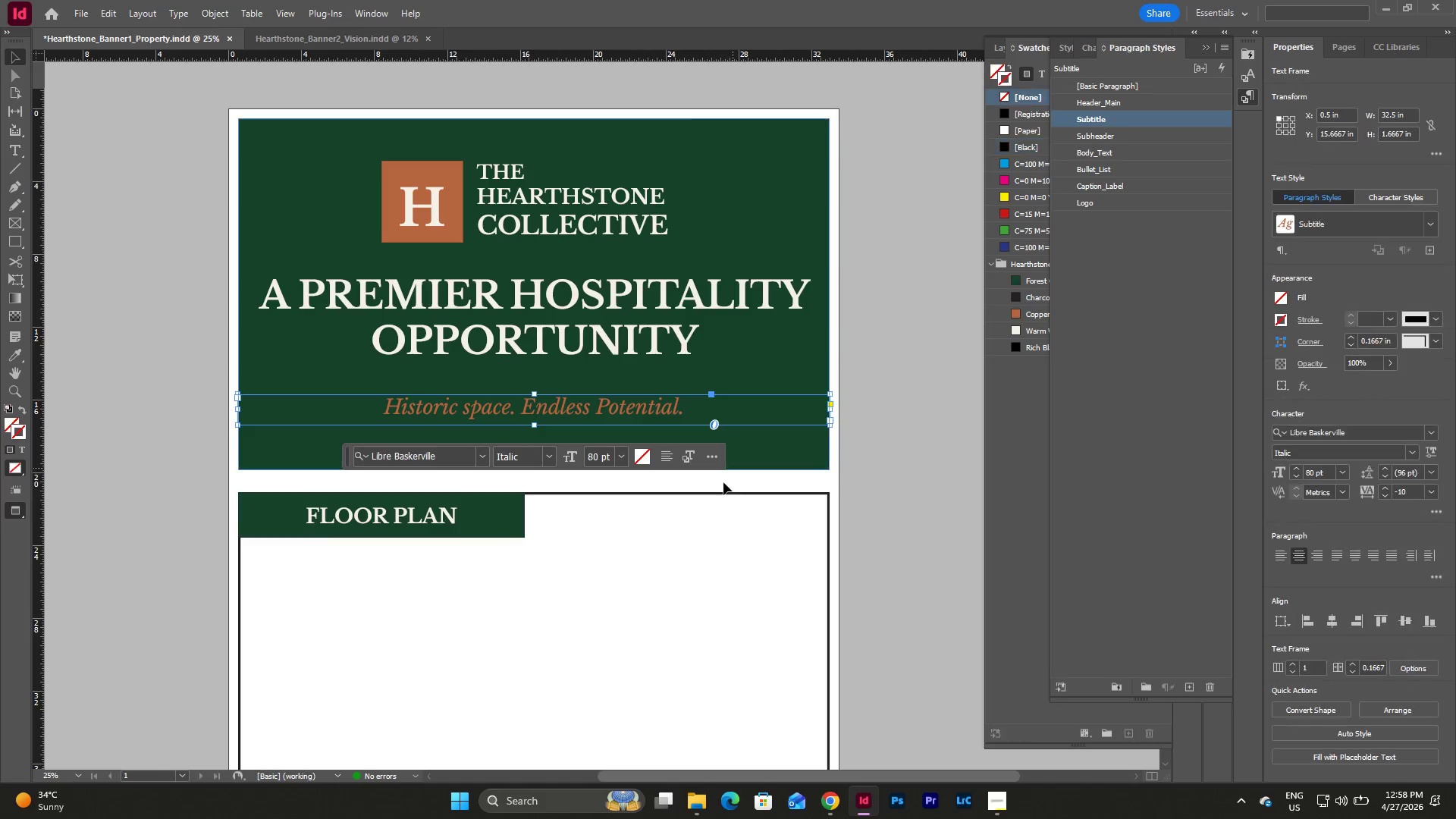 
key(Escape)
 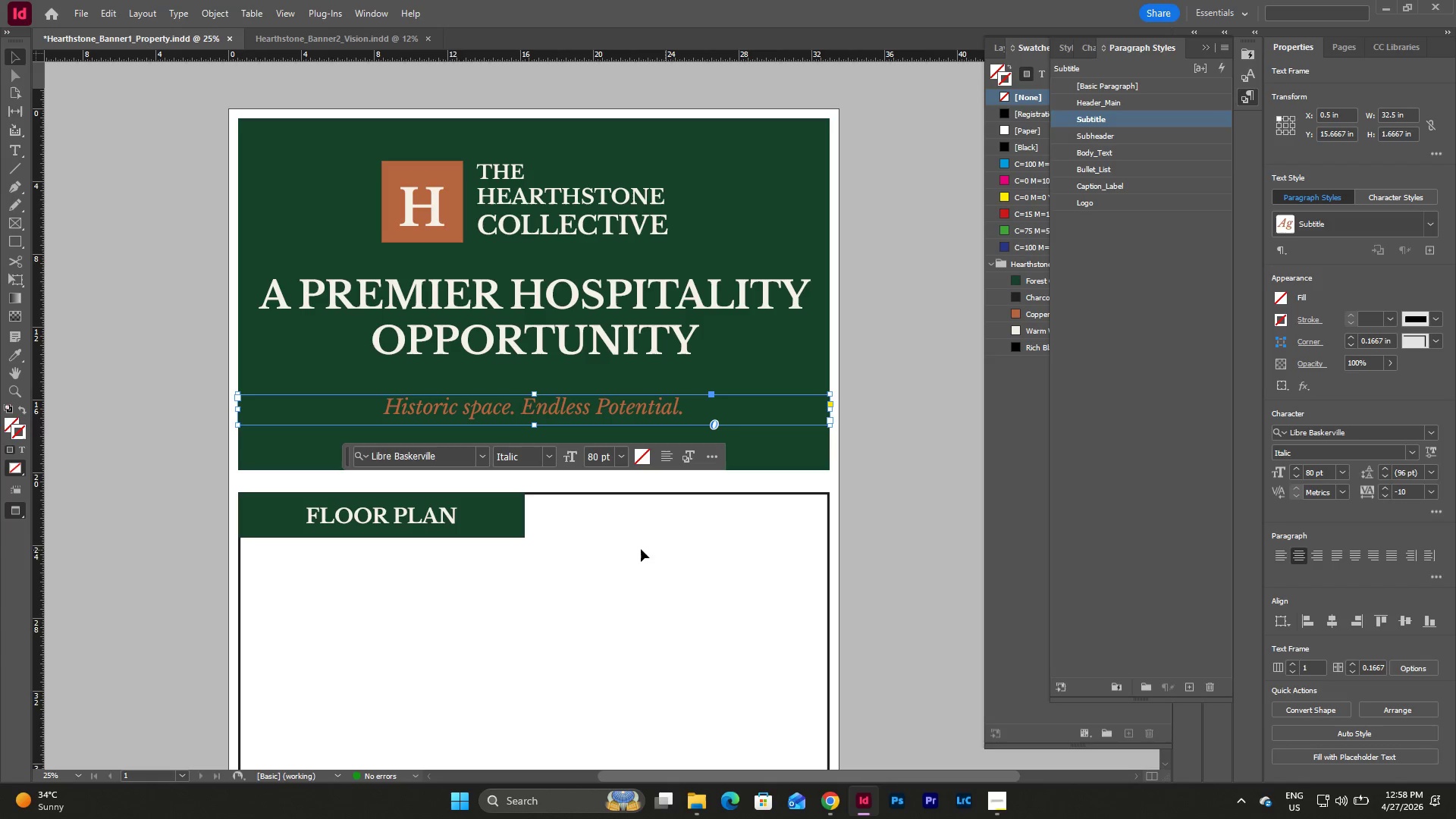 
left_click([629, 547])
 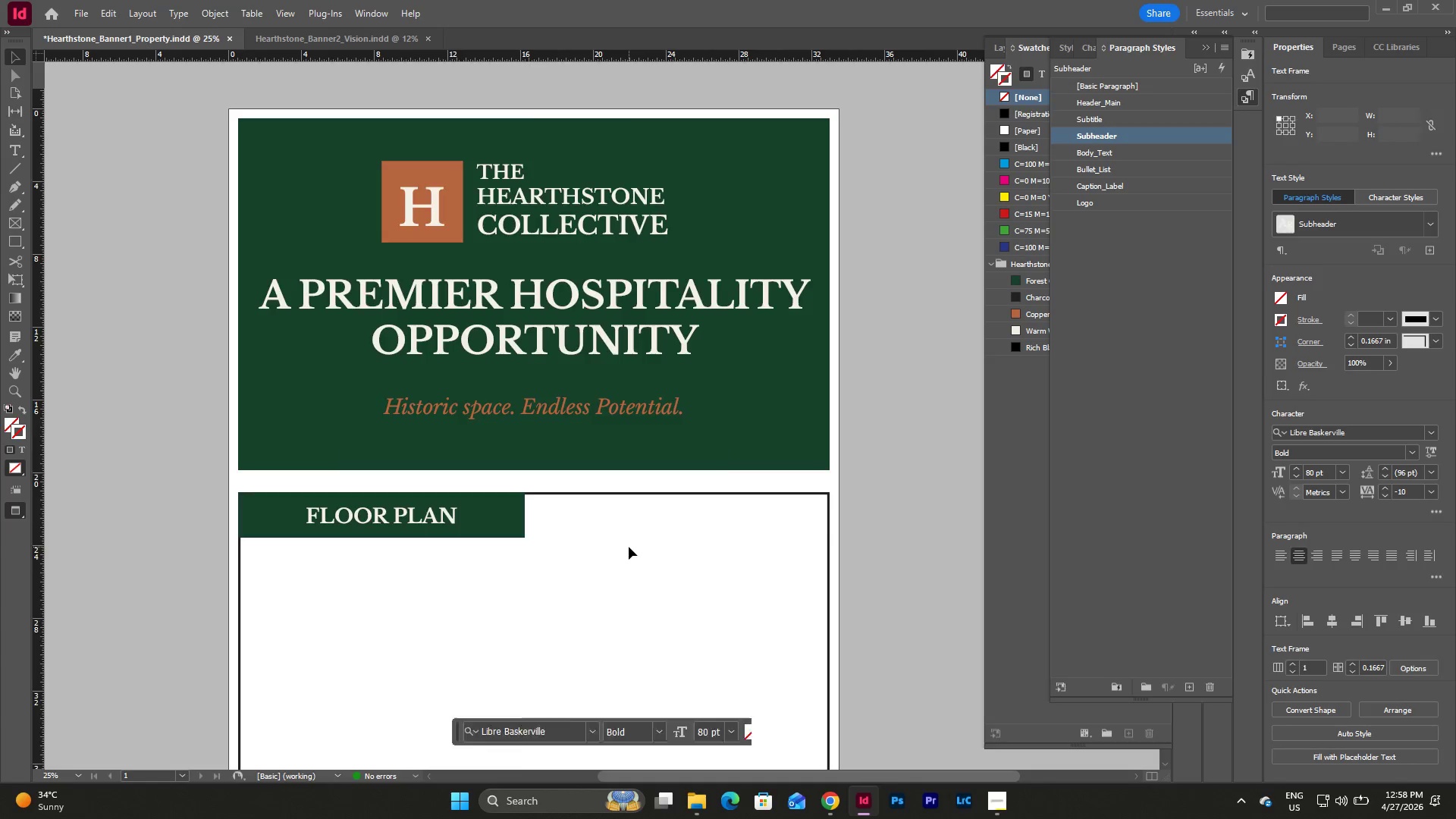 
scroll: coordinate [629, 547], scroll_direction: up, amount: 2.0
 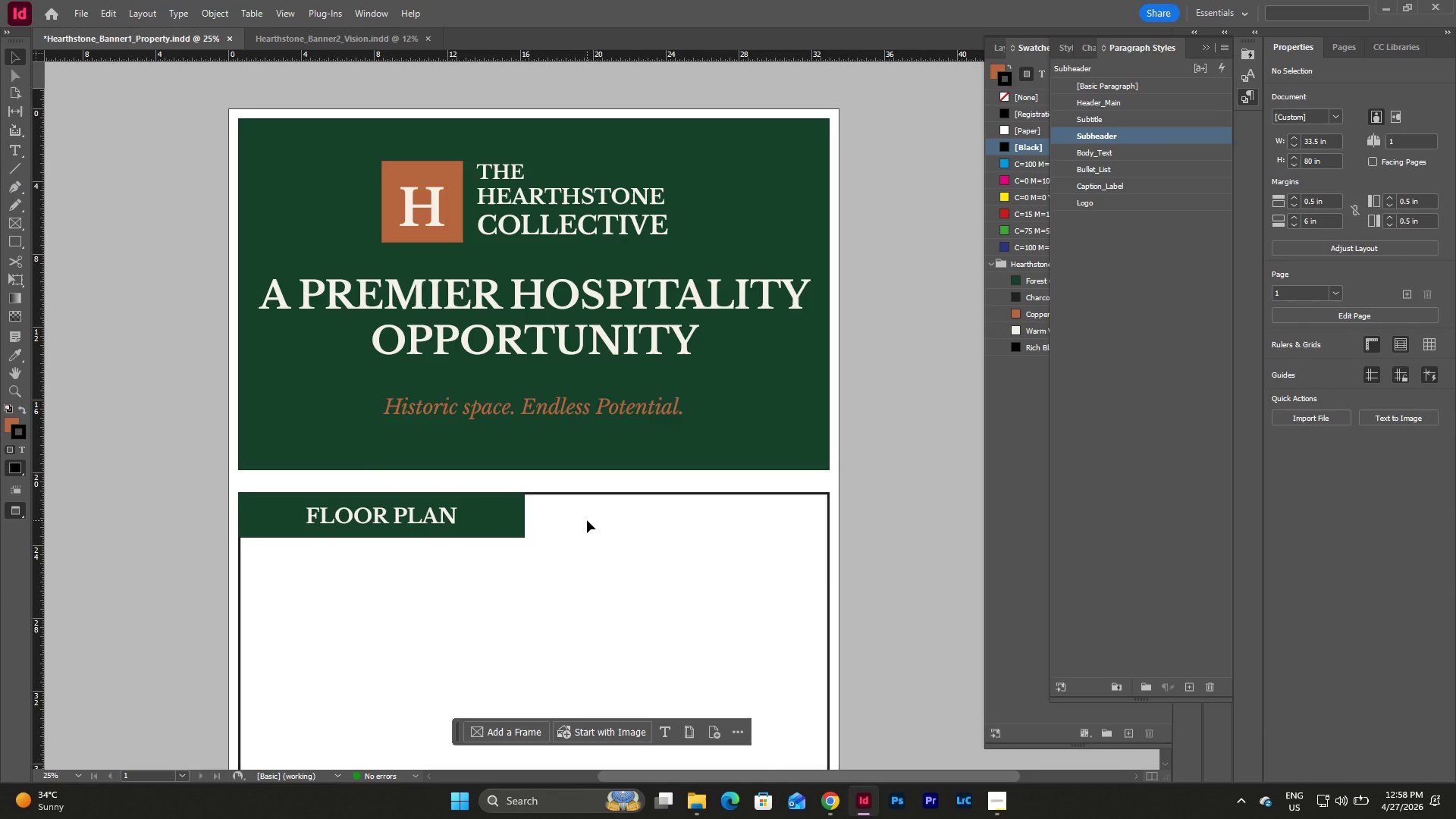 
wait(6.34)
 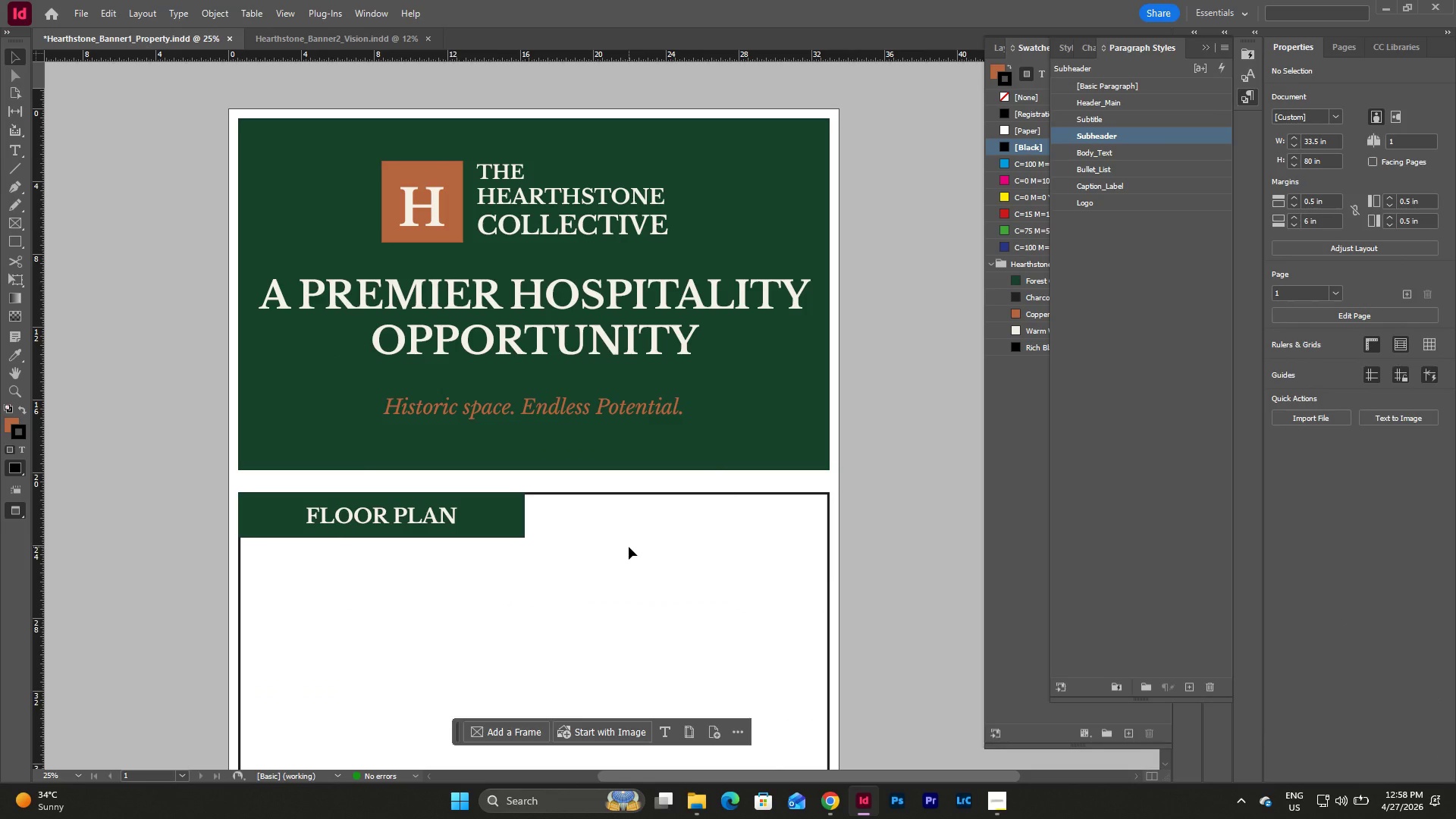 
scroll: coordinate [616, 496], scroll_direction: down, amount: 7.0
 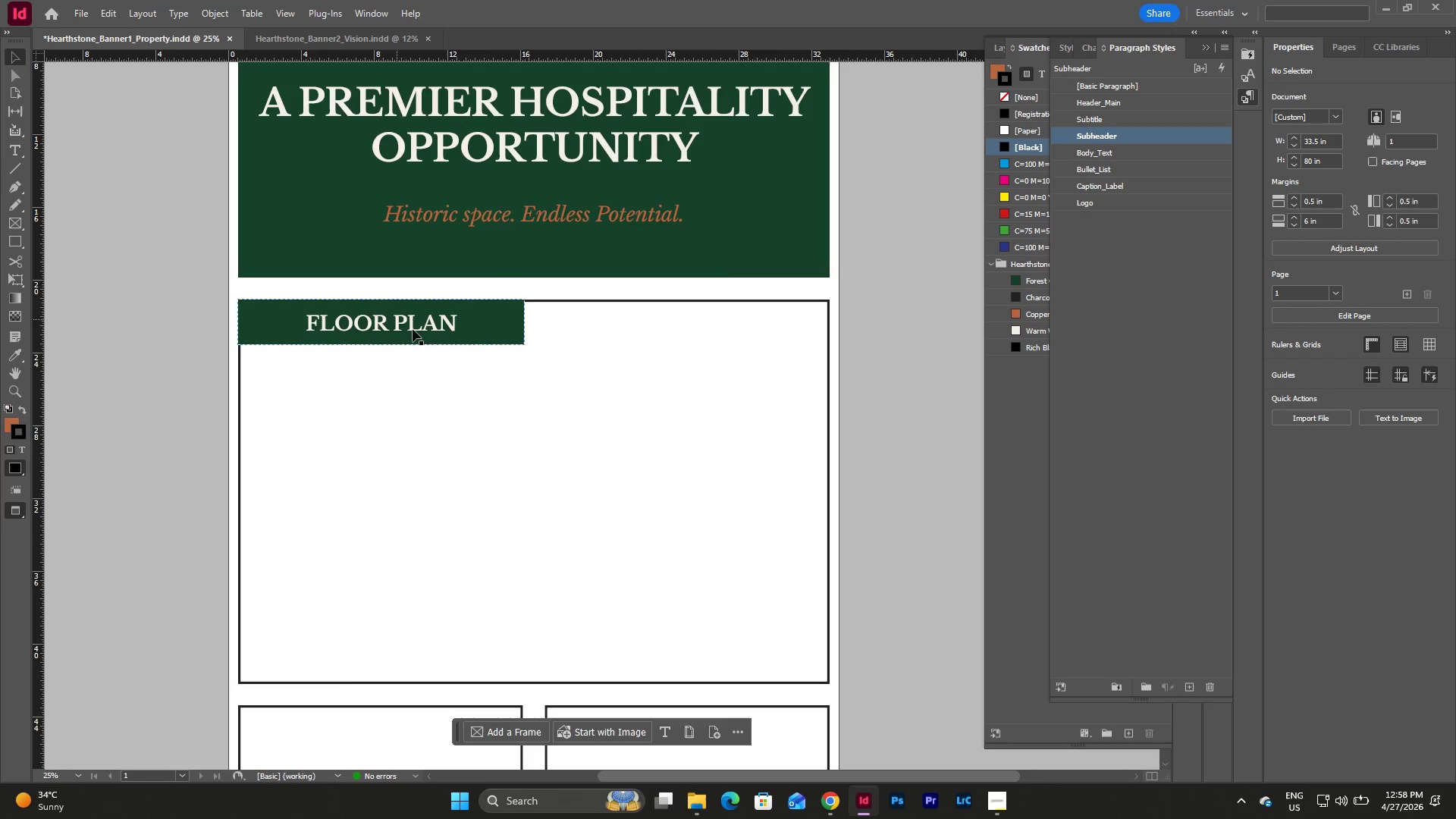 
left_click([592, 426])
 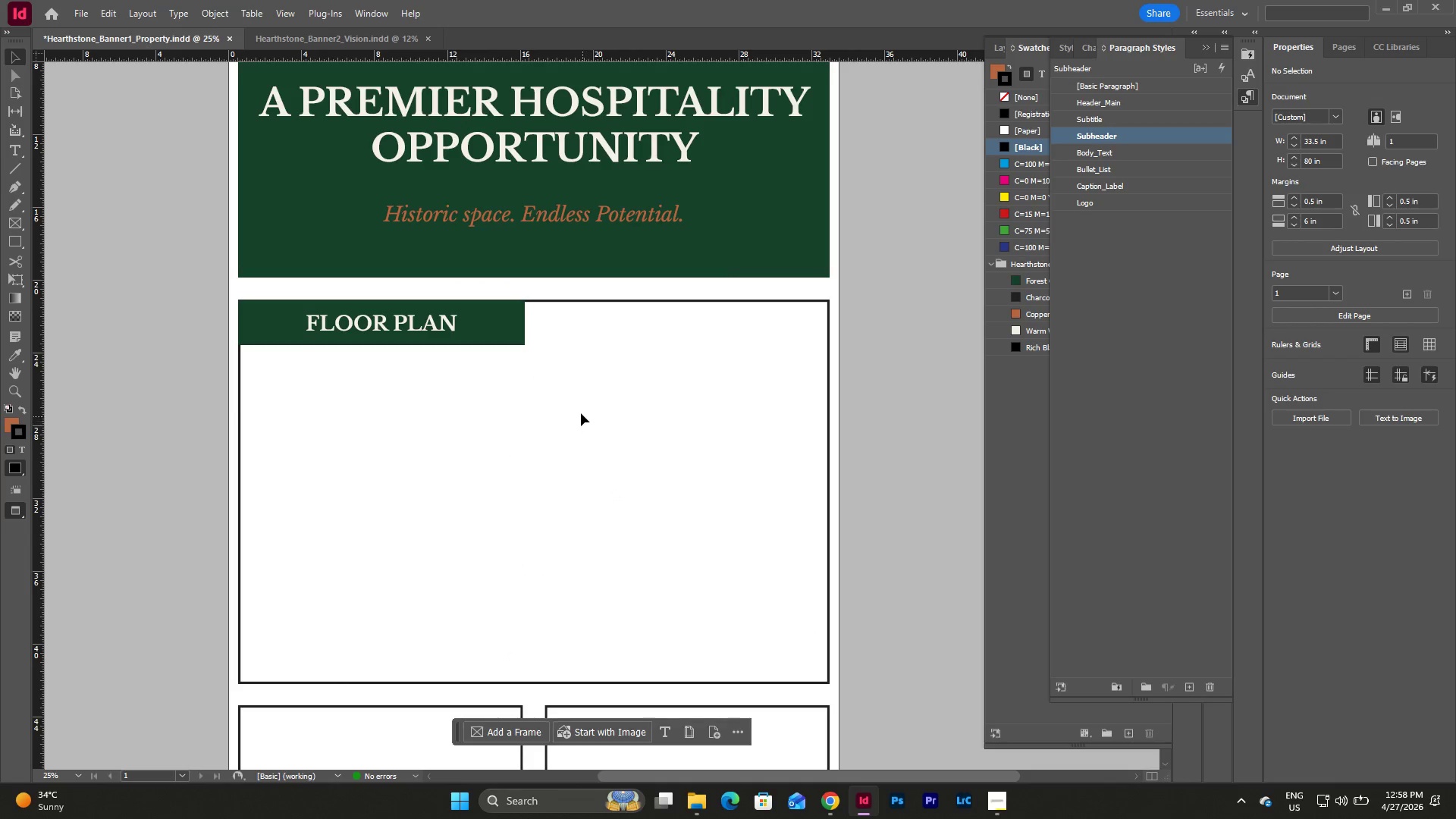 
left_click_drag(start_coordinate=[582, 415], to_coordinate=[372, 327])
 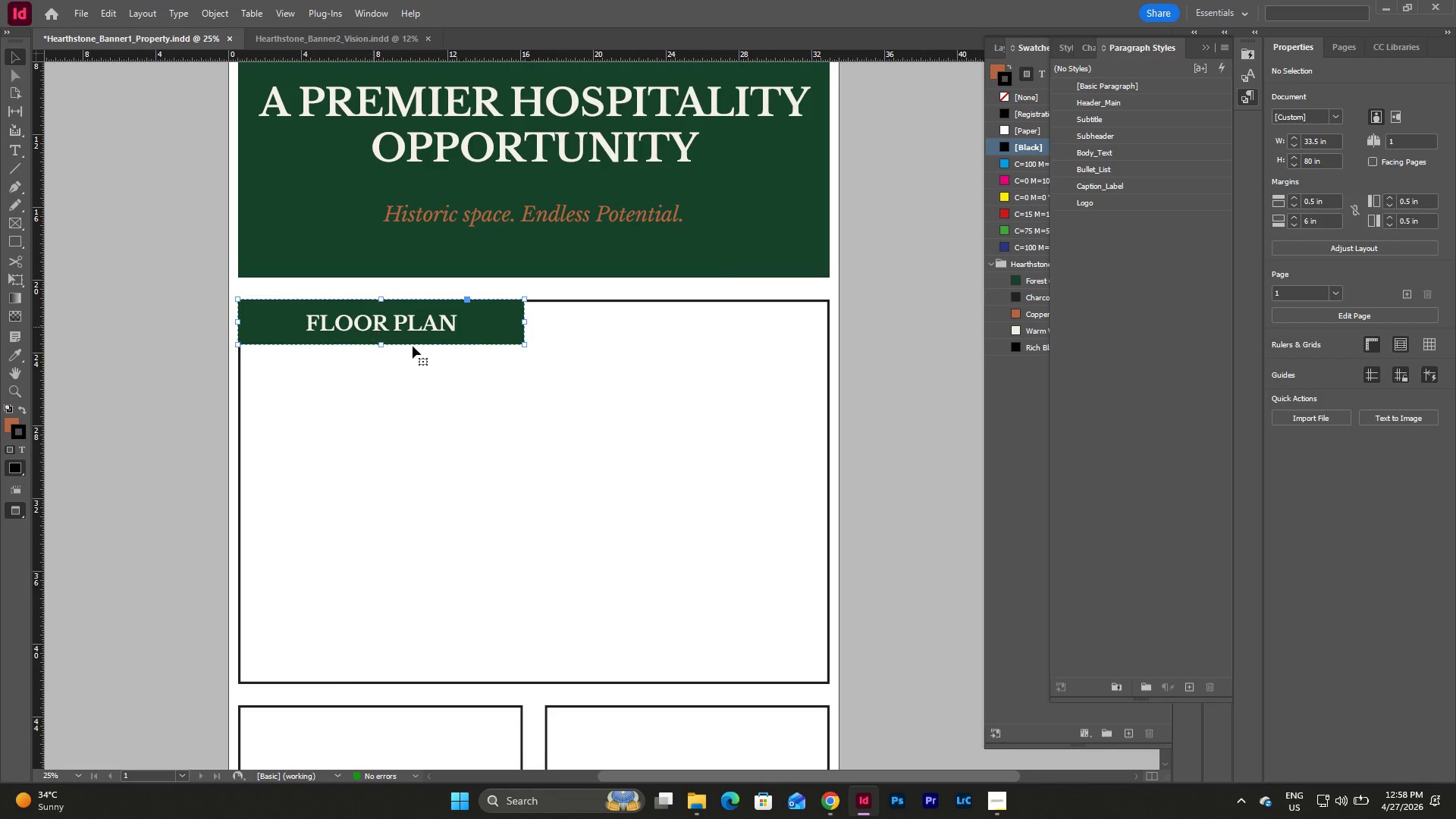 
key(Control+C)
 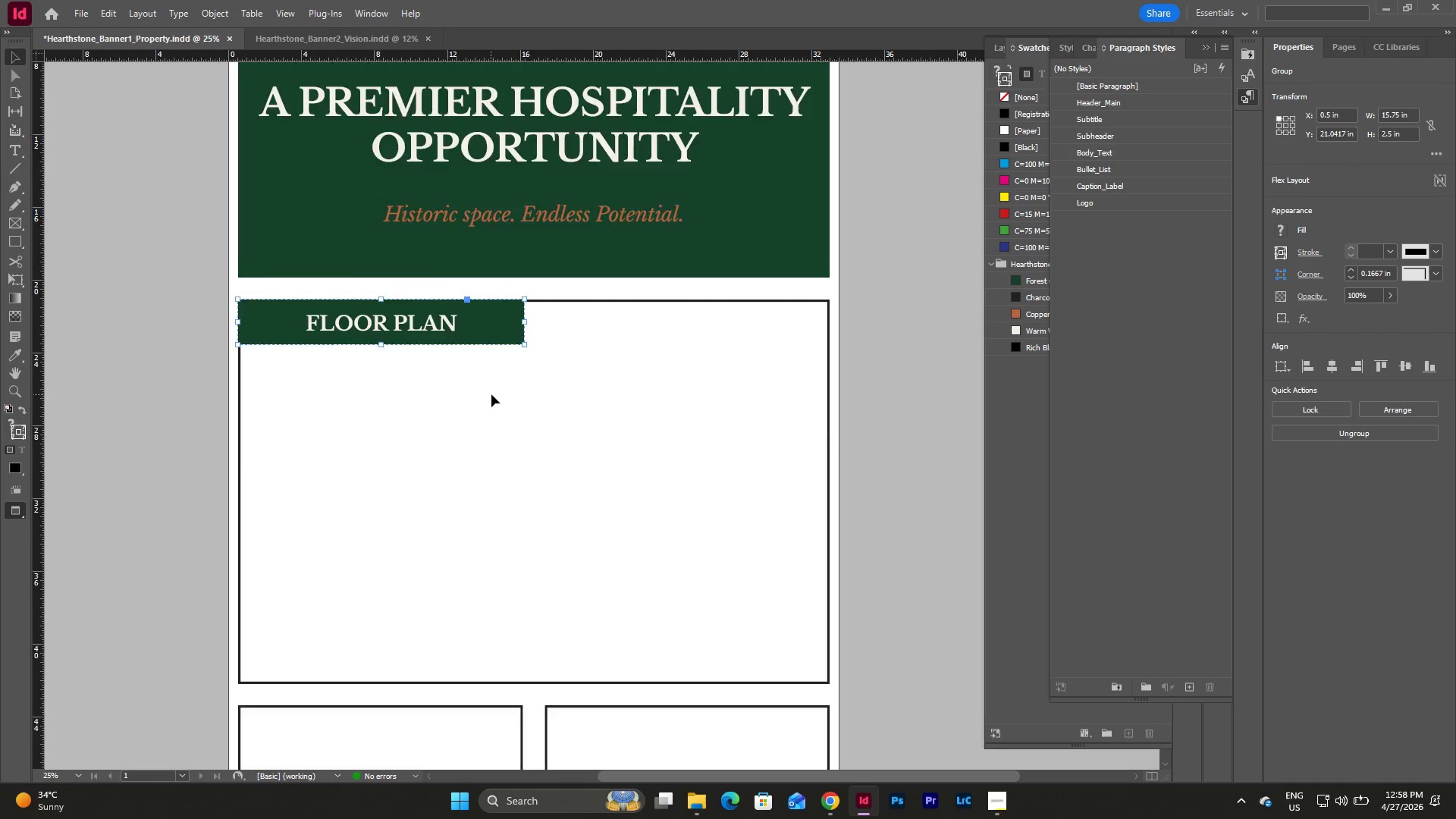 
scroll: coordinate [491, 394], scroll_direction: down, amount: 4.0
 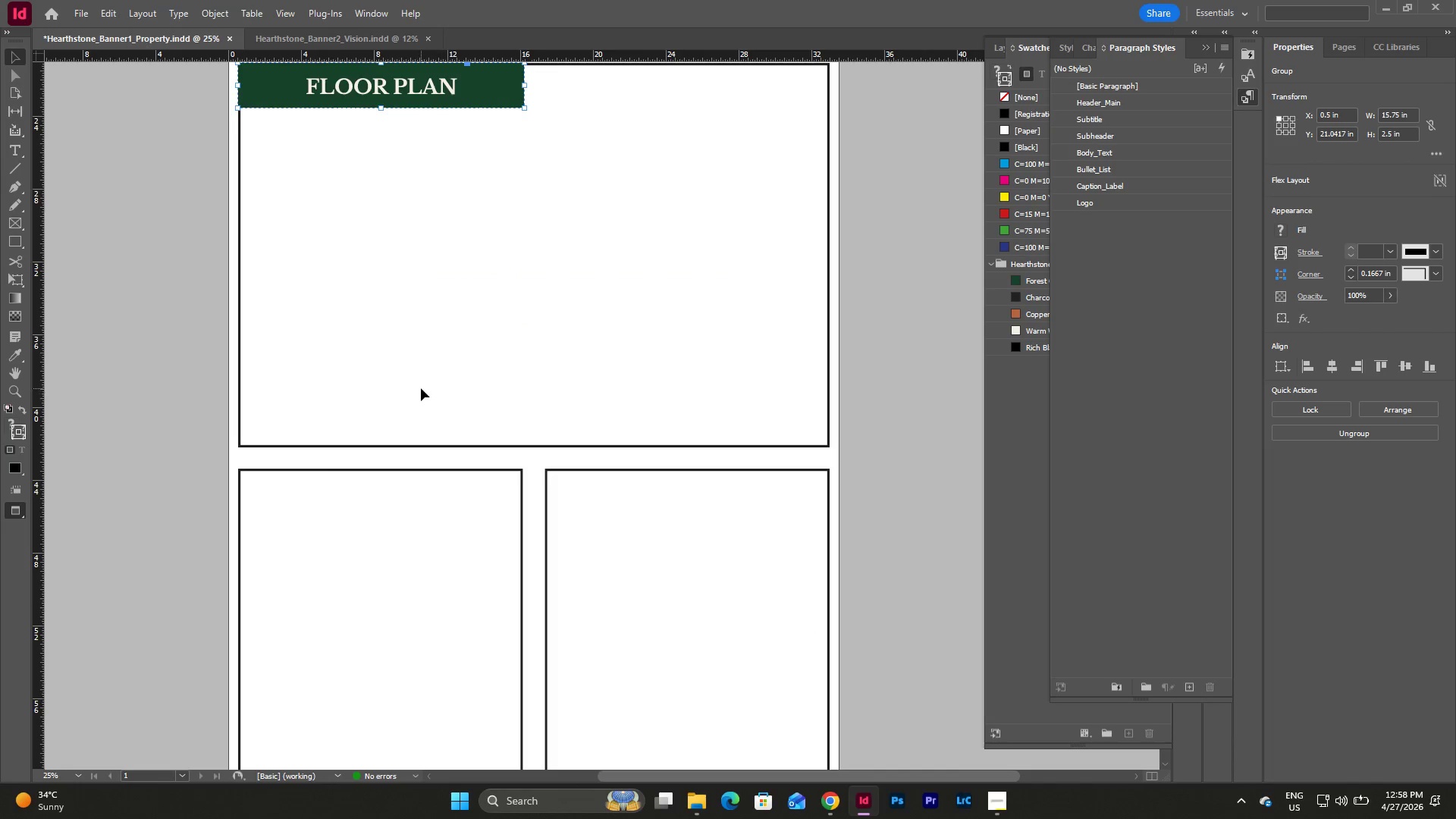 
left_click([359, 428])
 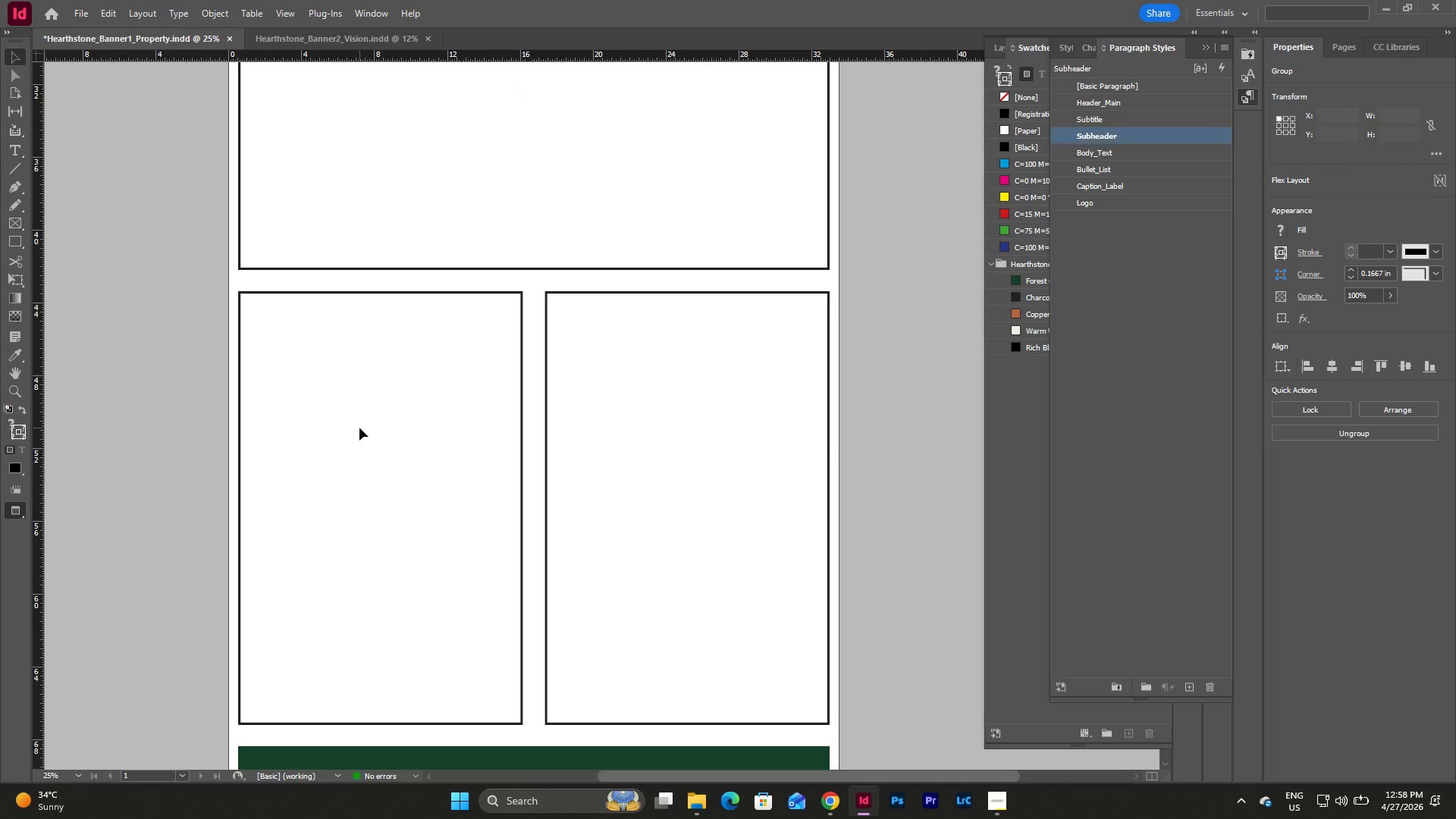 
scroll: coordinate [424, 389], scroll_direction: down, amount: 3.0
 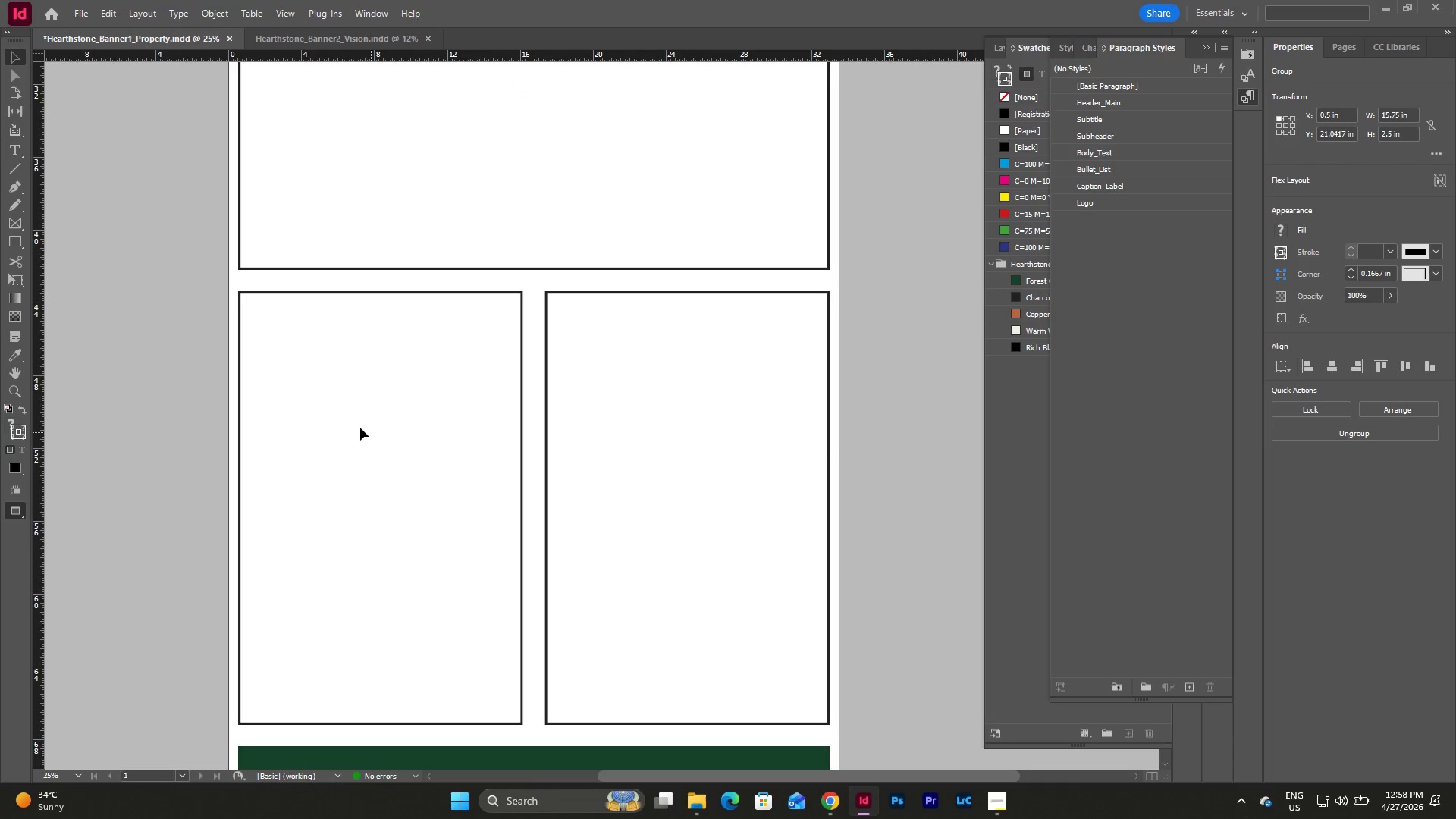 
key(Control+V)
 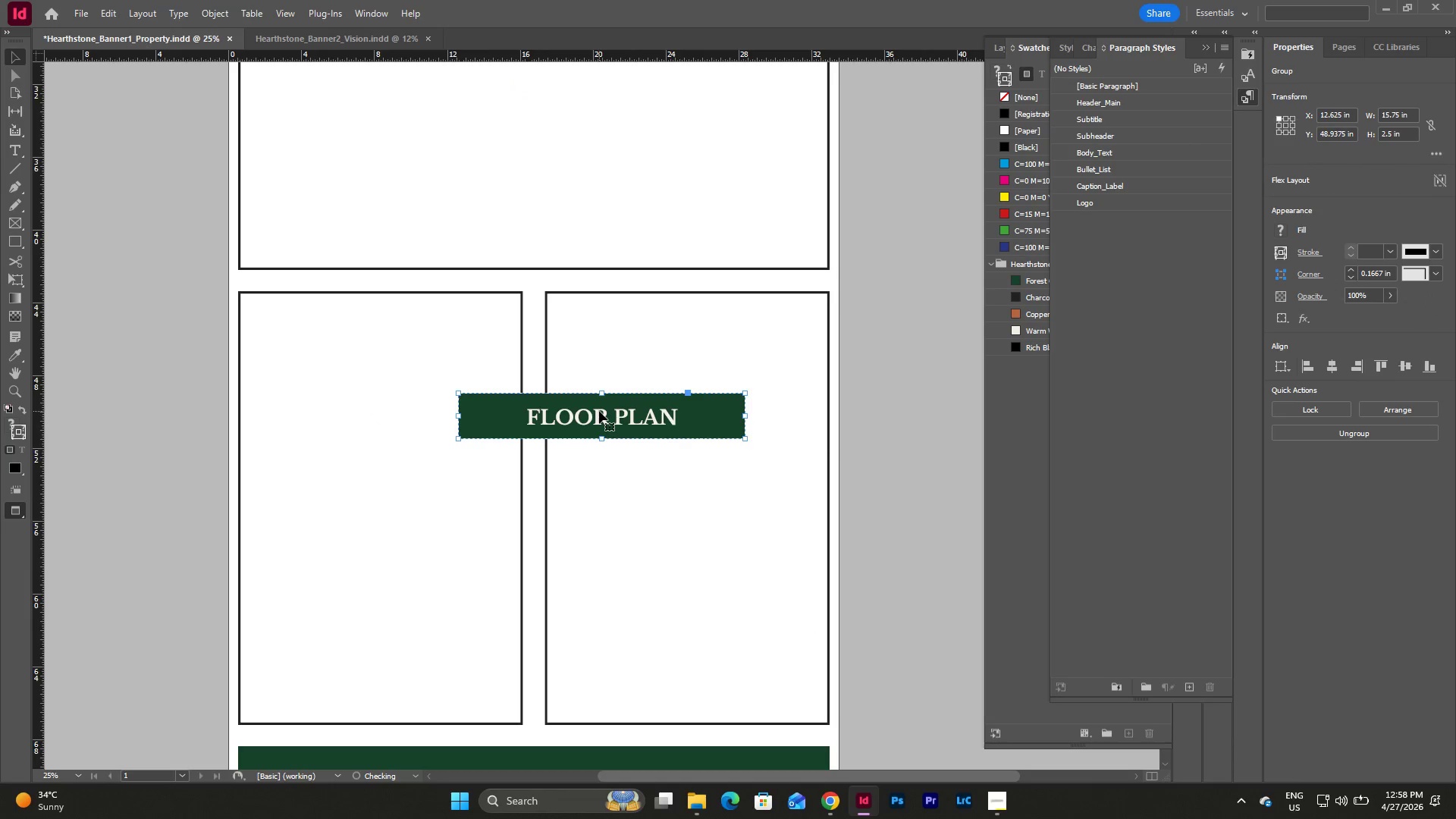 
left_click_drag(start_coordinate=[598, 411], to_coordinate=[428, 369])
 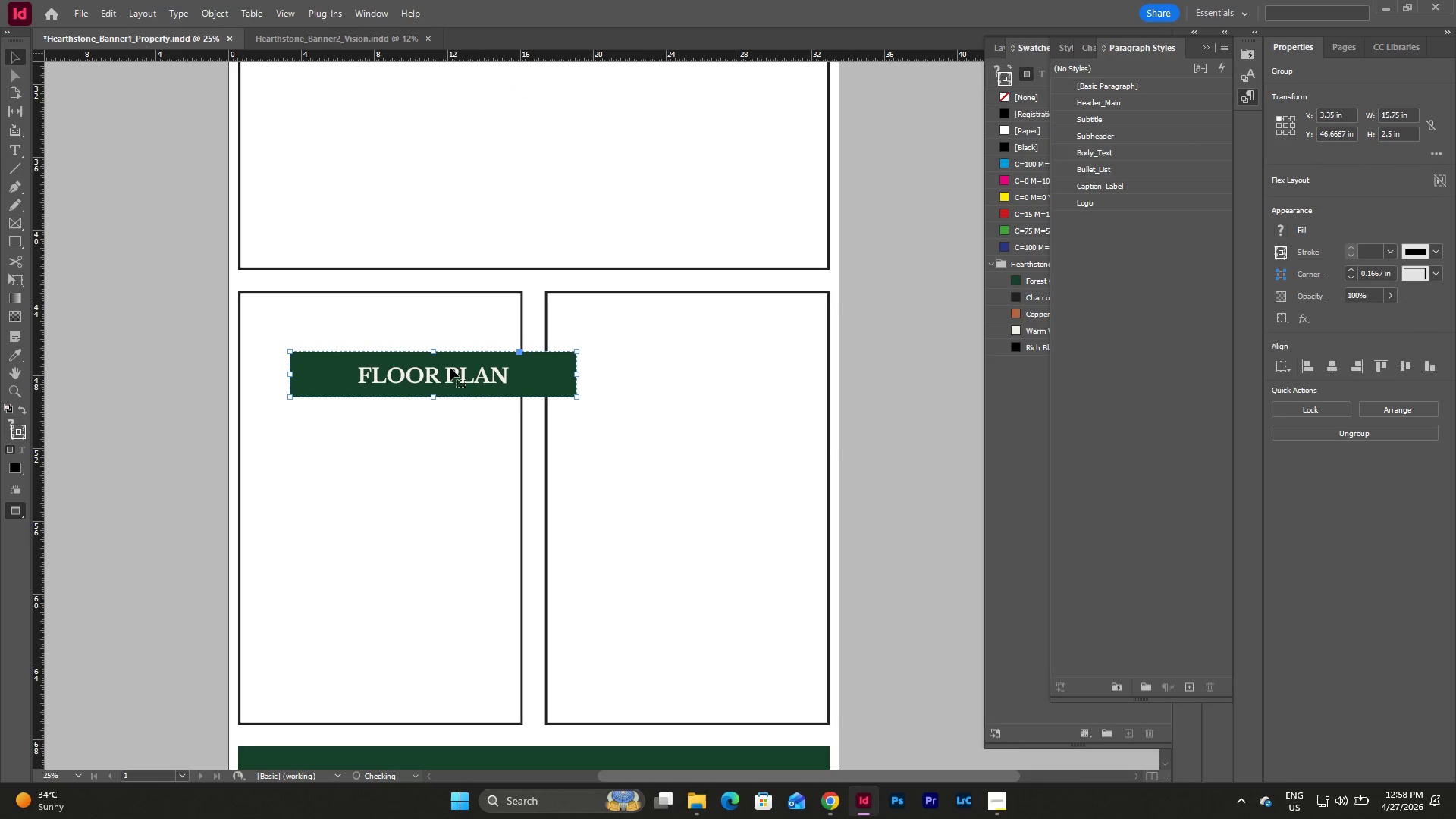 
left_click_drag(start_coordinate=[449, 365], to_coordinate=[400, 305])
 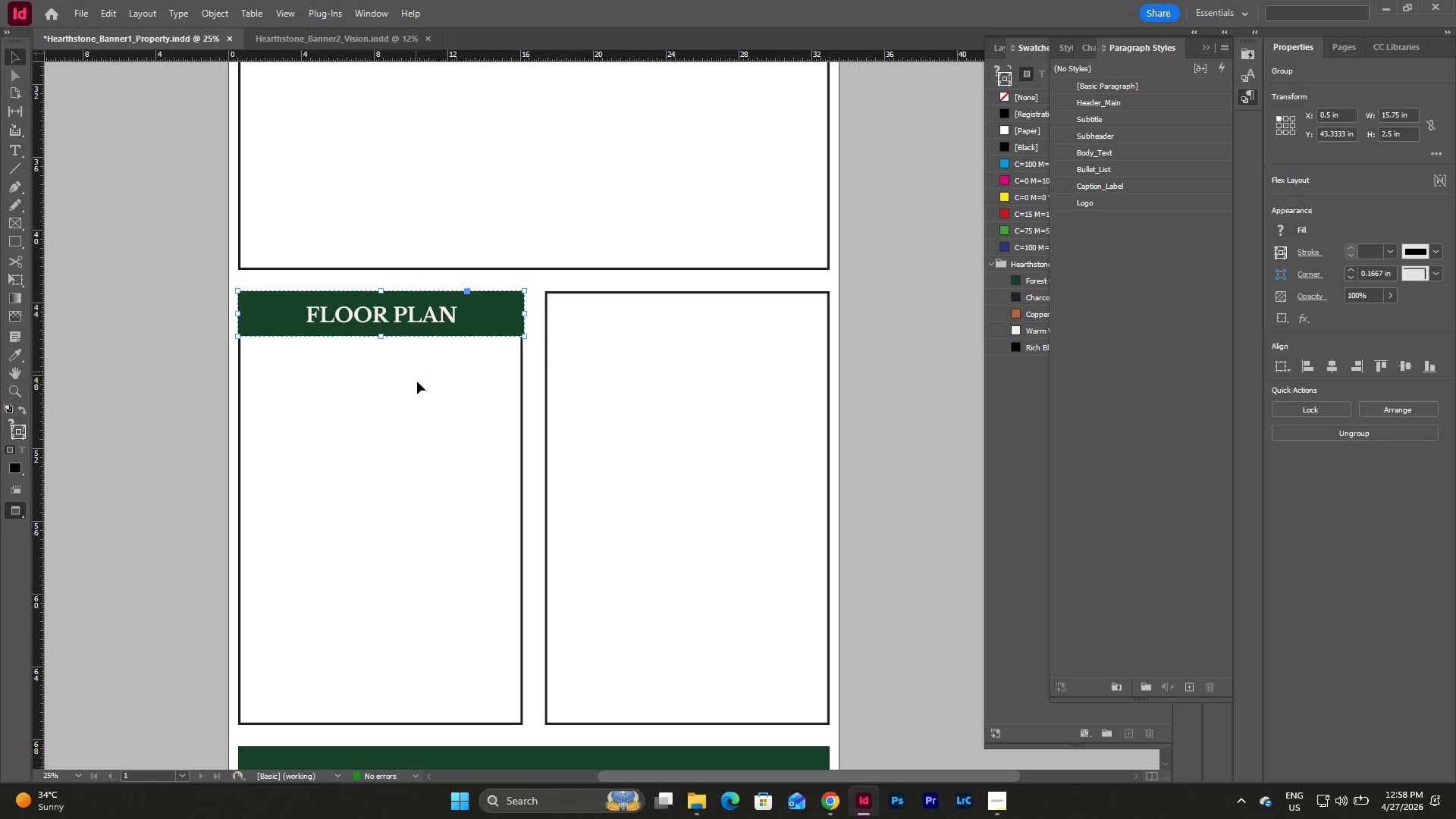 
left_click([417, 382])
 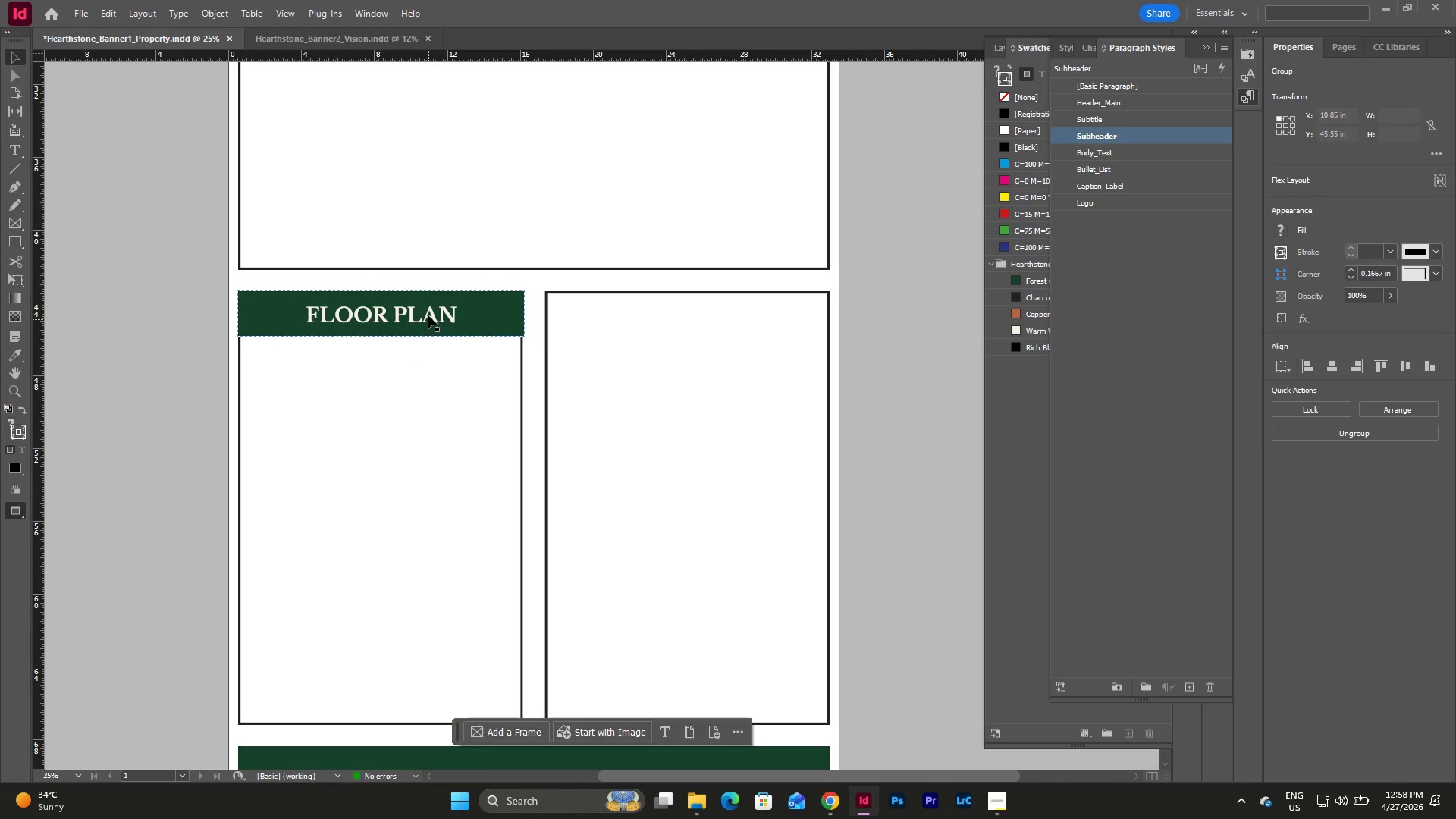 
left_click([428, 315])
 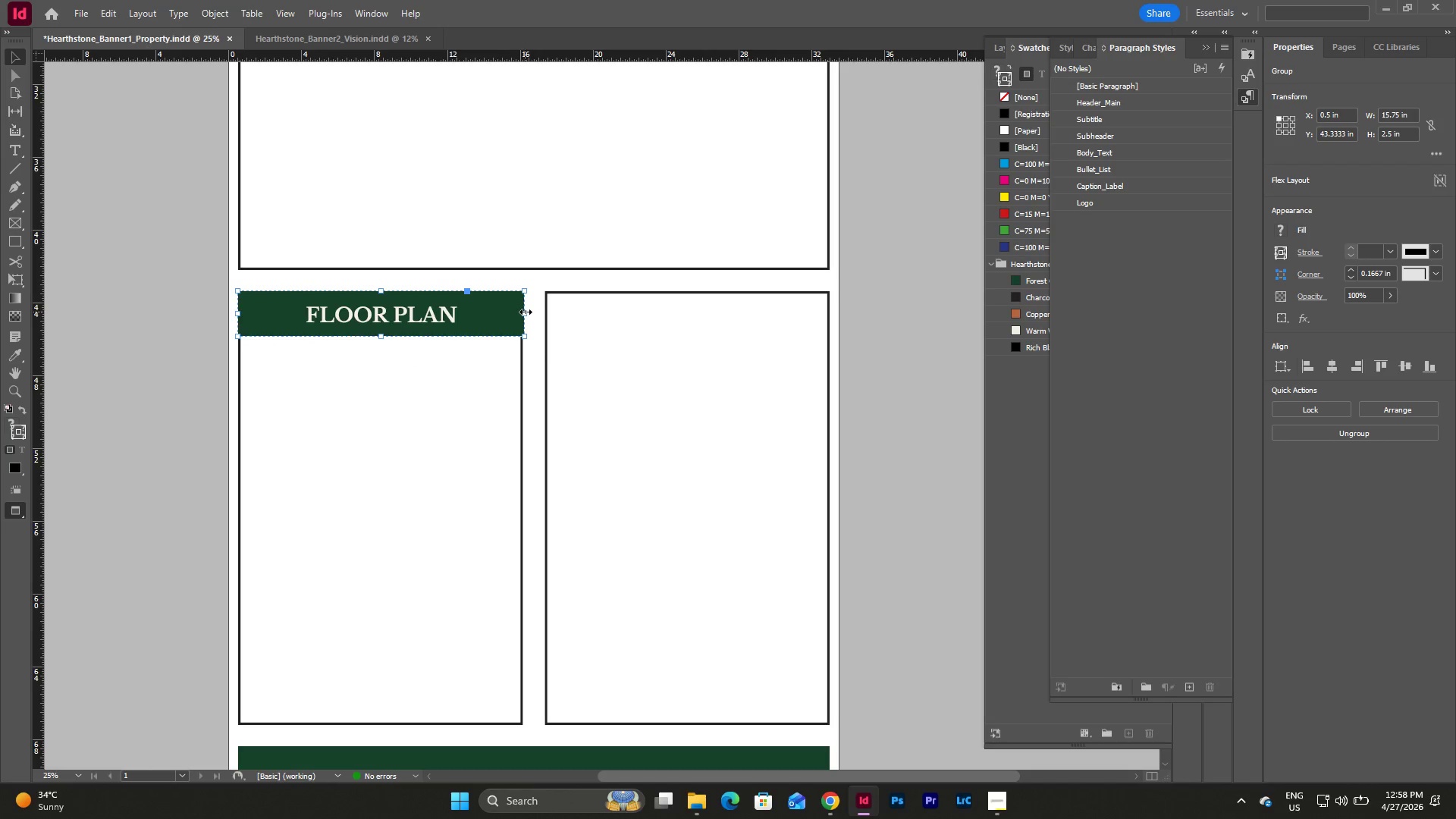 
left_click_drag(start_coordinate=[526, 312], to_coordinate=[522, 312])
 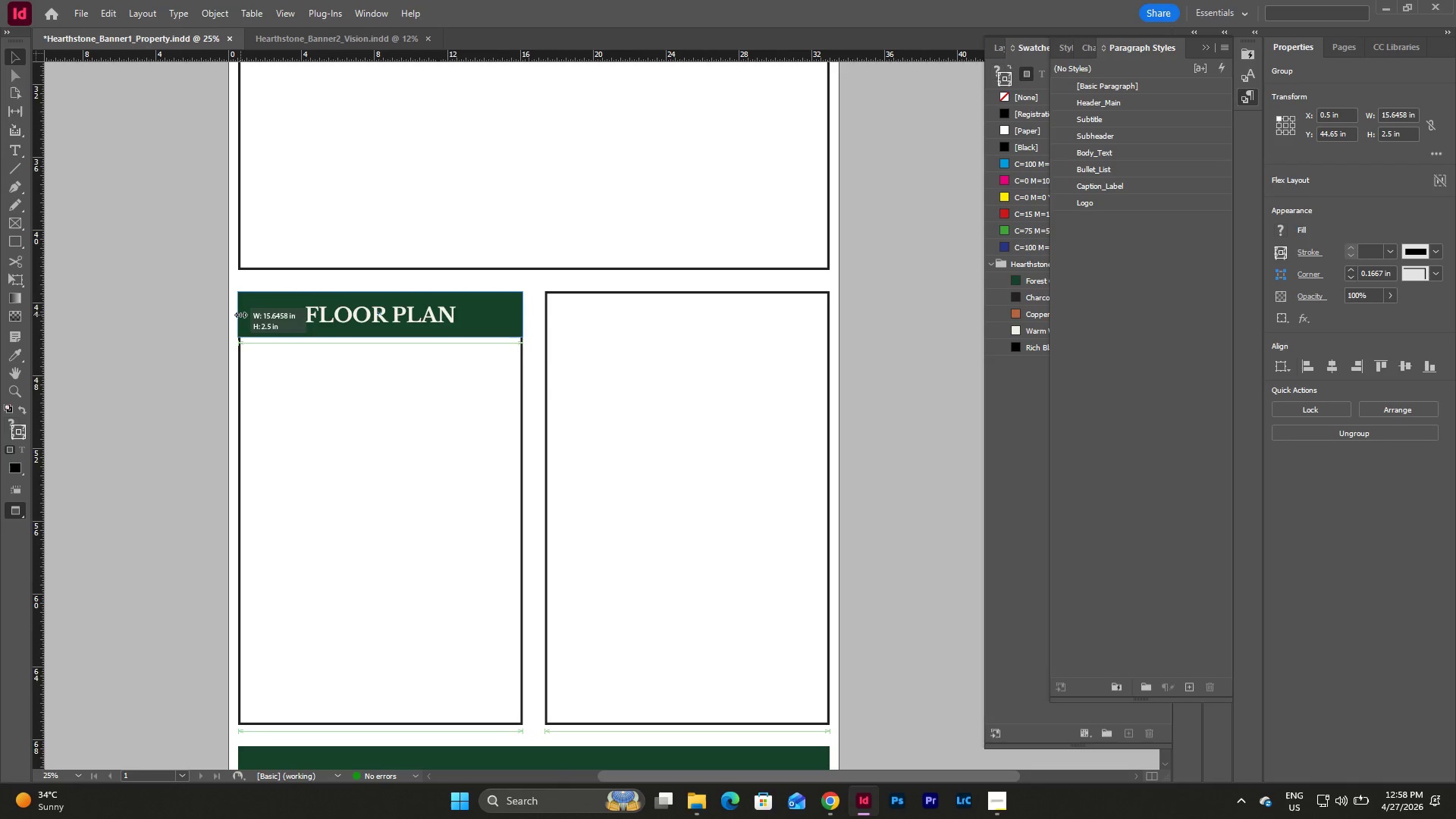 
left_click([419, 398])
 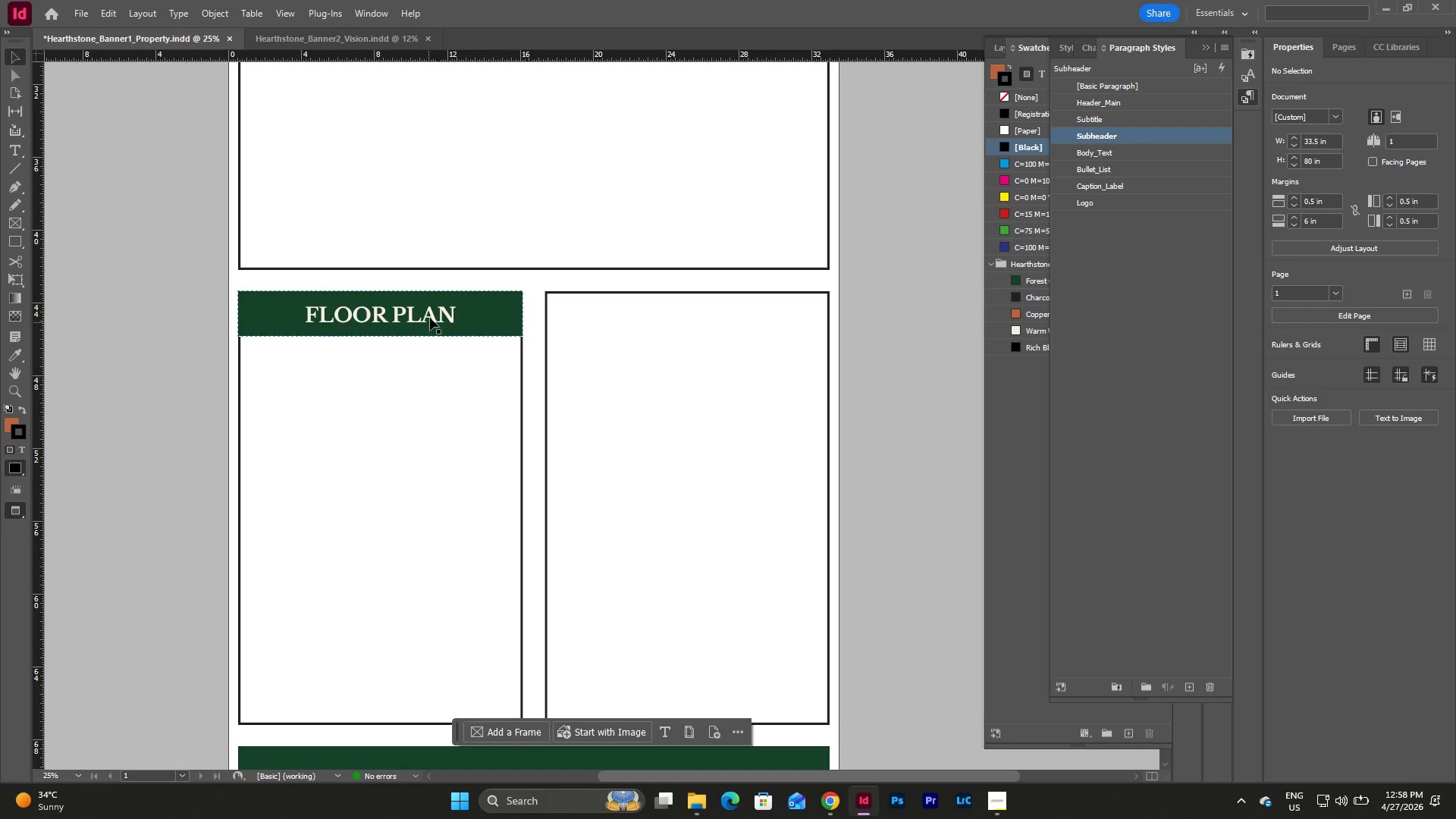 
double_click([431, 315])
 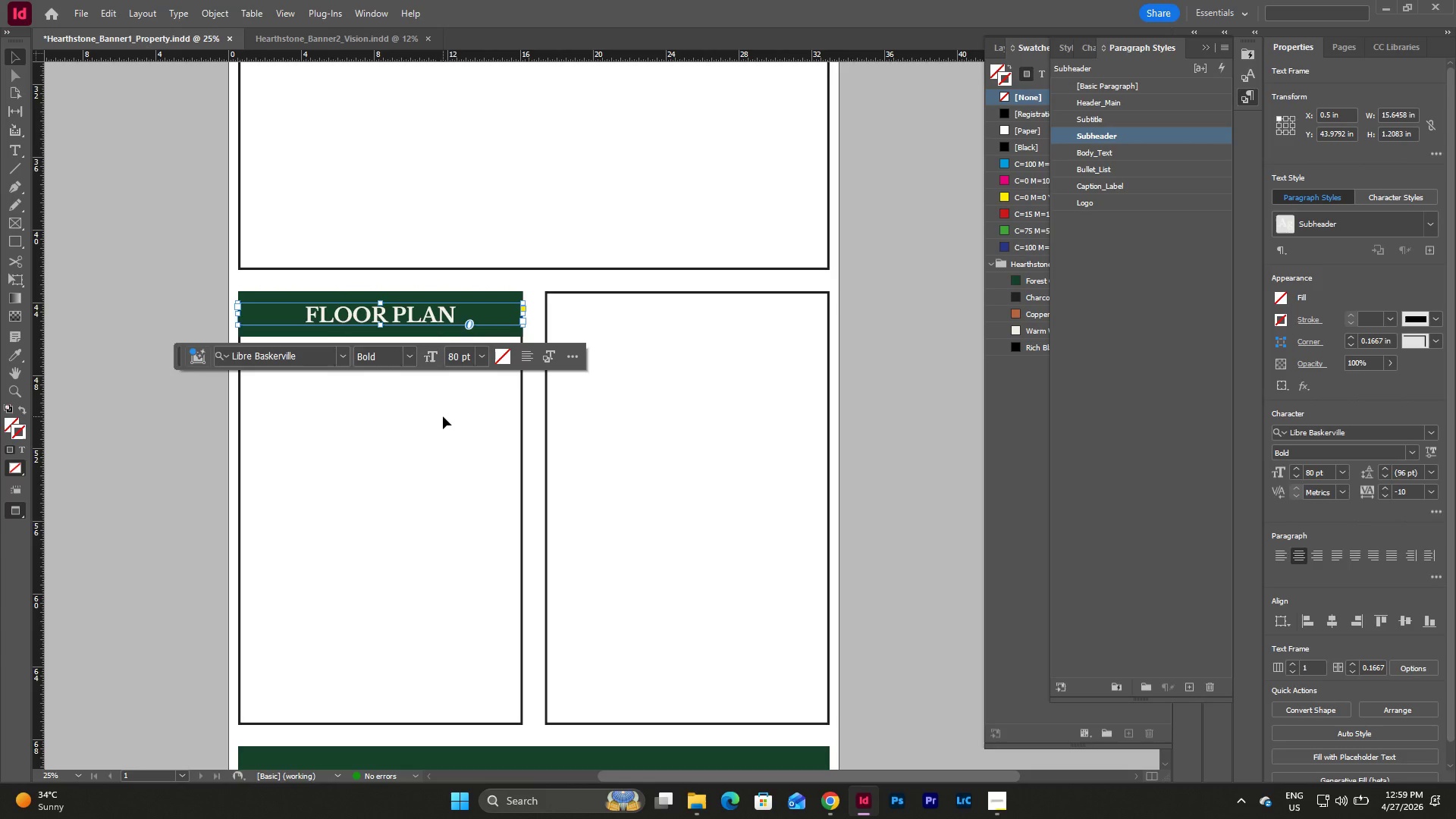 
key(Escape)
 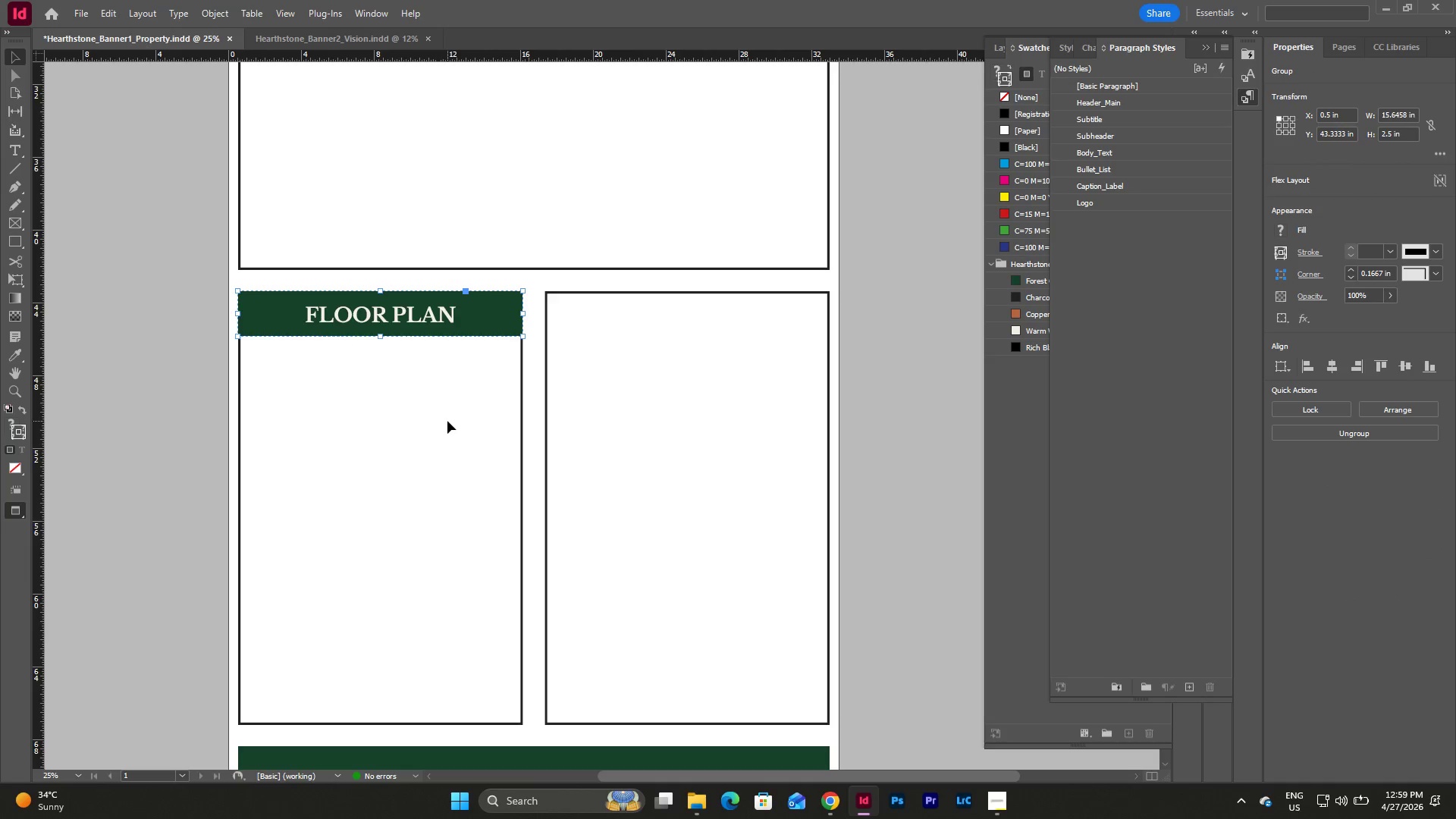 
left_click([447, 421])
 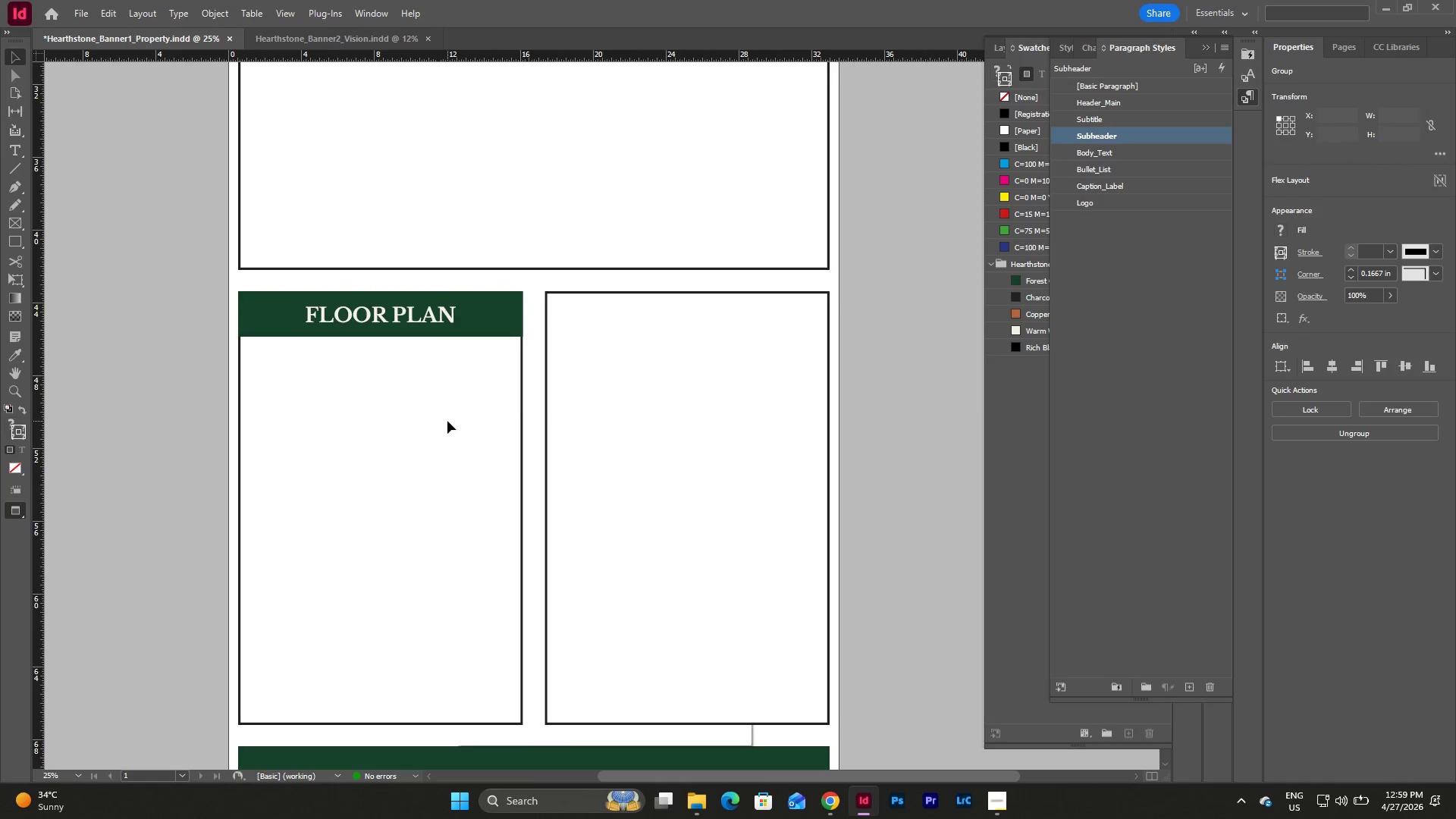 
key(Escape)
 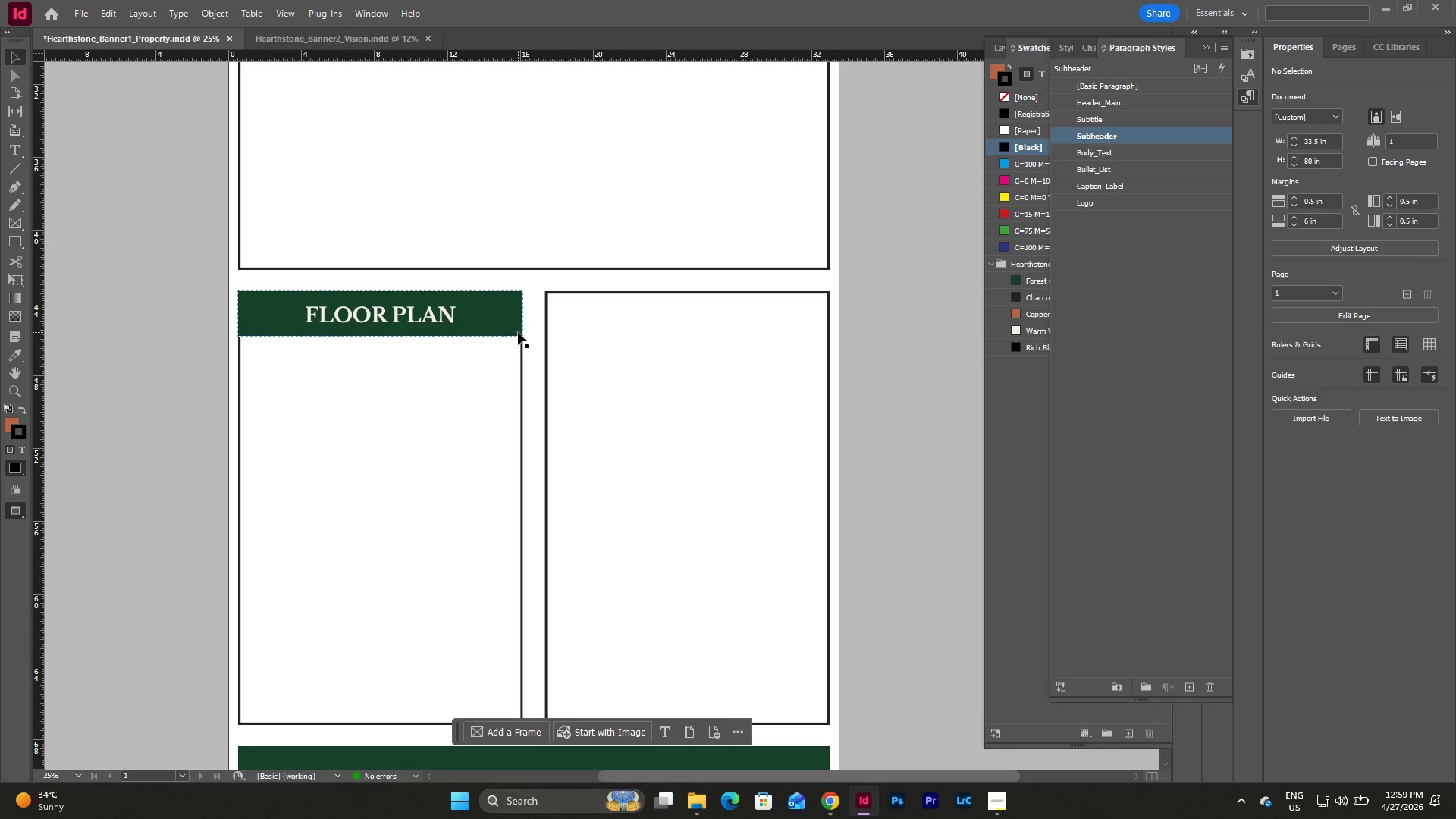 
wait(9.98)
 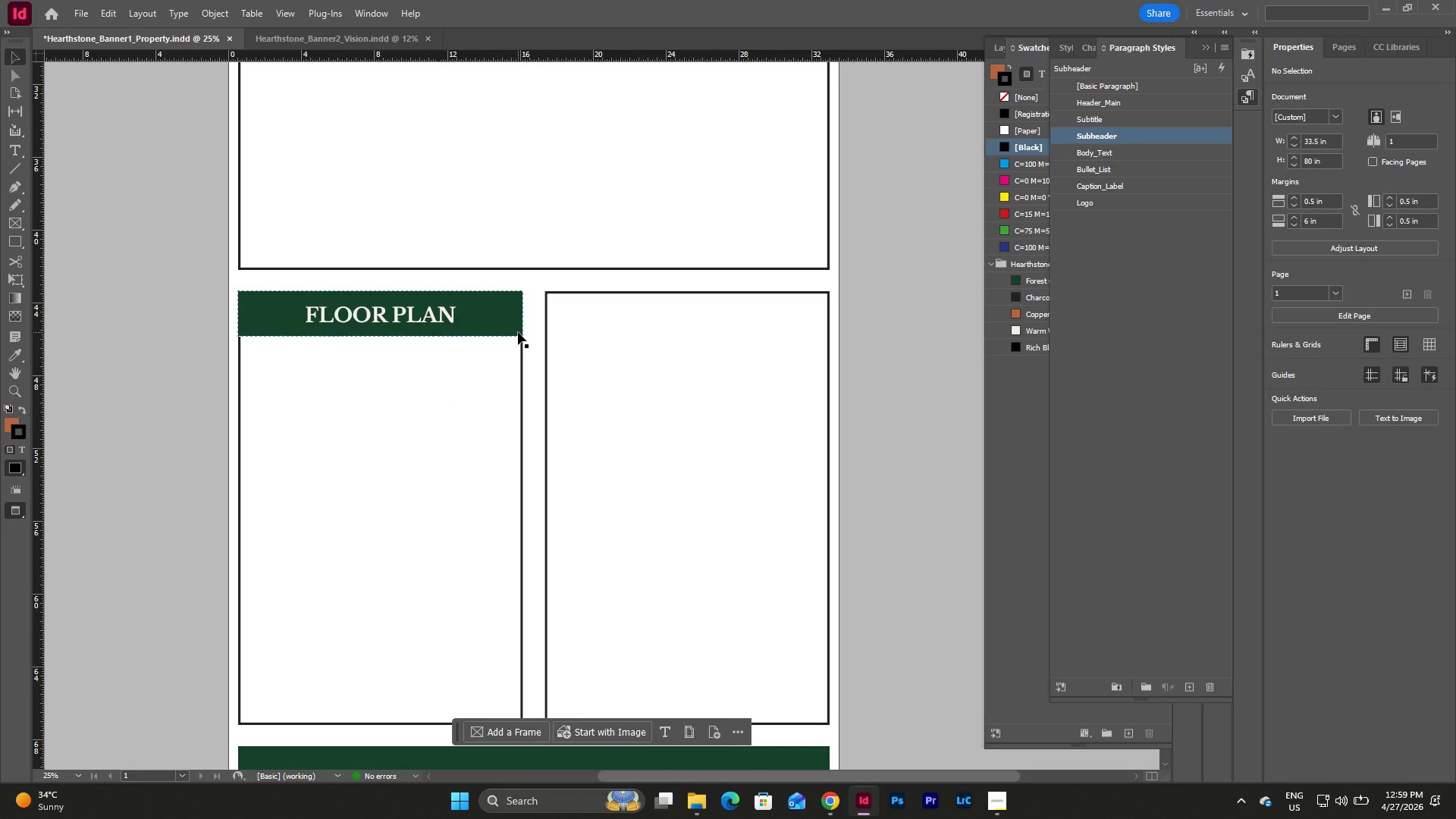 
double_click([424, 306])
 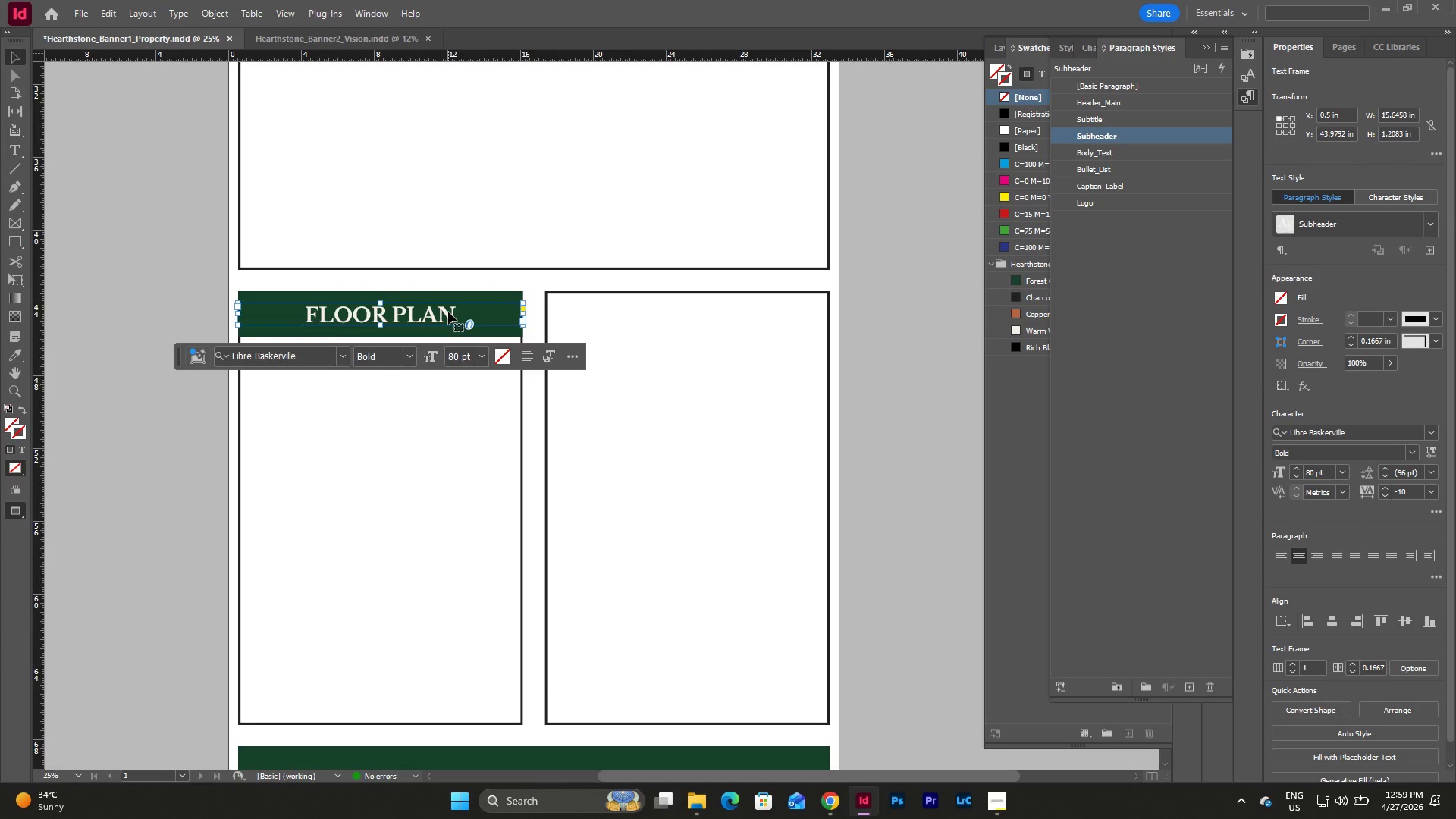 
double_click([448, 312])
 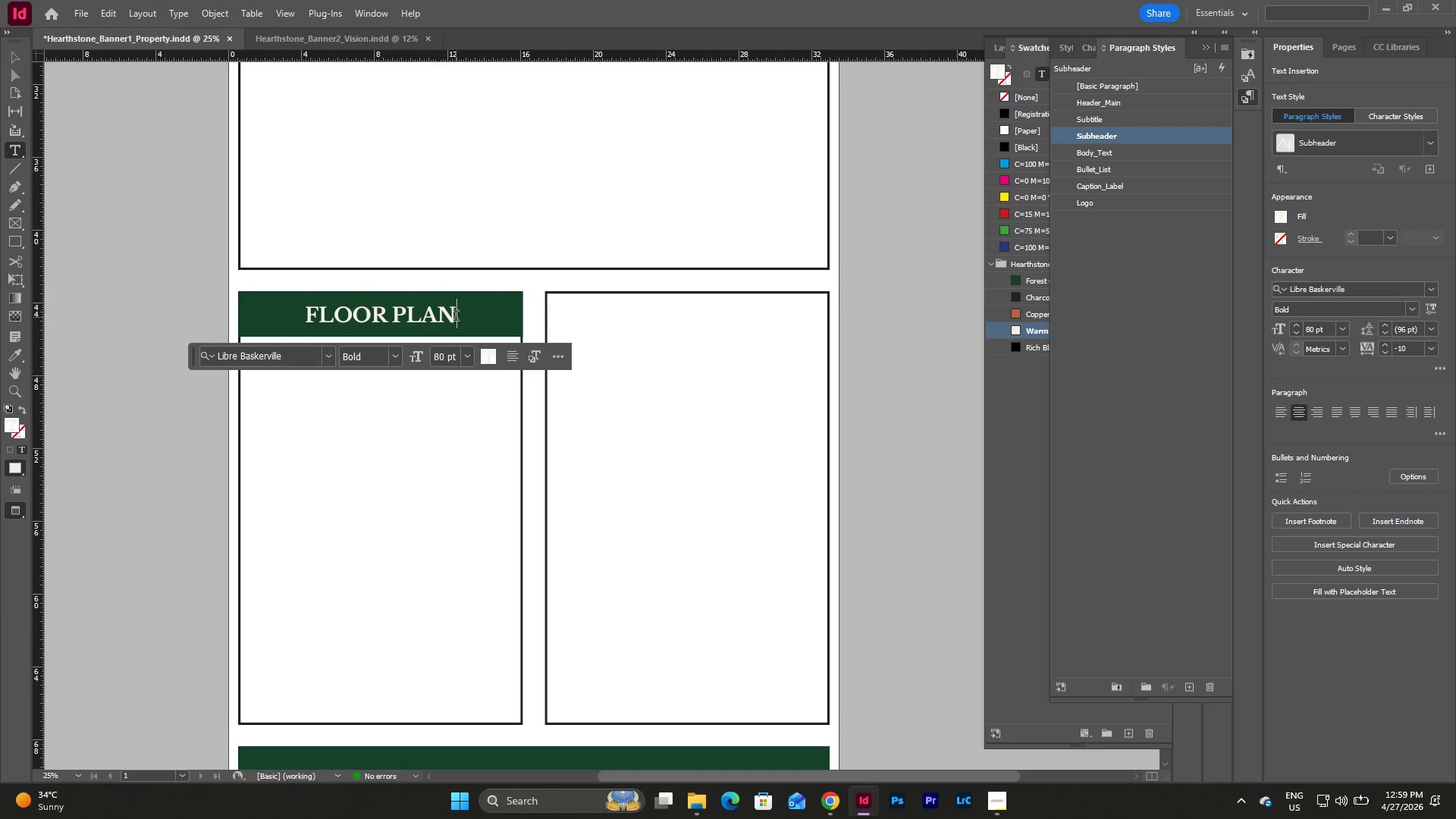 
left_click_drag(start_coordinate=[456, 317], to_coordinate=[299, 315])
 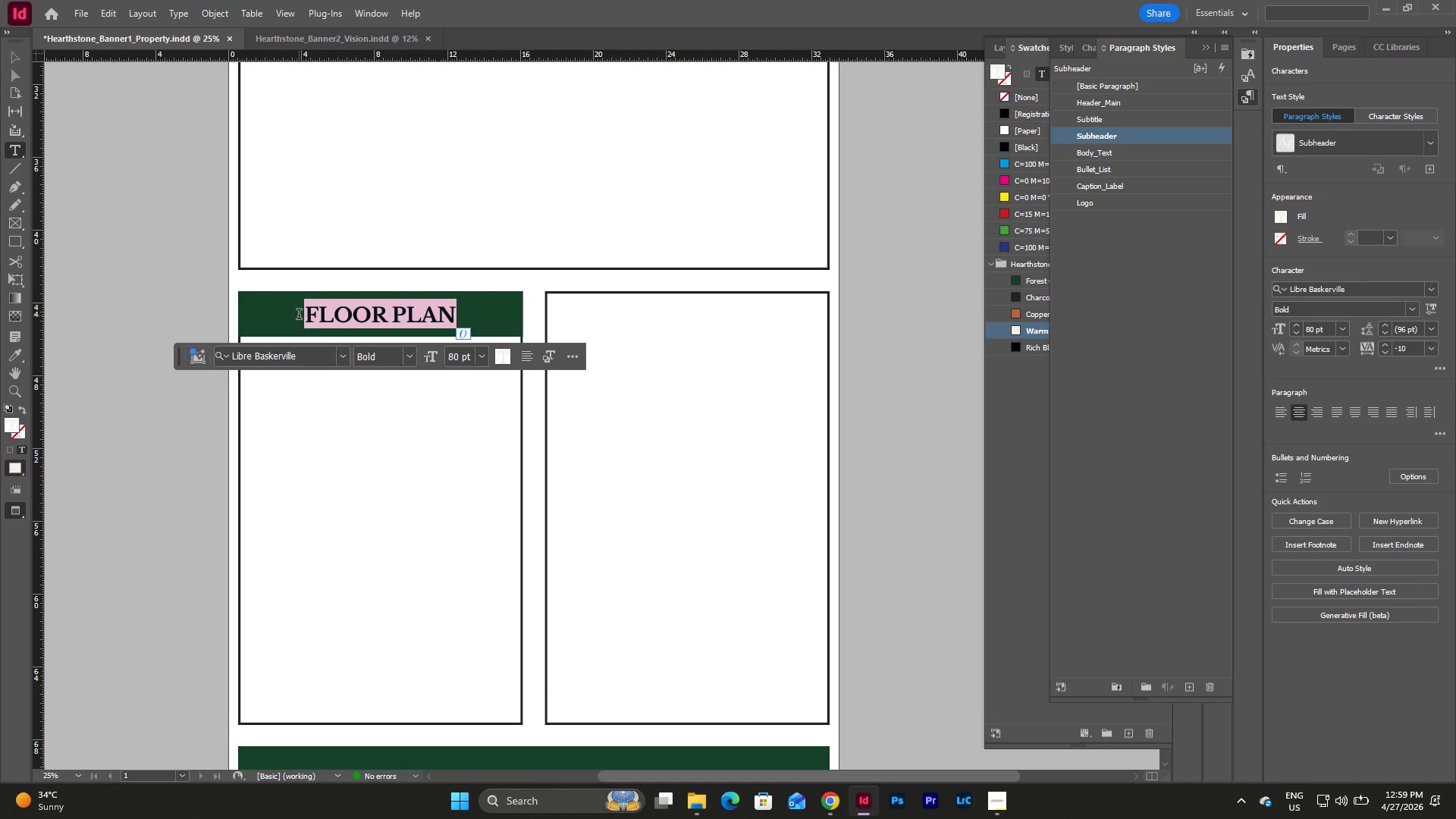 
wait(7.47)
 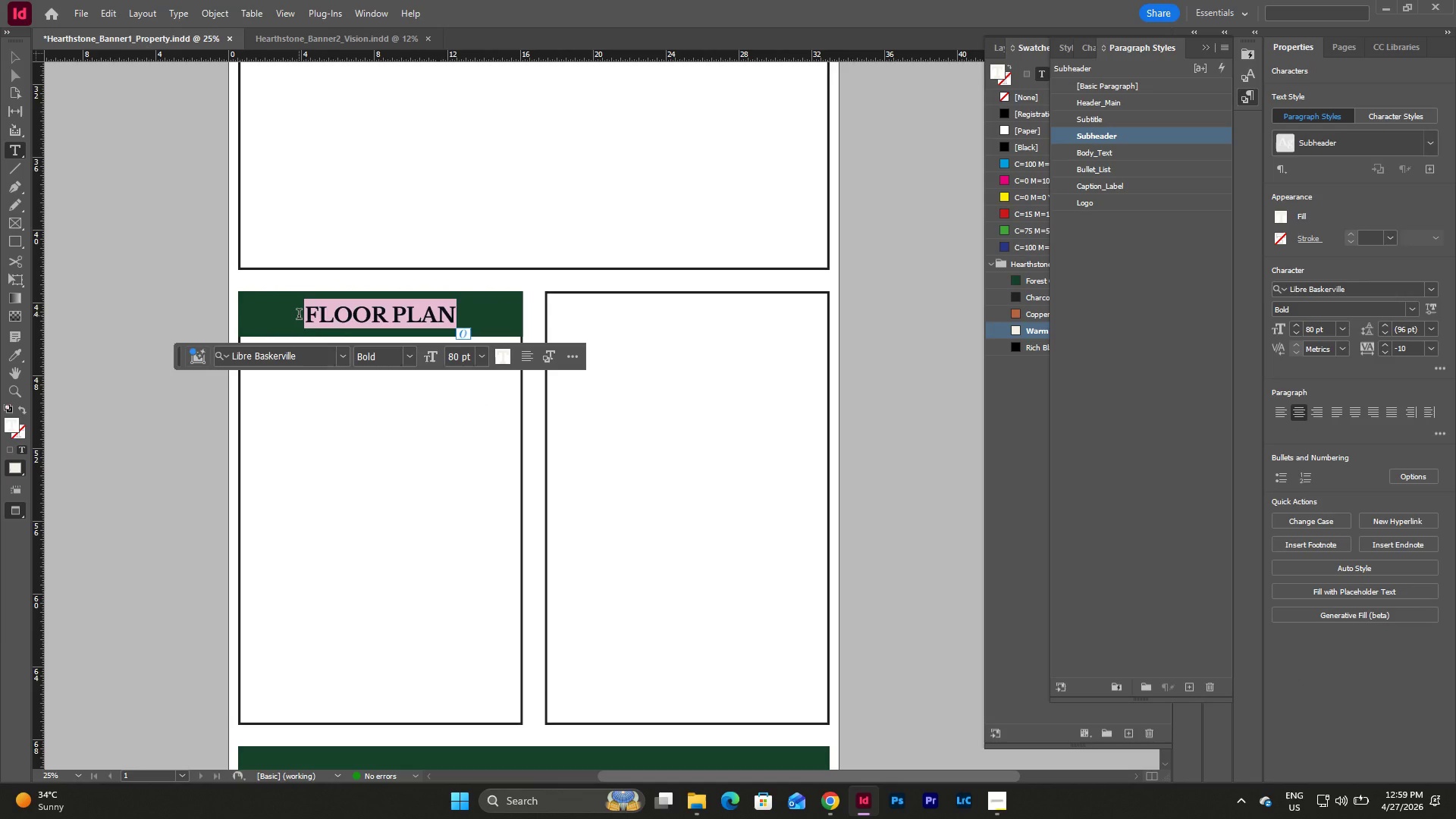 
type(BUILDING HS)
key(Backspace)
type(ISTORY)
 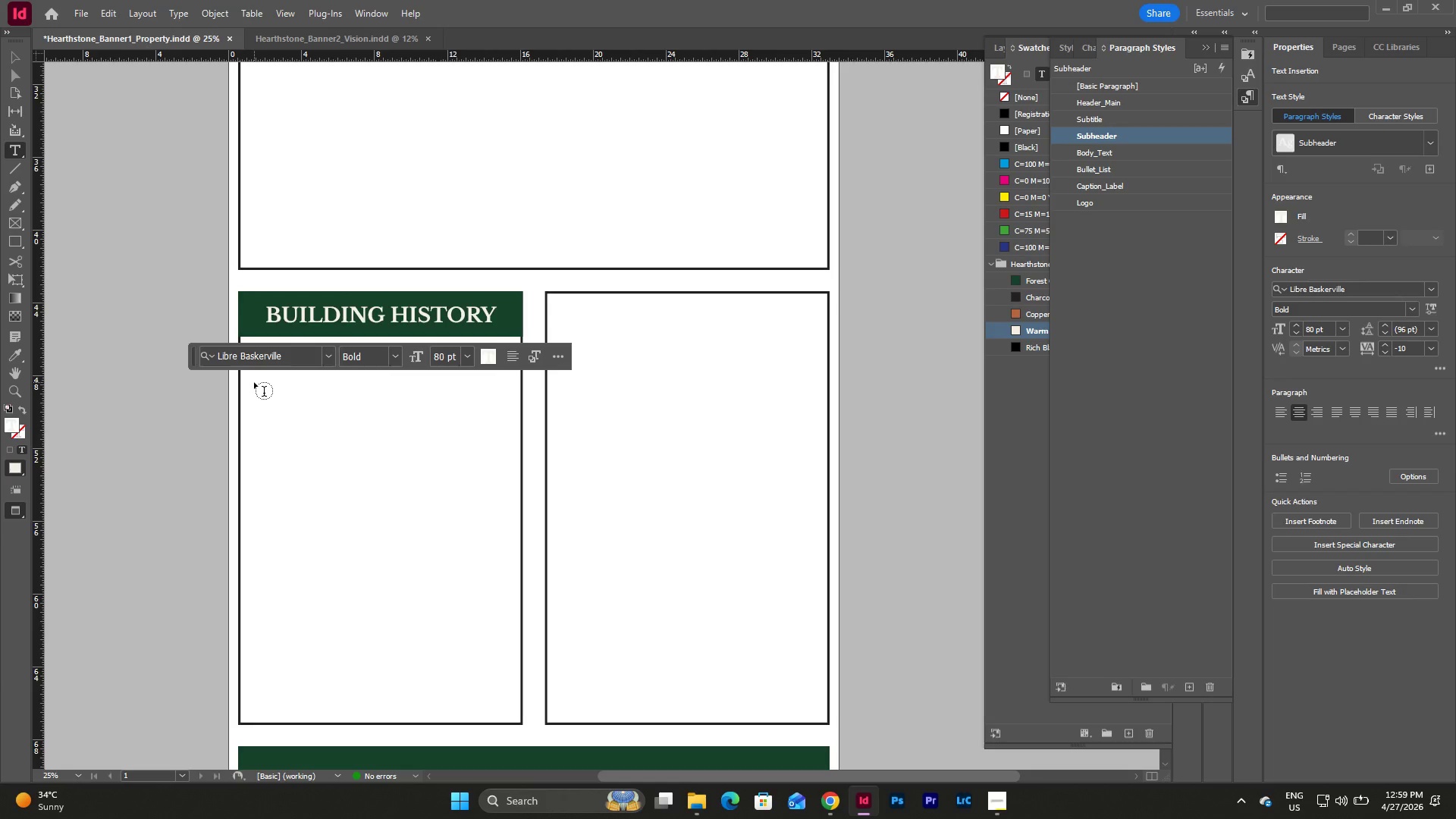 
wait(19.12)
 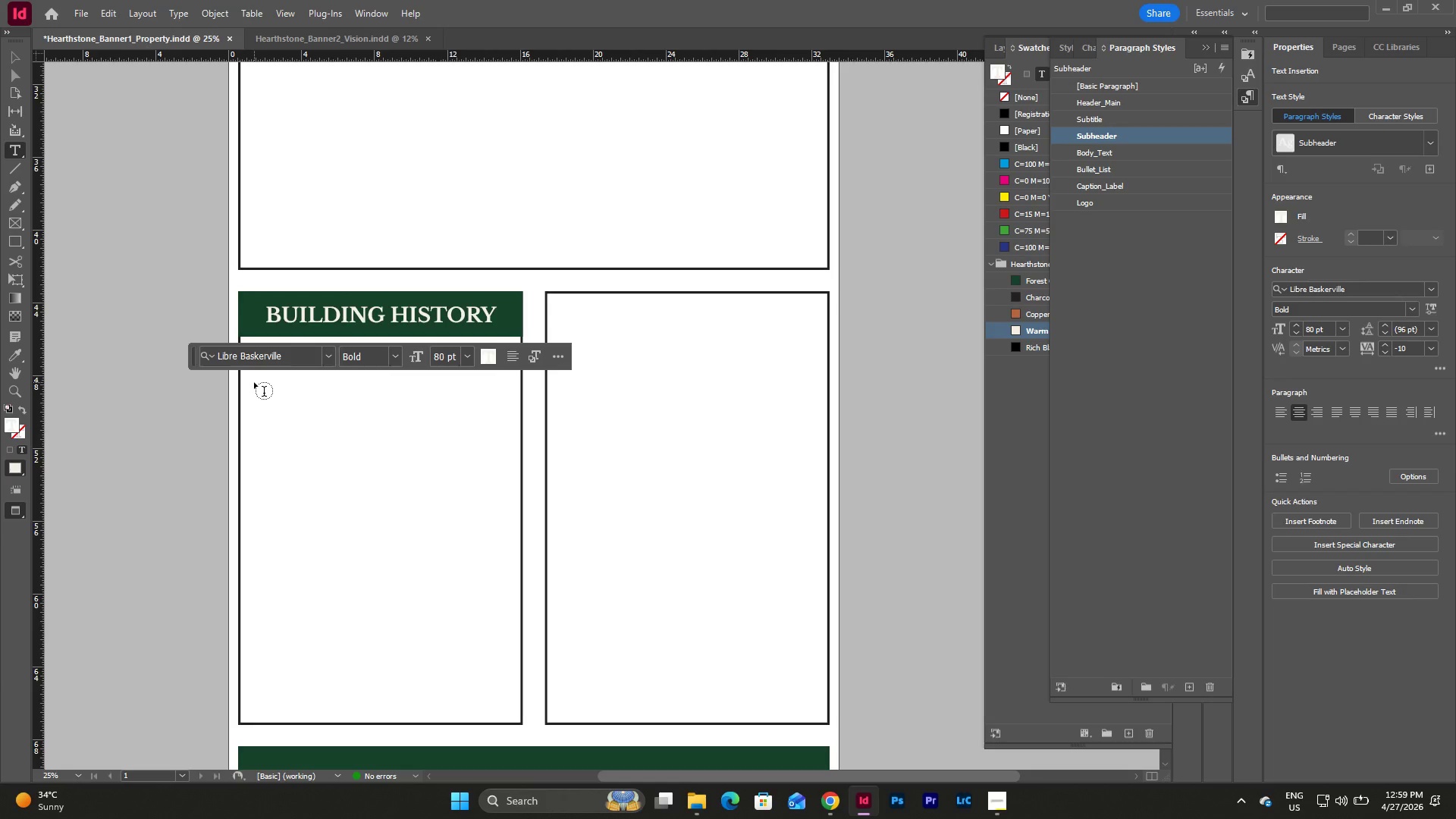 
key(Escape)
 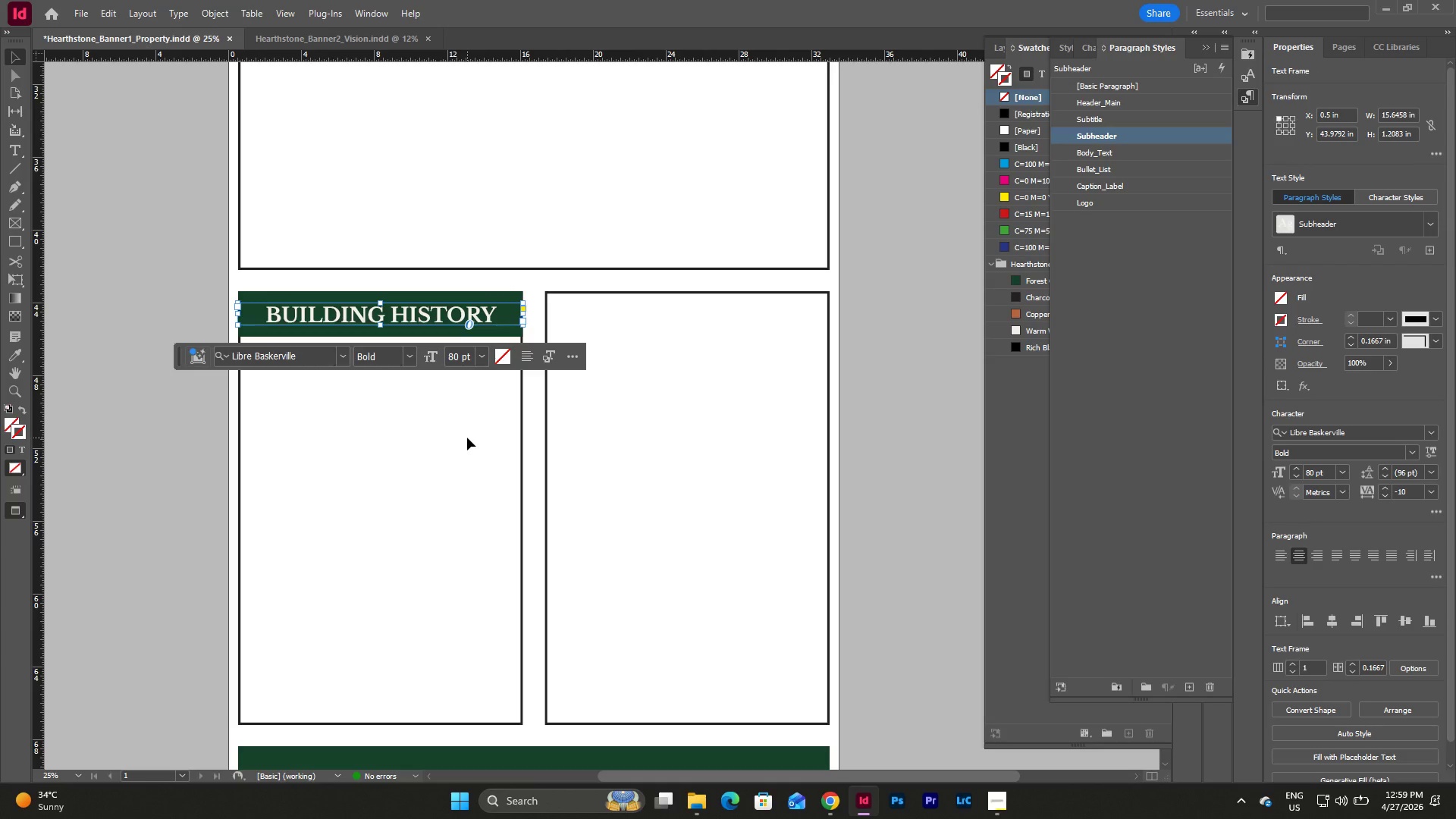 
left_click([467, 438])
 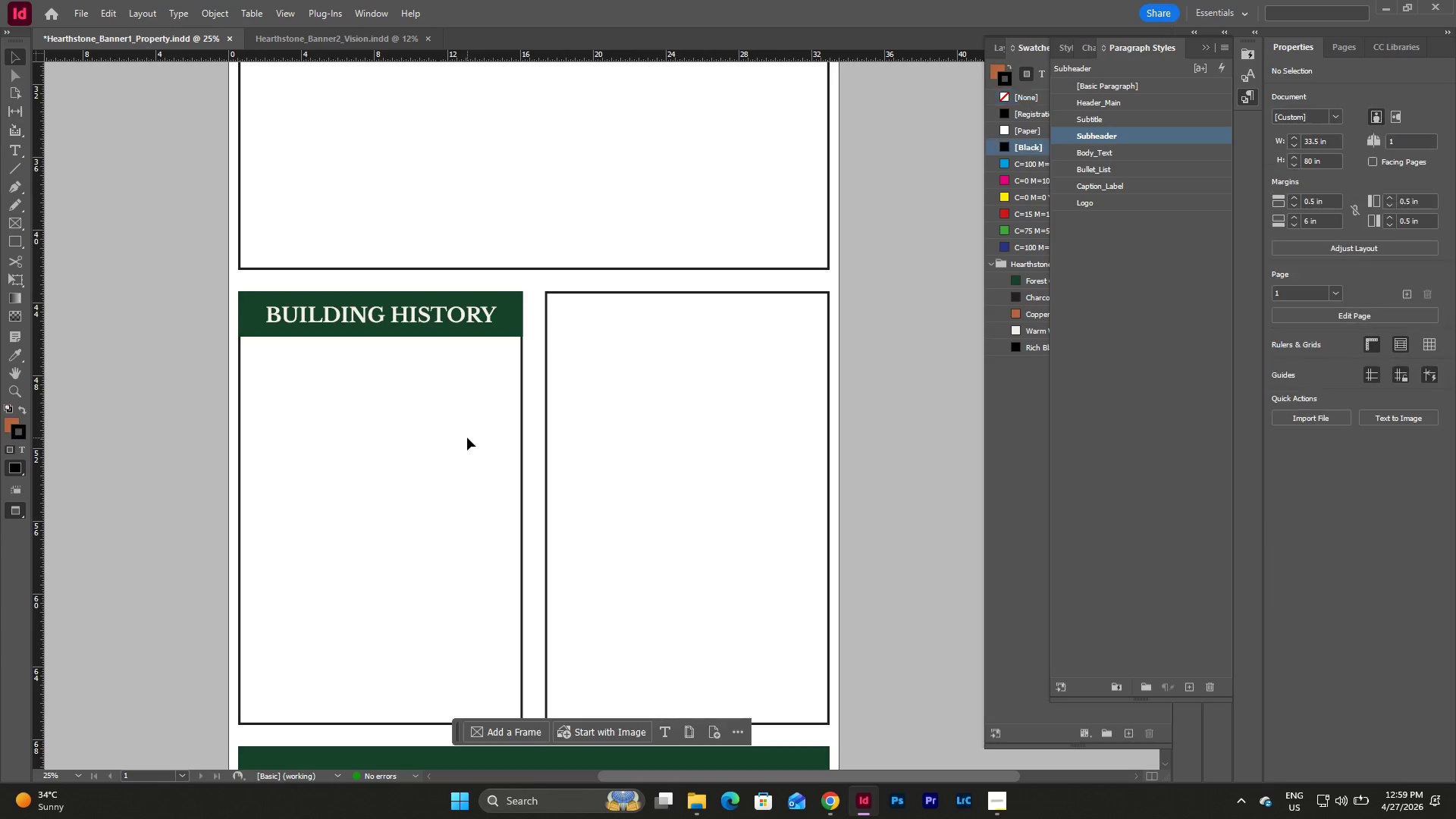 
key(Escape)
 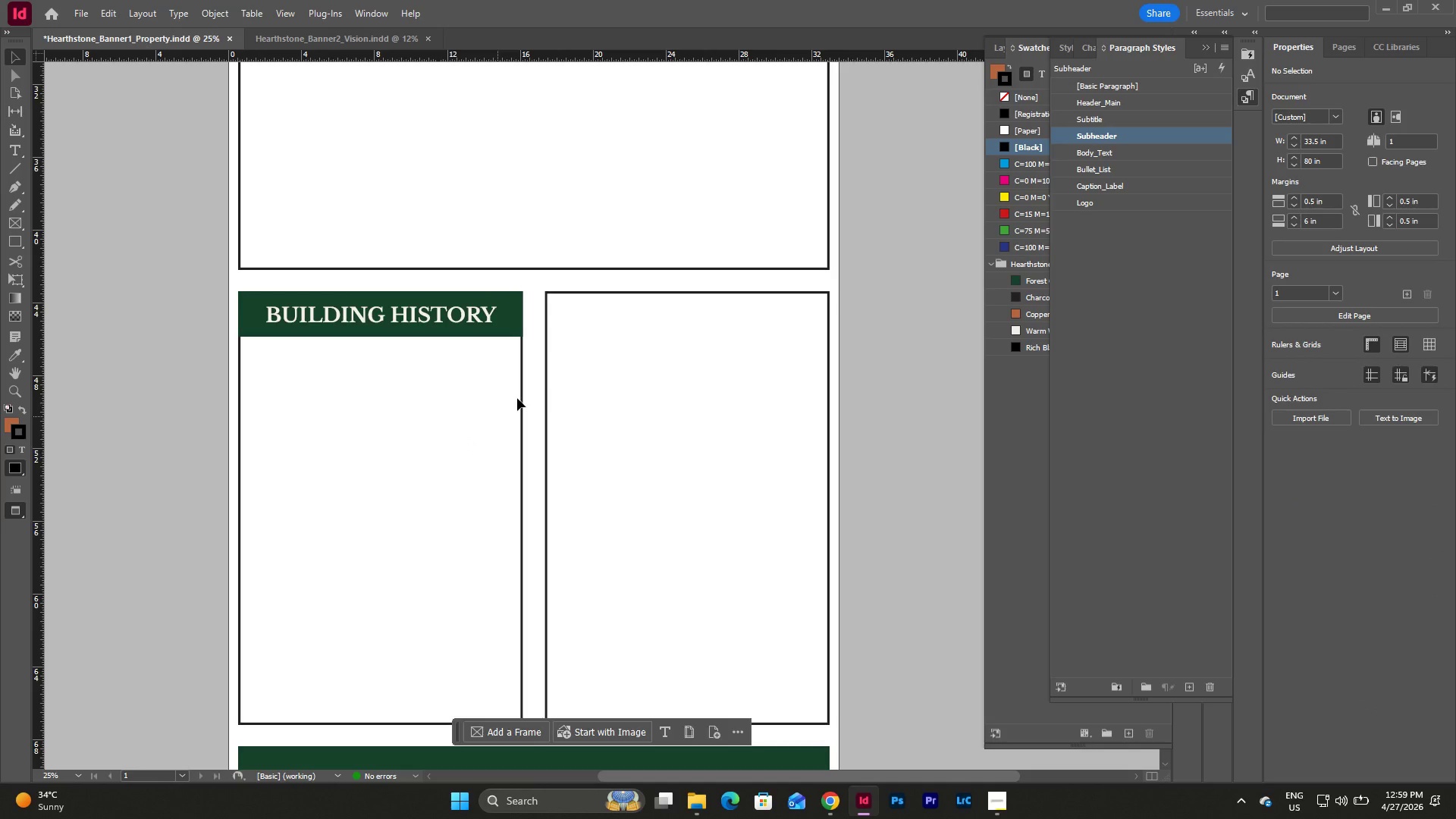 
key(Escape)
 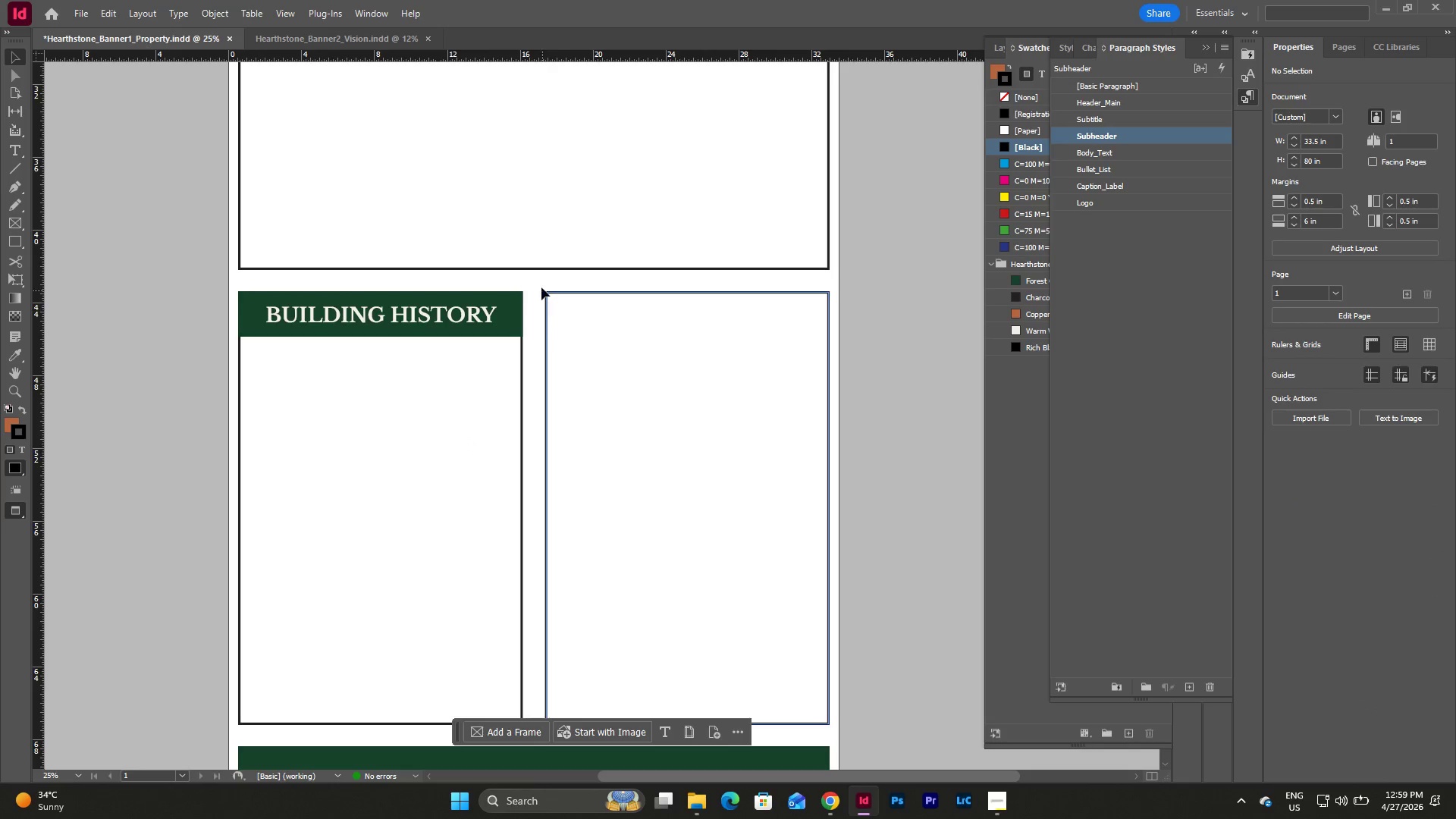 
left_click([536, 278])
 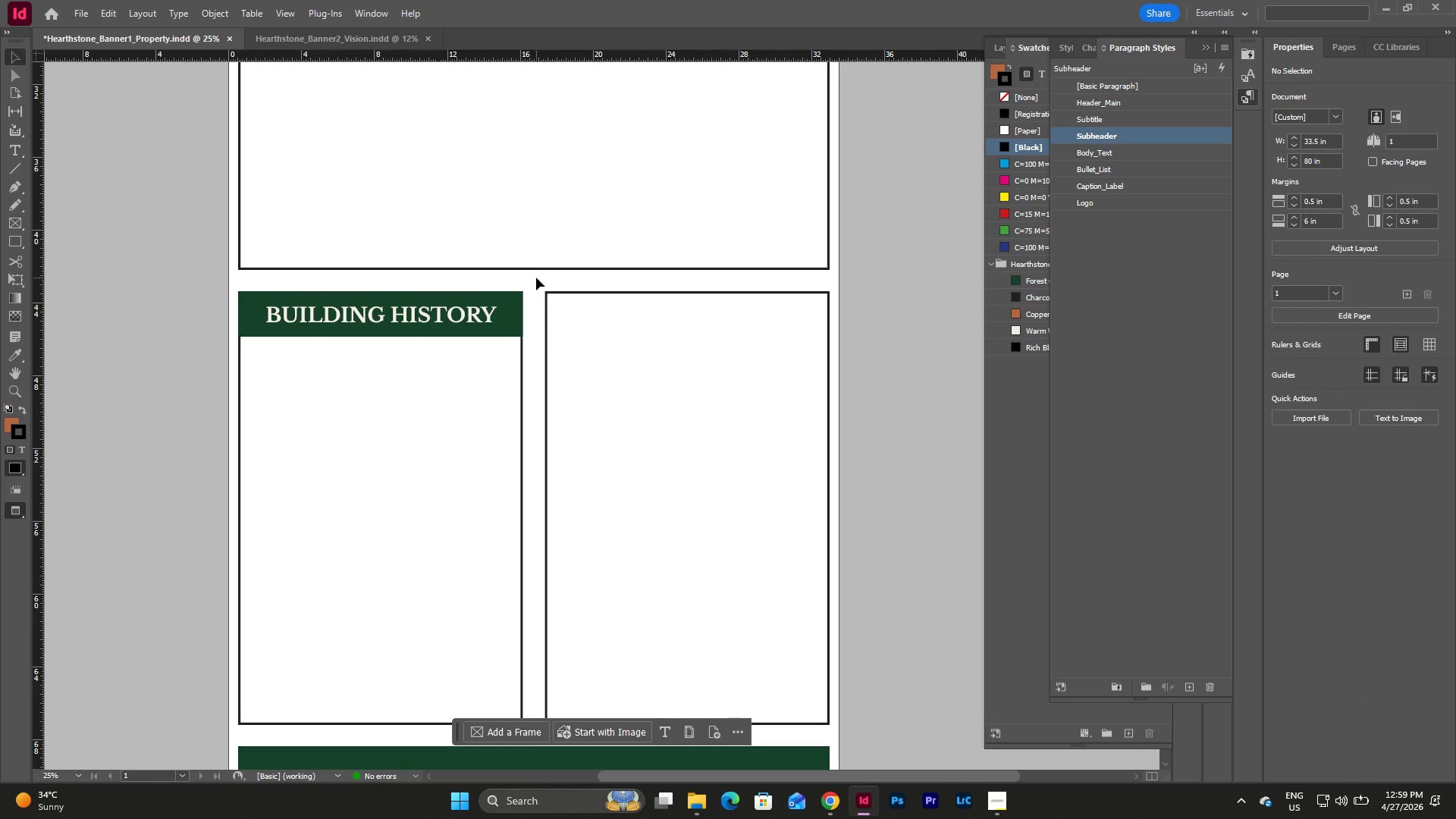 
key(Escape)
 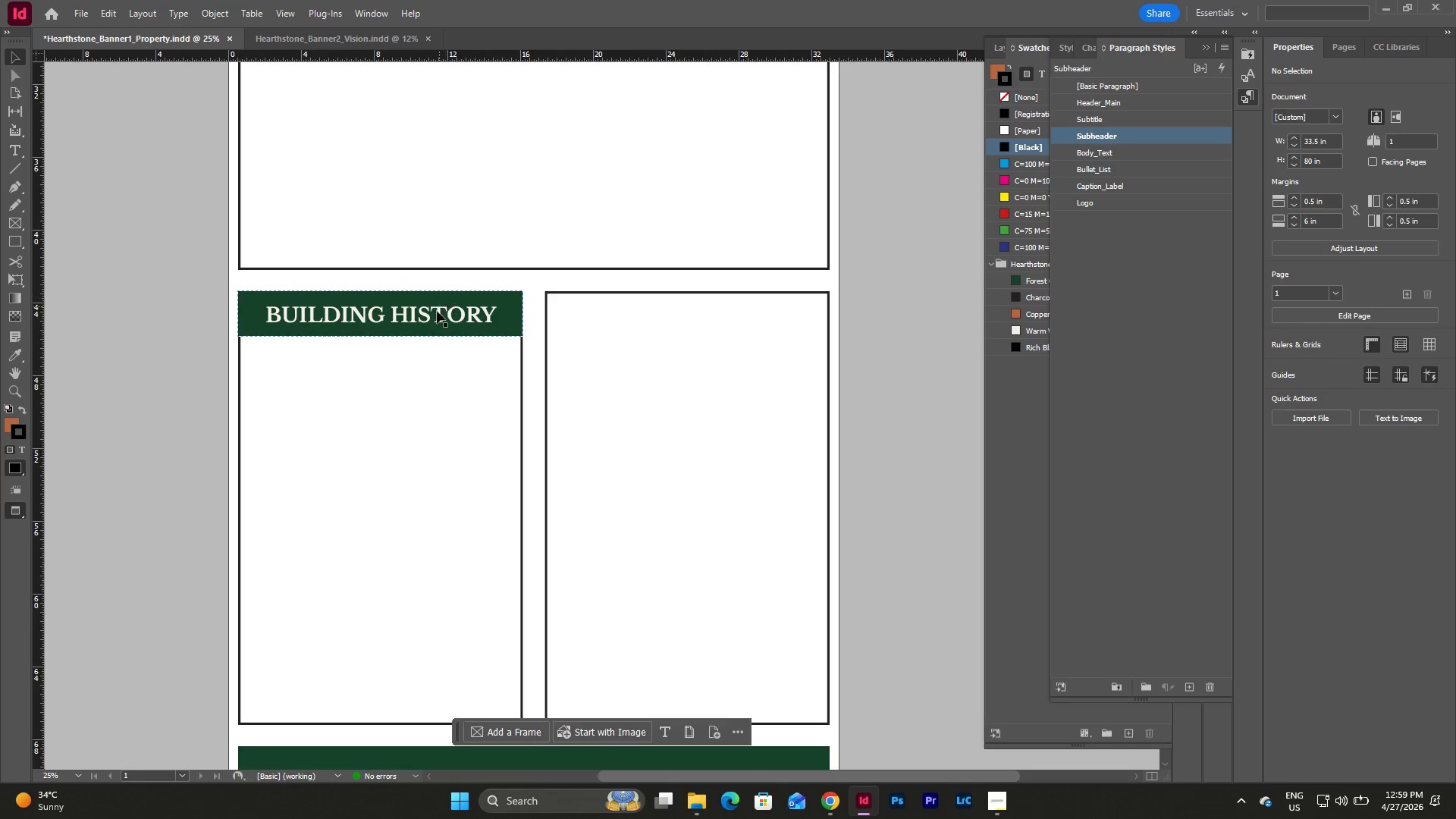 
left_click([437, 312])
 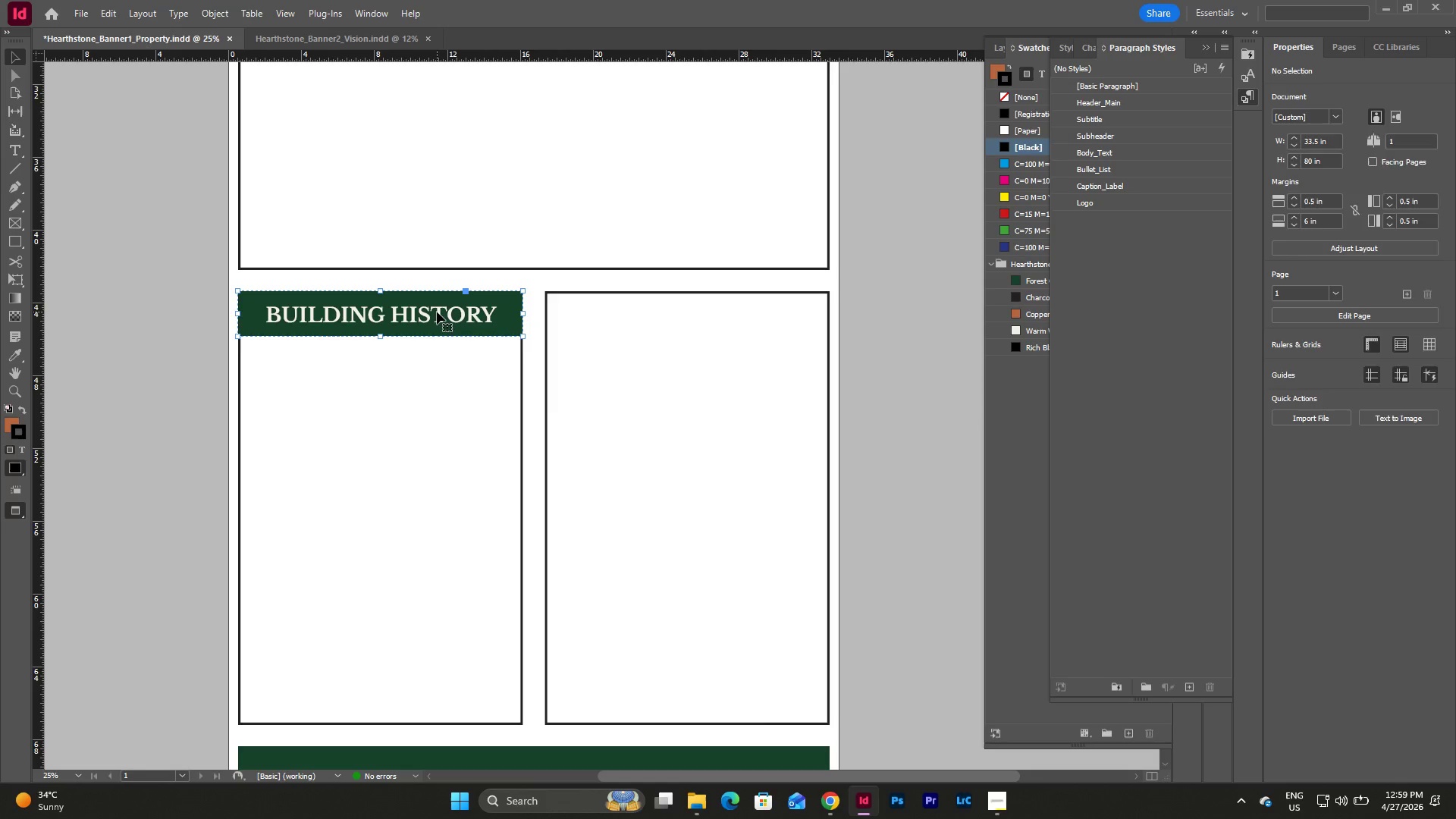 
key(Control+C)
 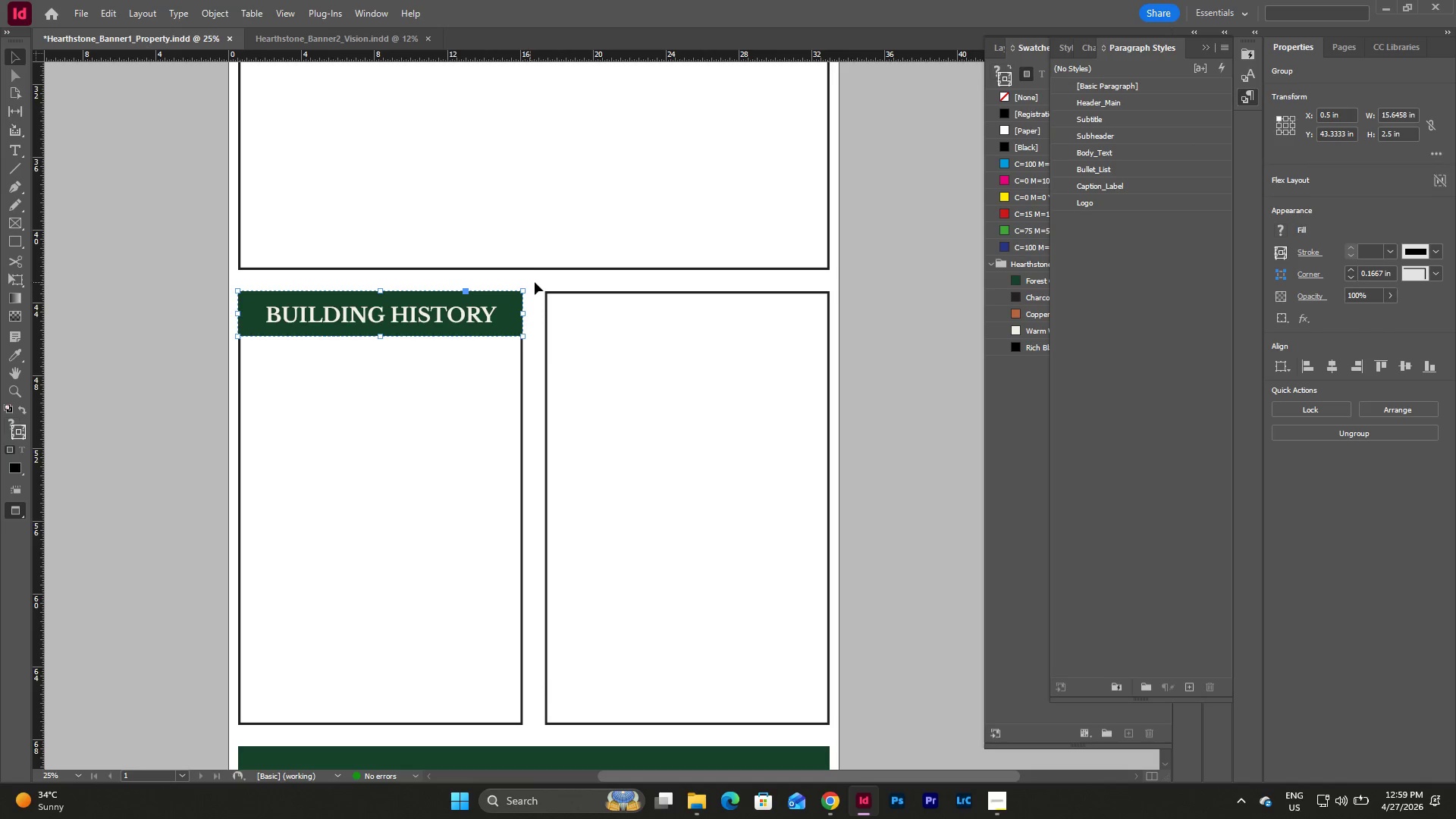 
left_click([536, 282])
 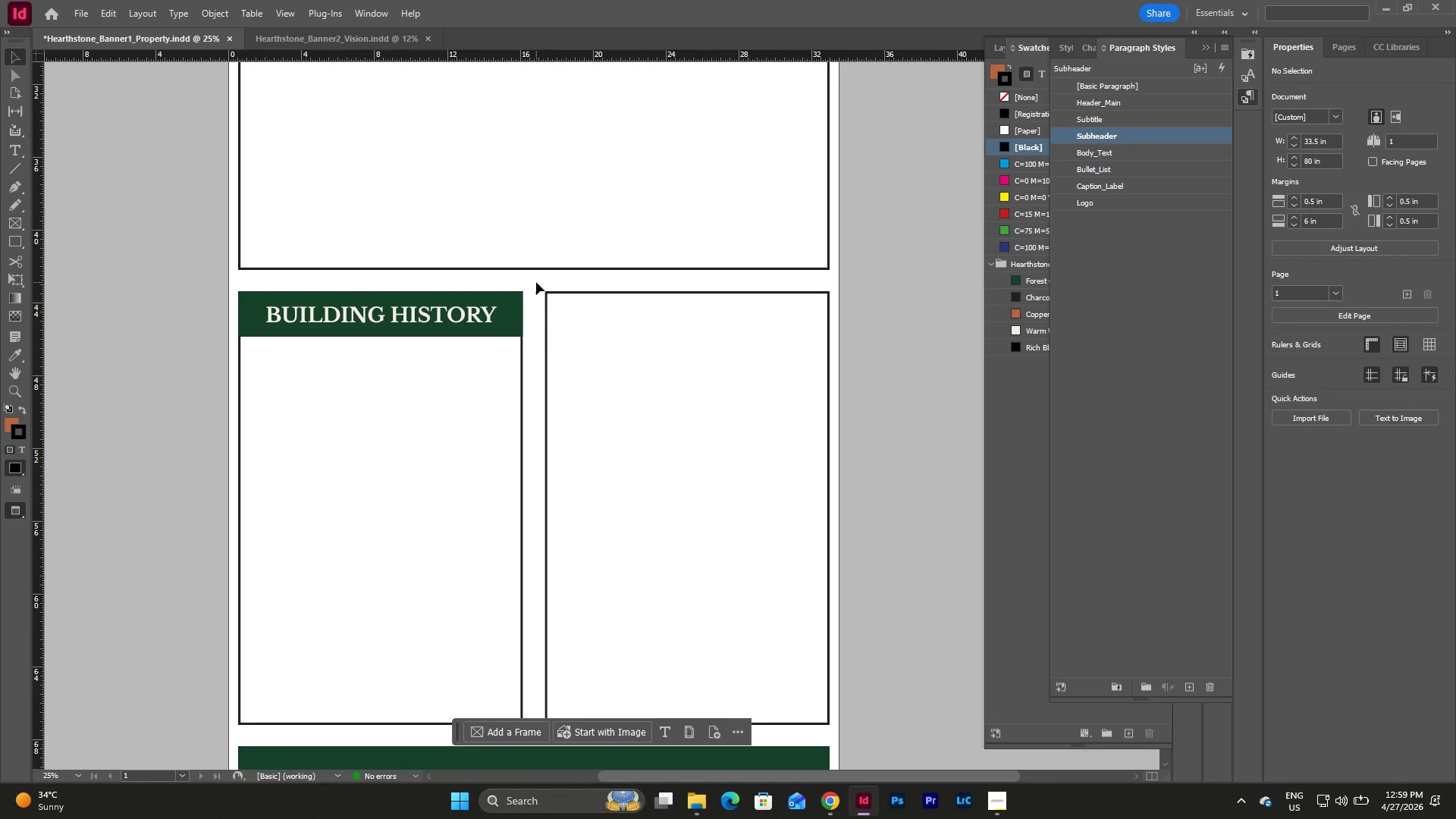 
hold_key(key=ControlLeft, duration=1.31)
 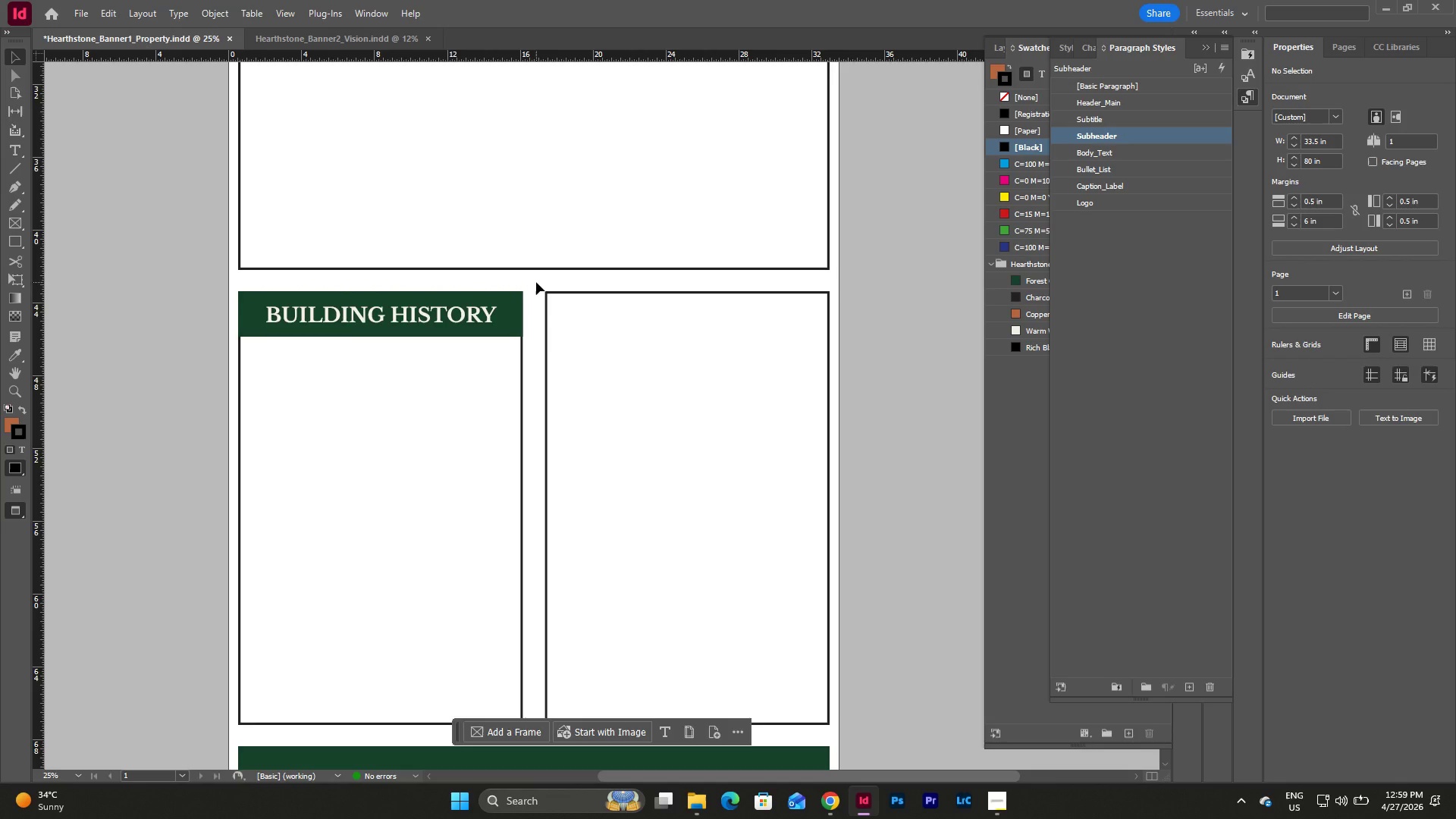 
key(Control+D)
 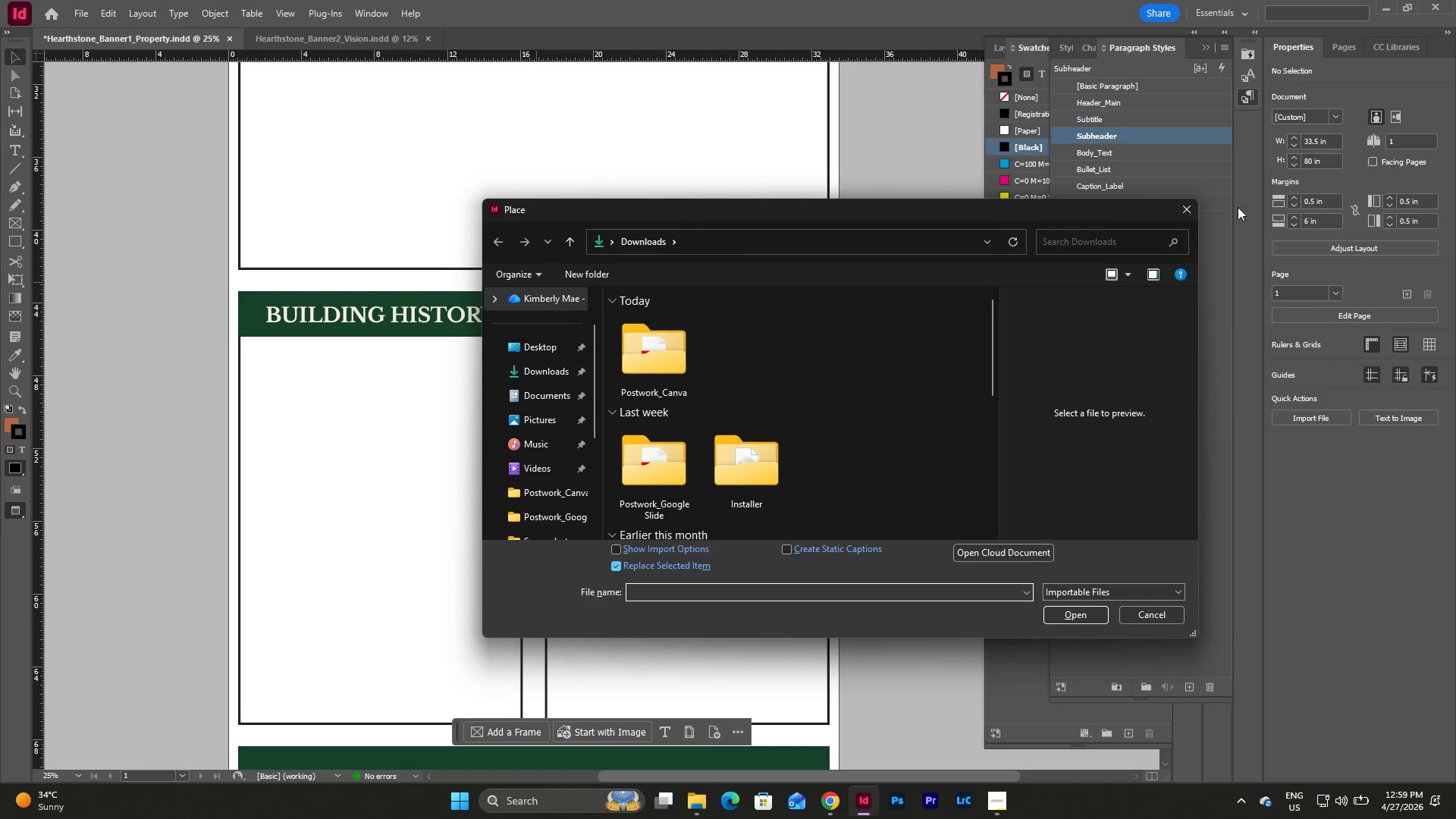 
left_click([1187, 211])
 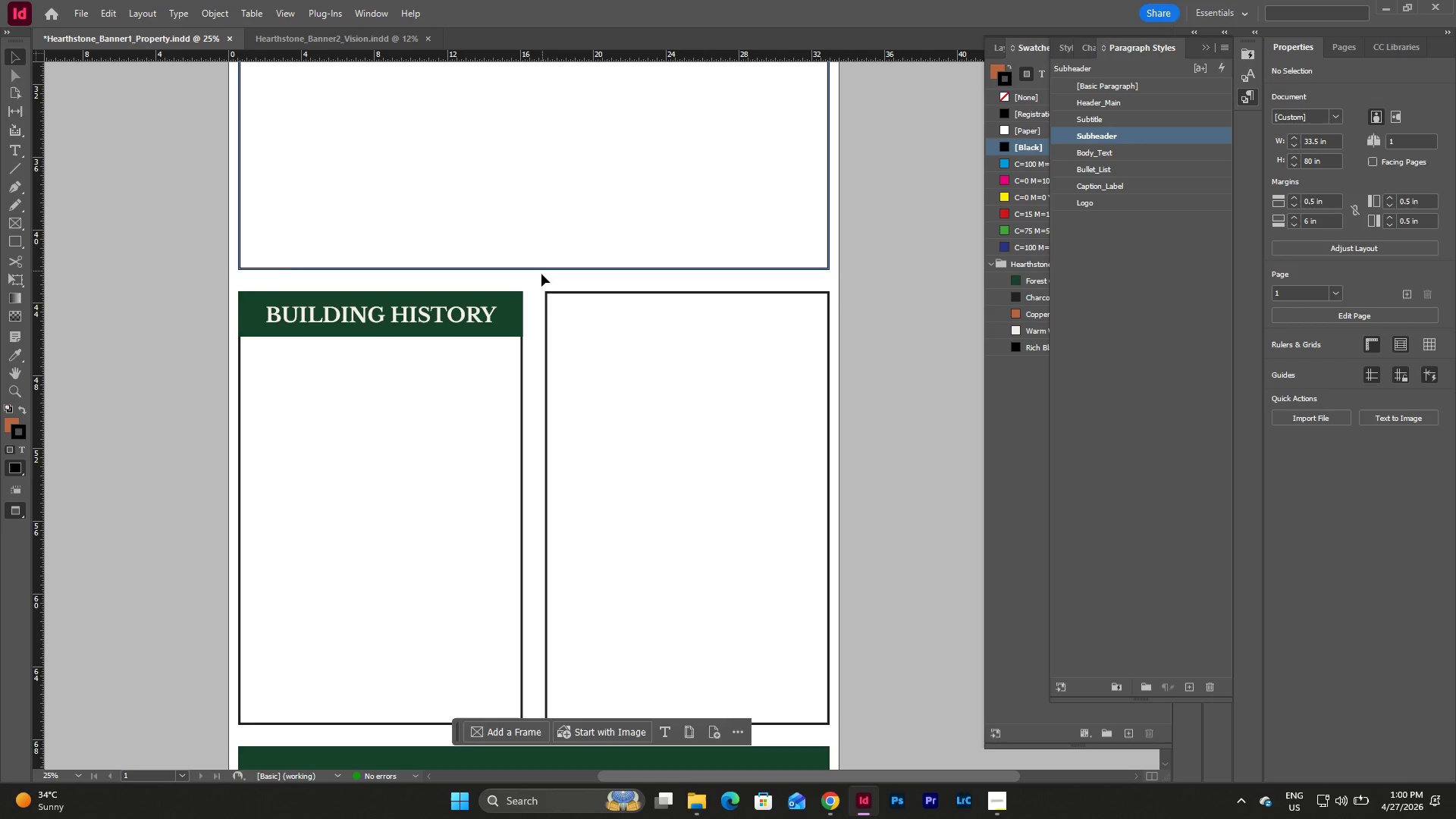 
left_click([541, 274])
 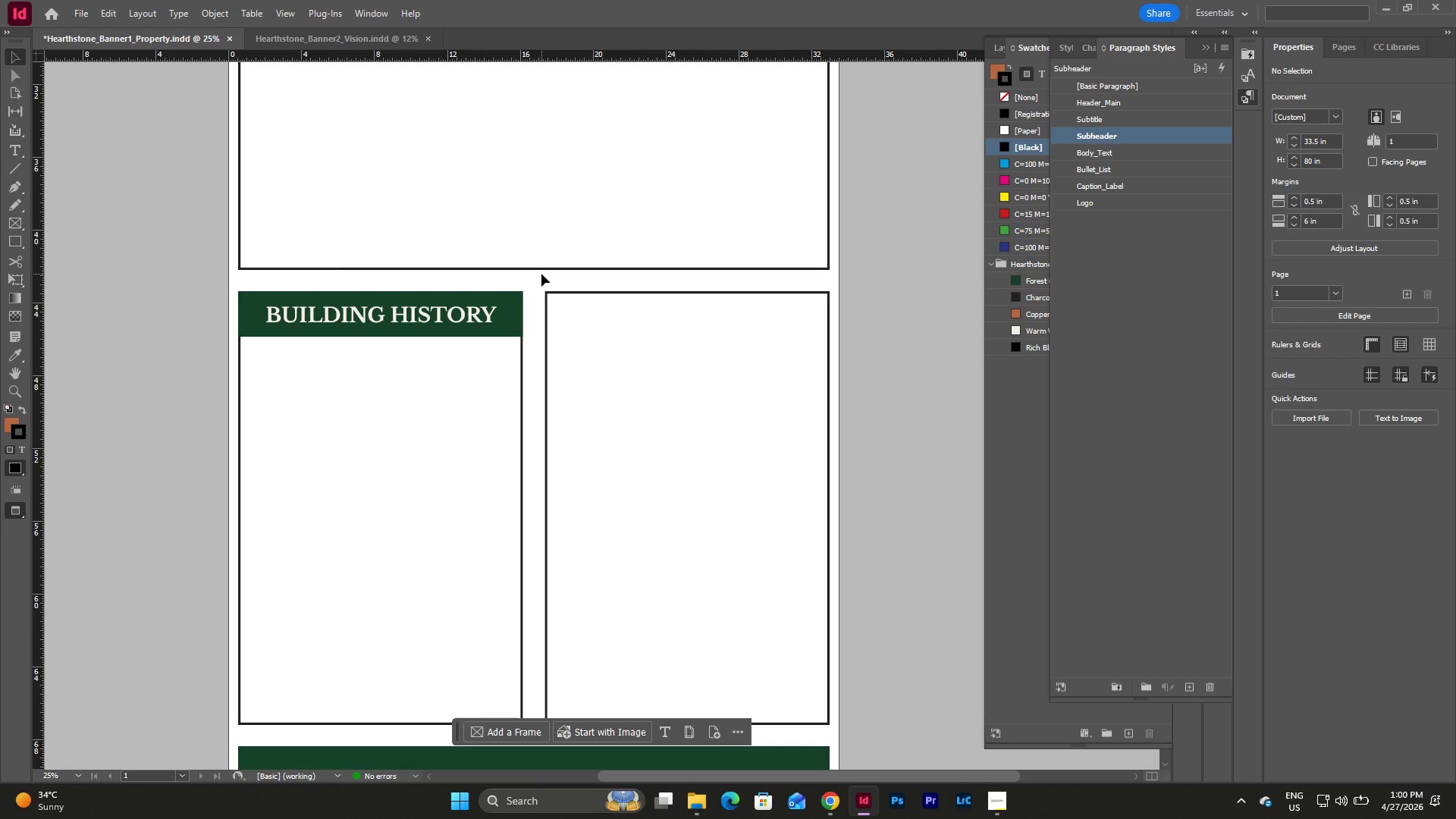 
key(Control+V)
 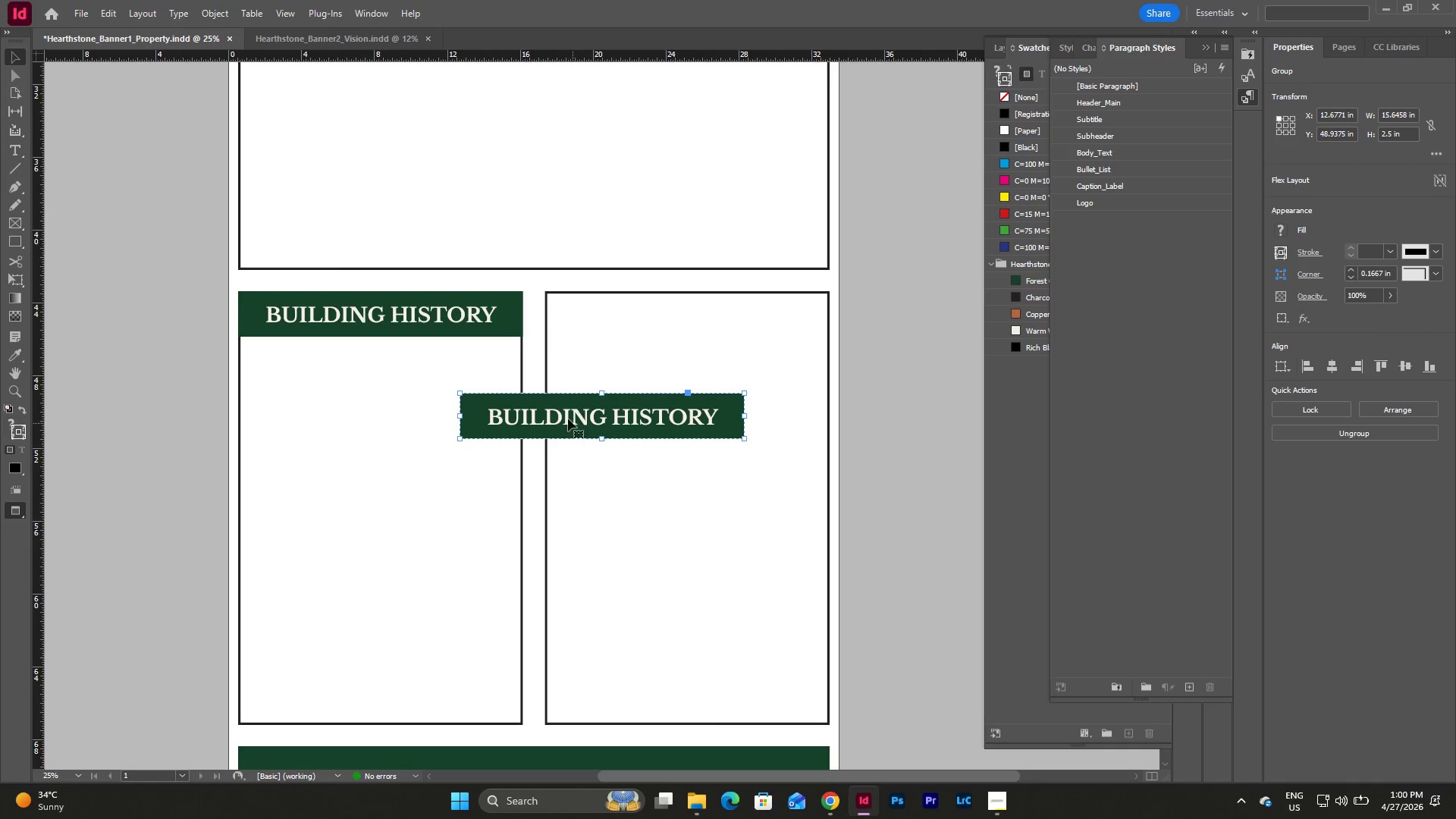 
left_click_drag(start_coordinate=[563, 412], to_coordinate=[651, 311])
 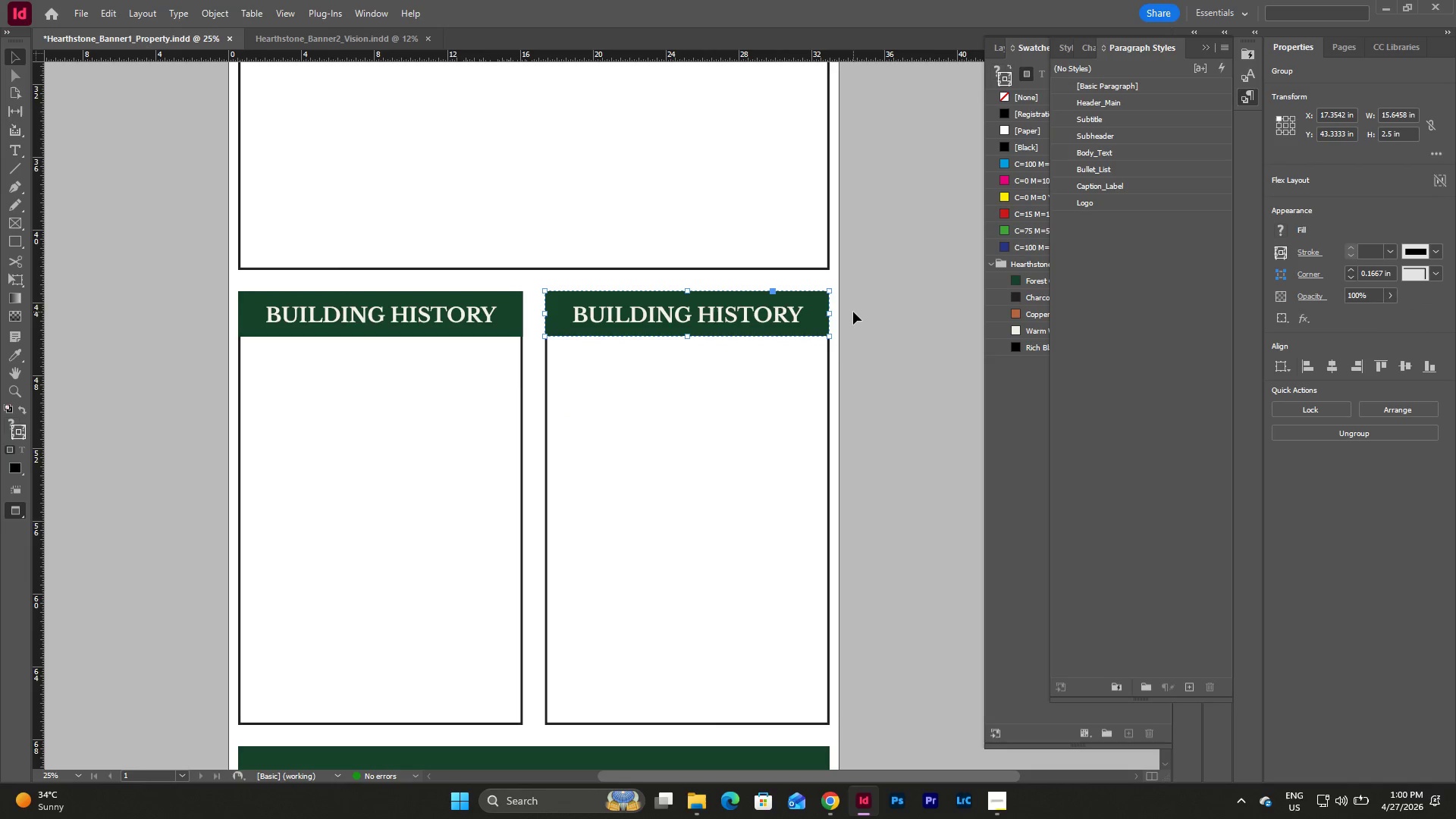 
key(Escape)
 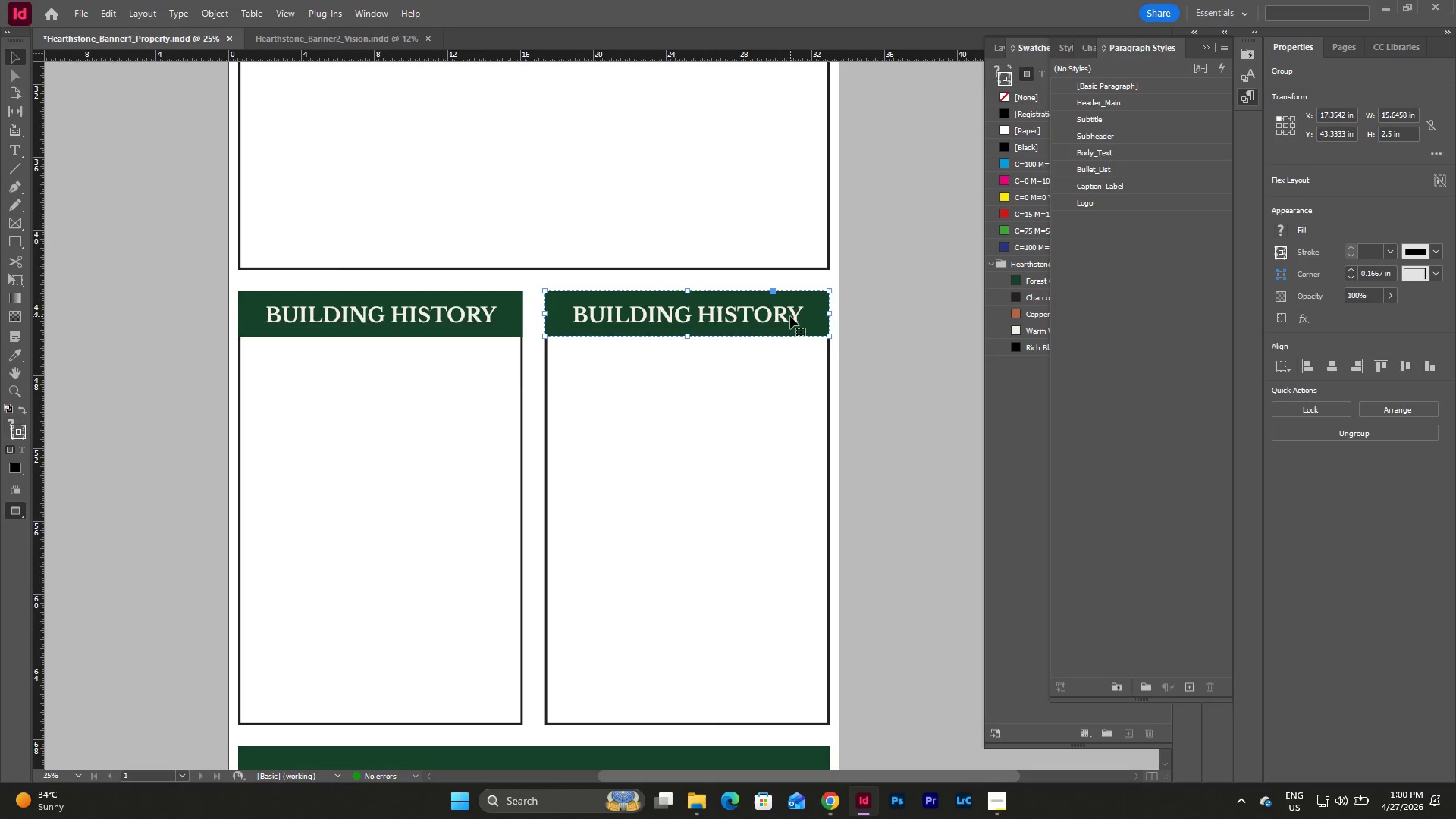 
left_click([790, 315])
 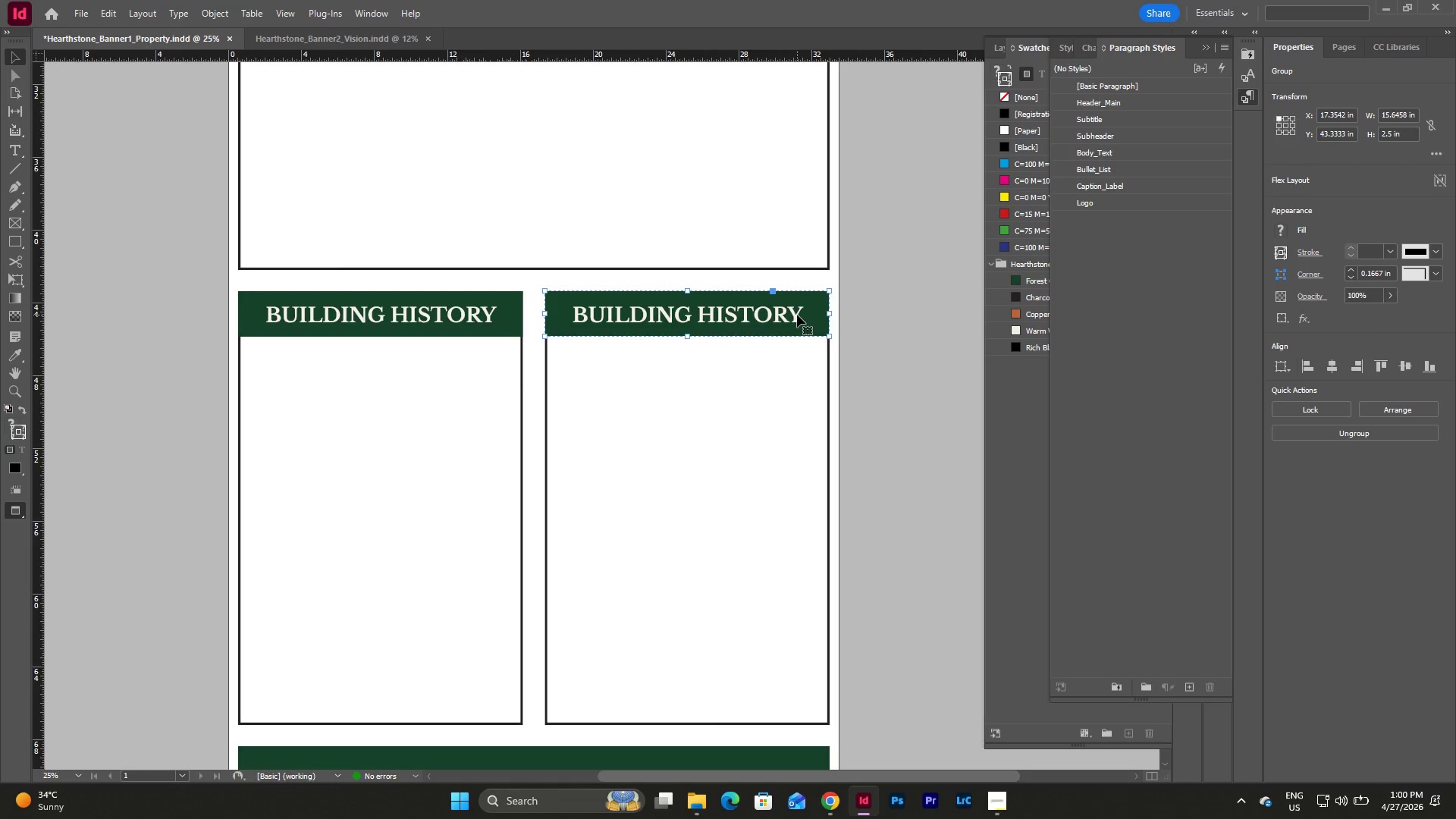 
double_click([797, 315])
 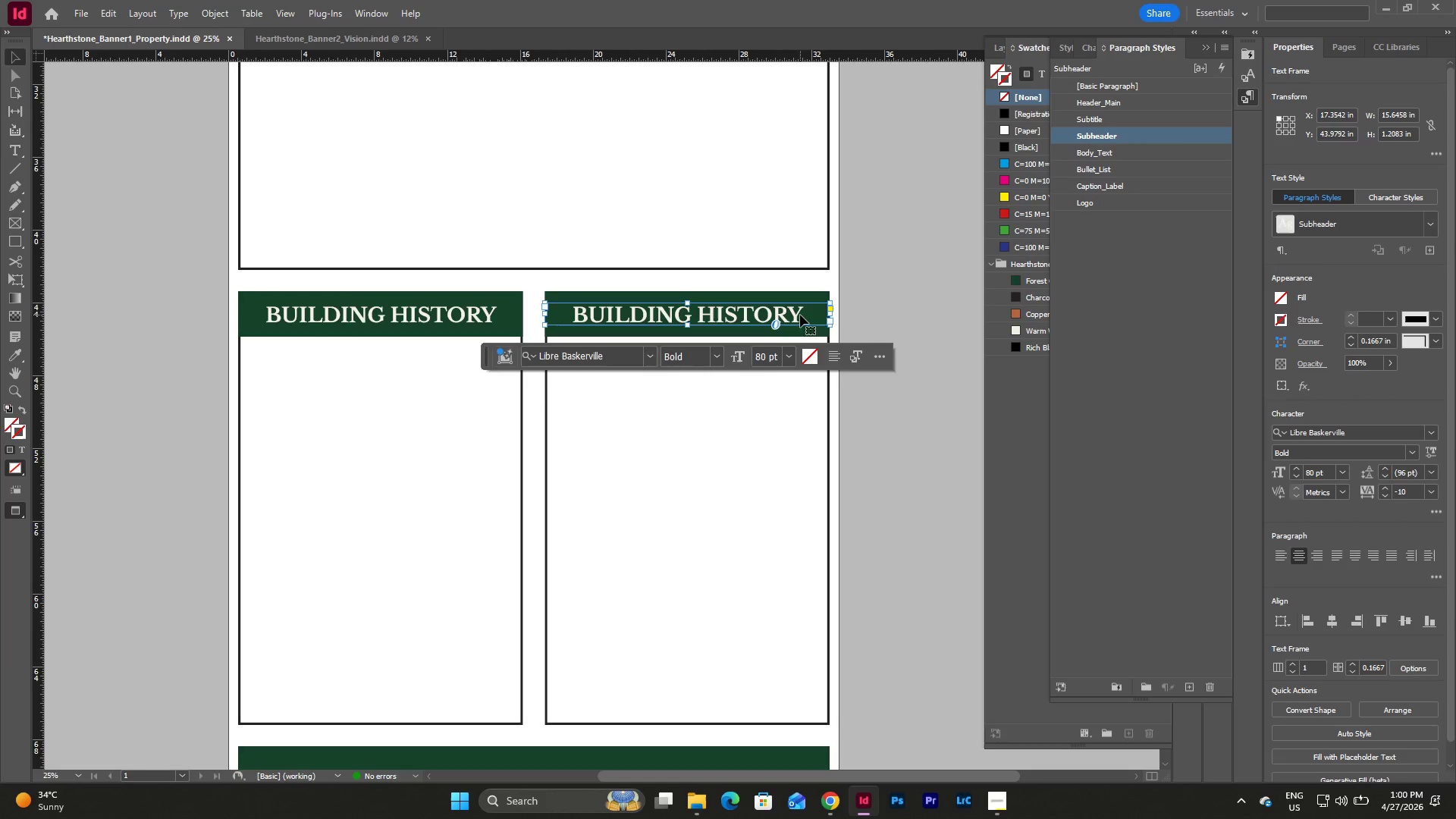 
double_click([800, 315])
 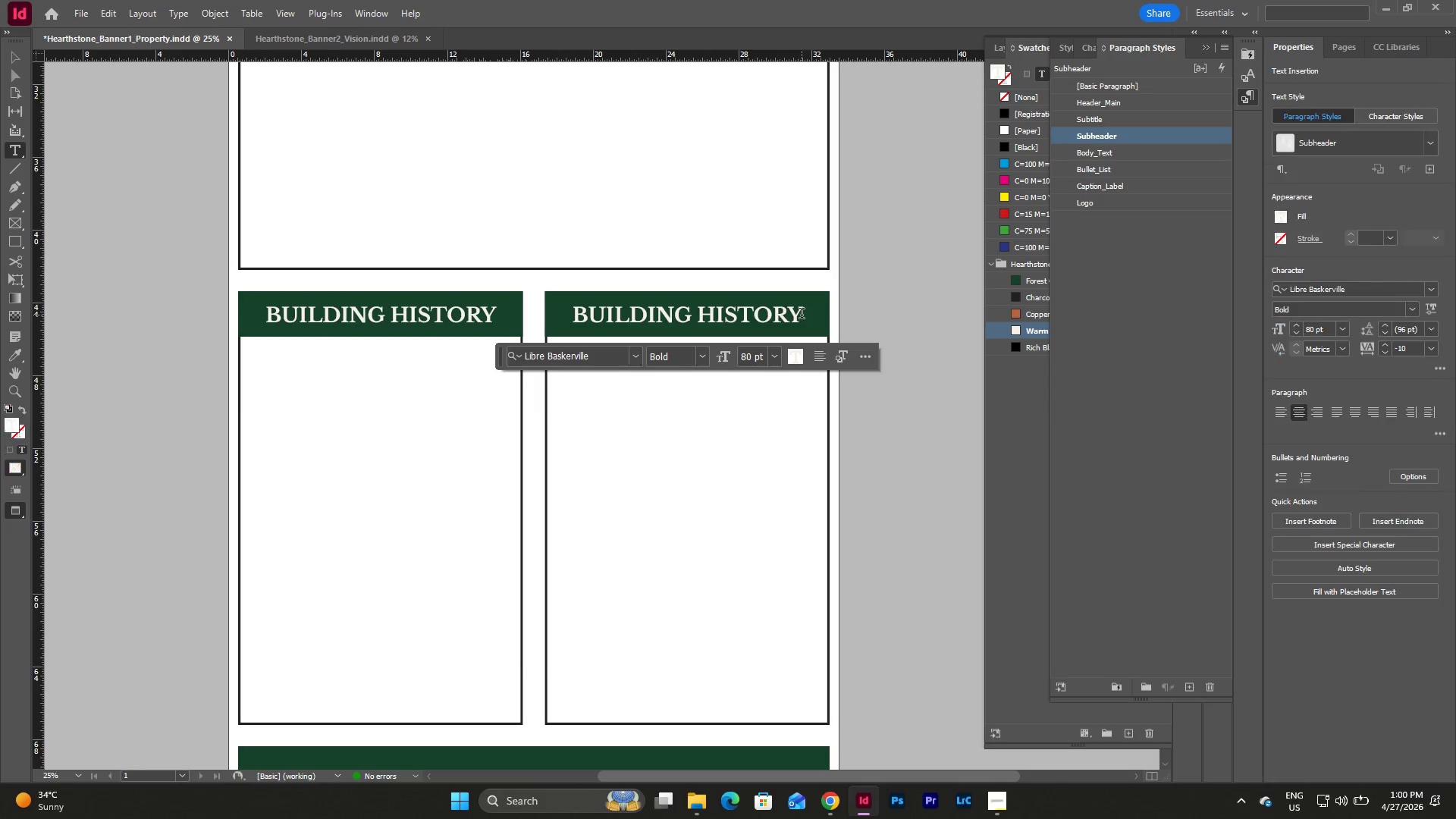 
left_click_drag(start_coordinate=[802, 315], to_coordinate=[570, 311])
 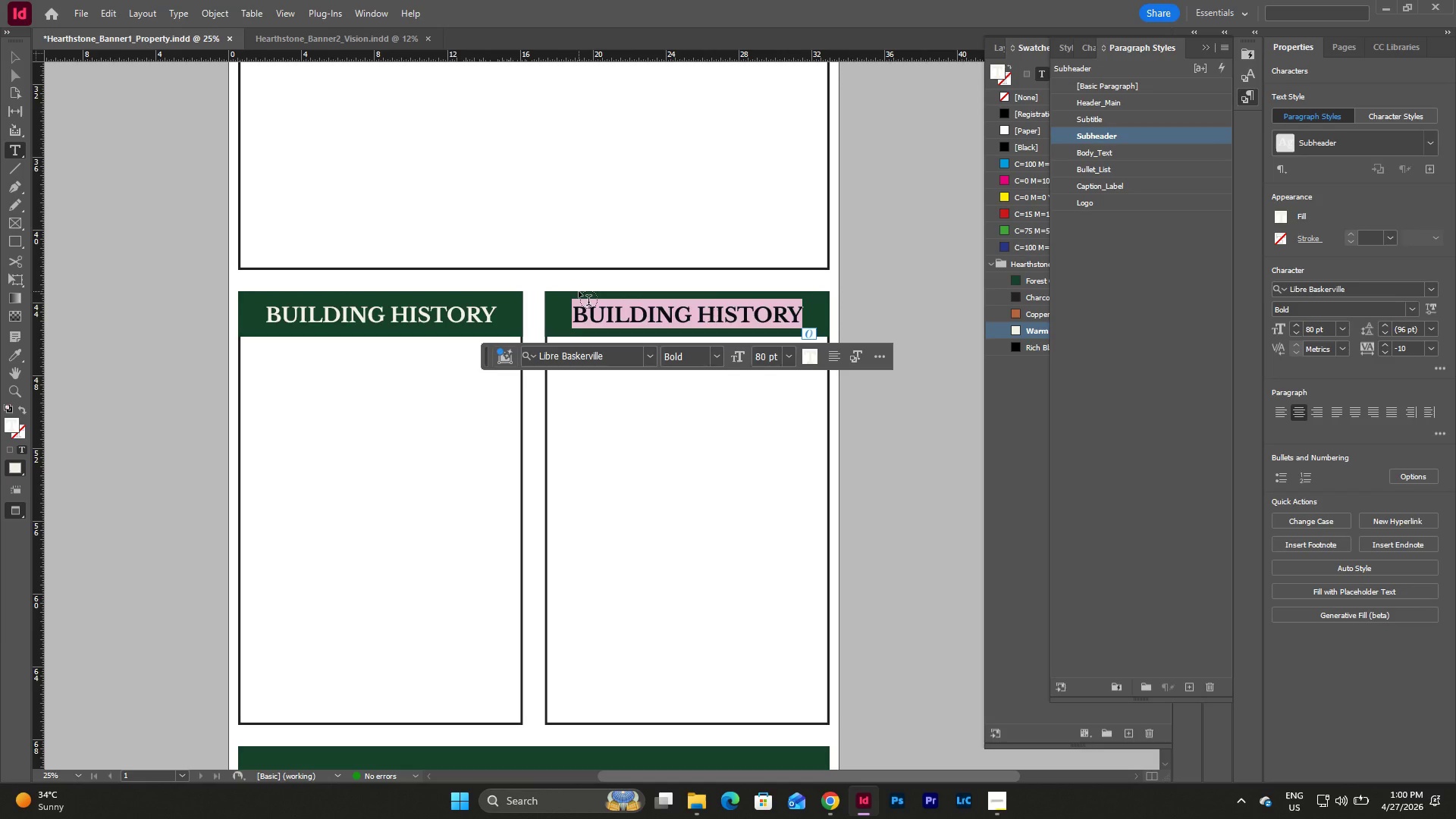 
wait(32.09)
 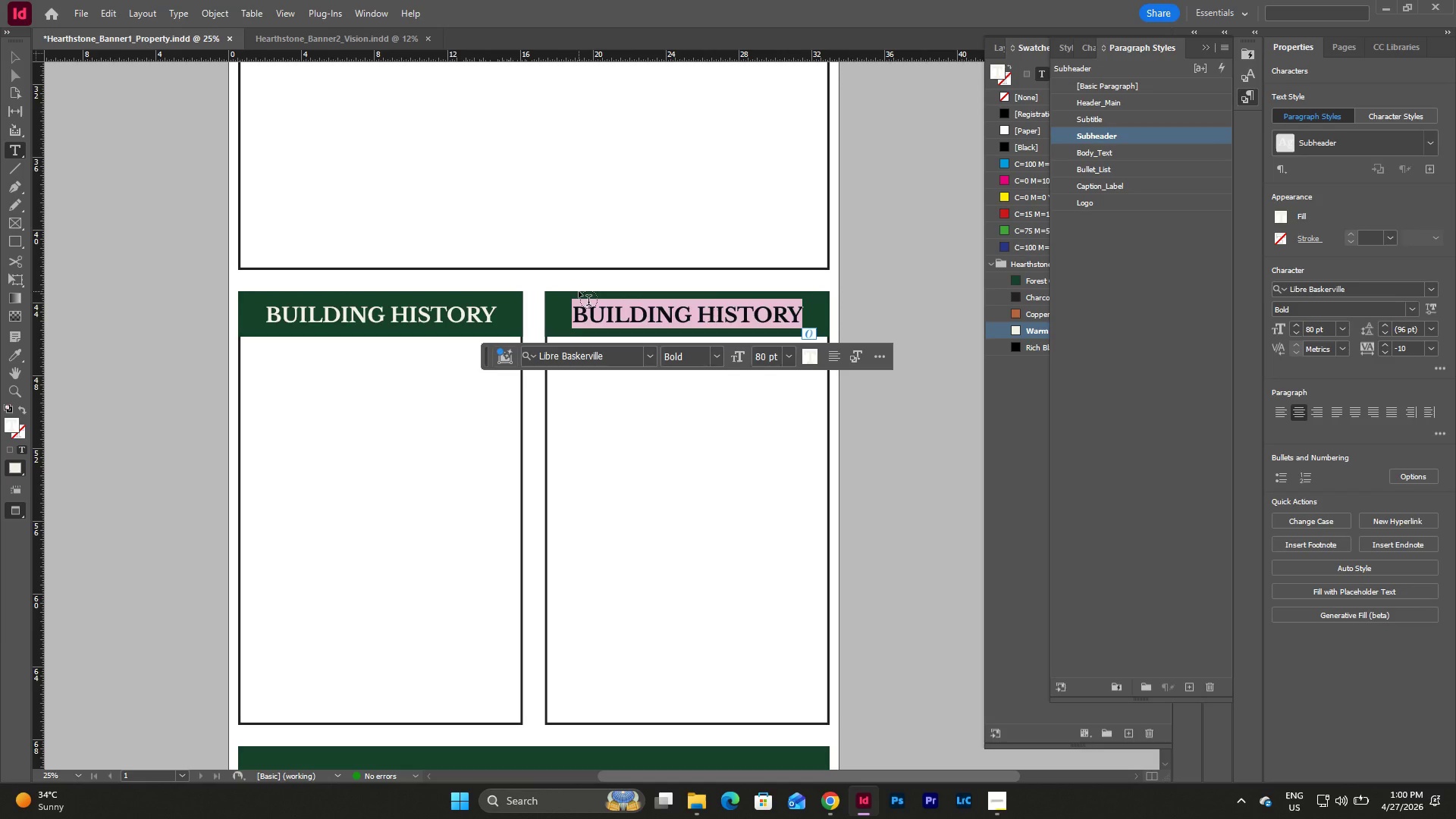 
type(p)
key(Backspace)
type(PROPERTY AMENITIES)
 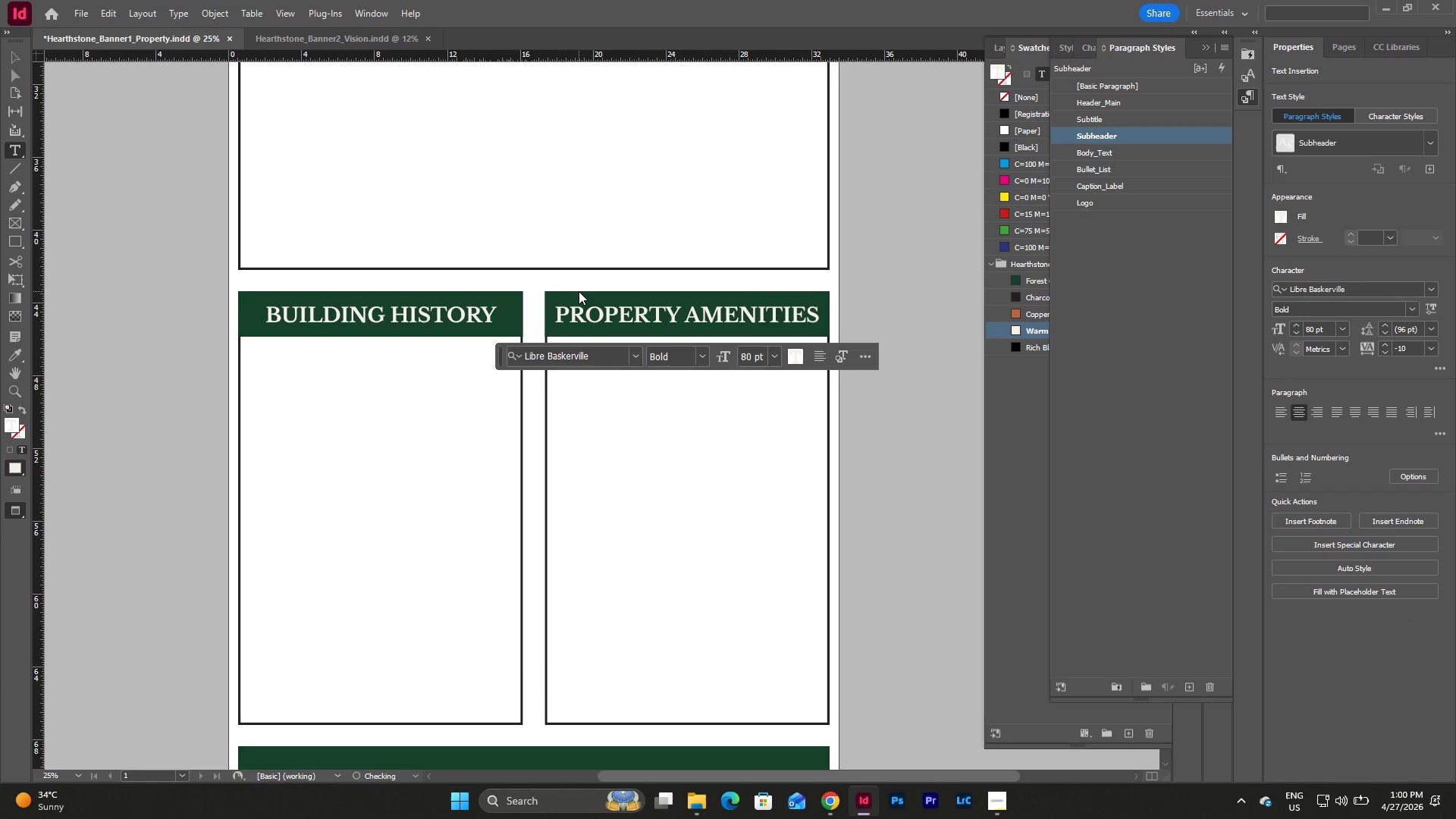 
key(Escape)
 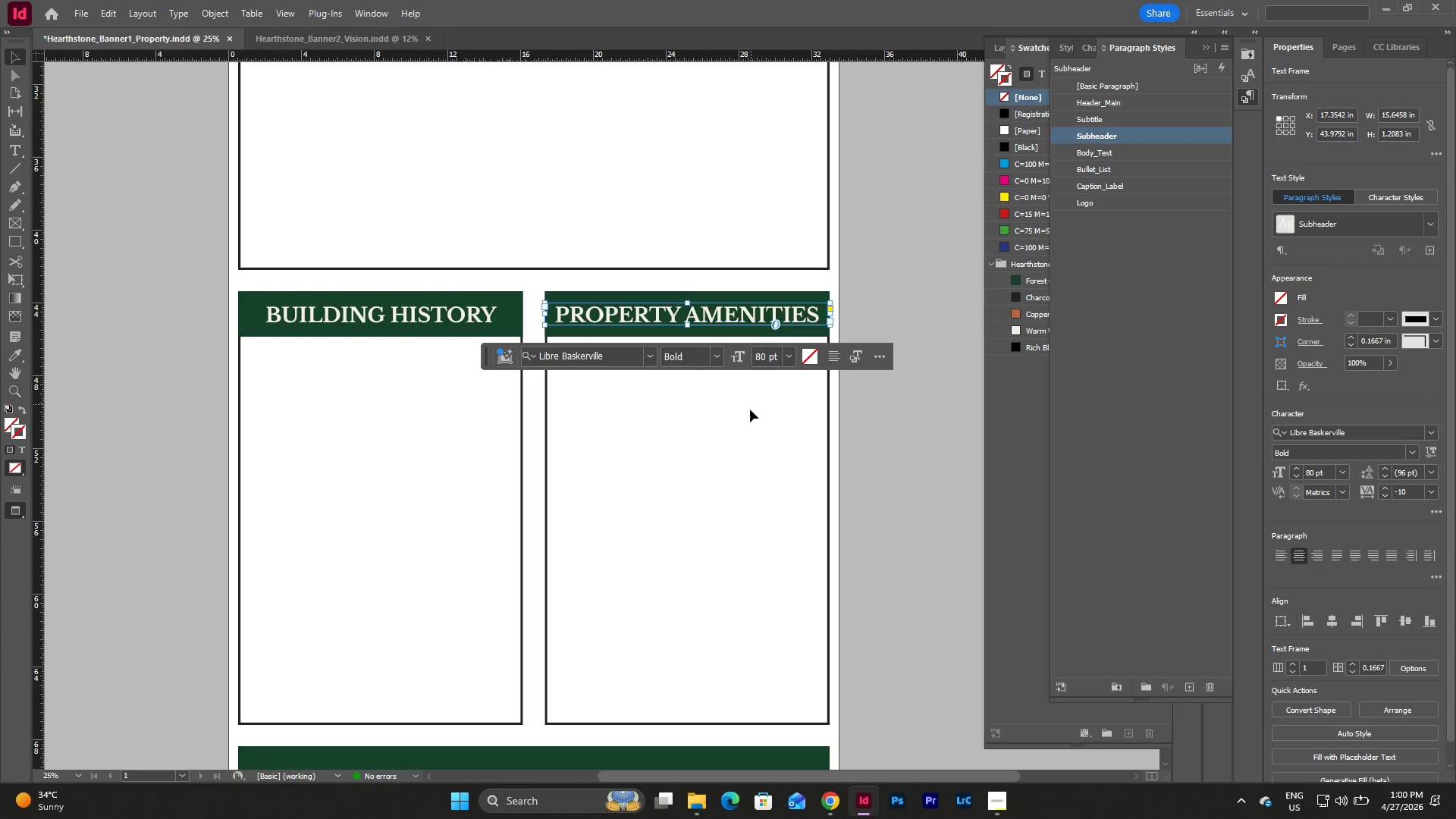 
scroll: coordinate [752, 413], scroll_direction: up, amount: 4.0
 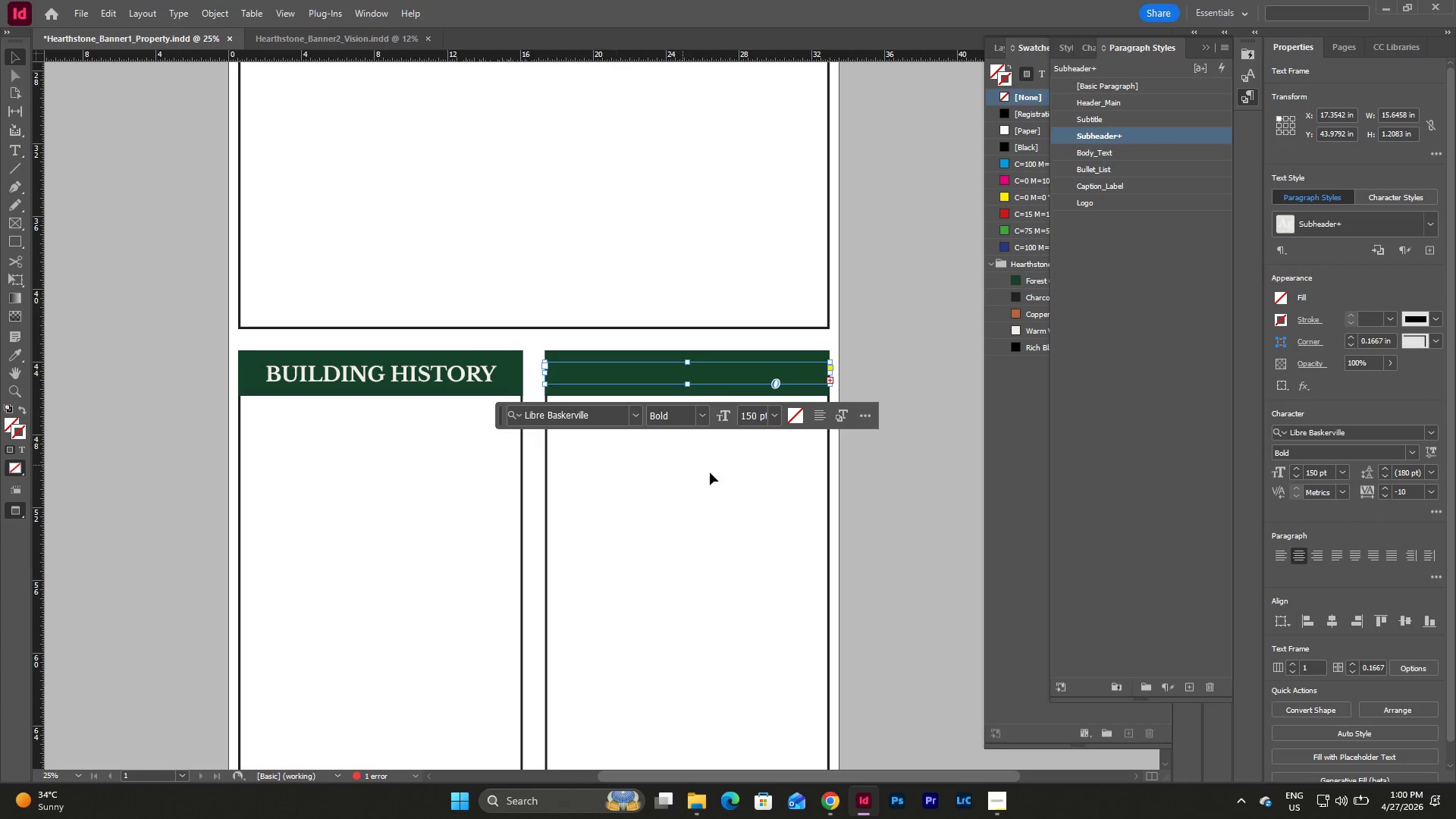 
left_click([713, 473])
 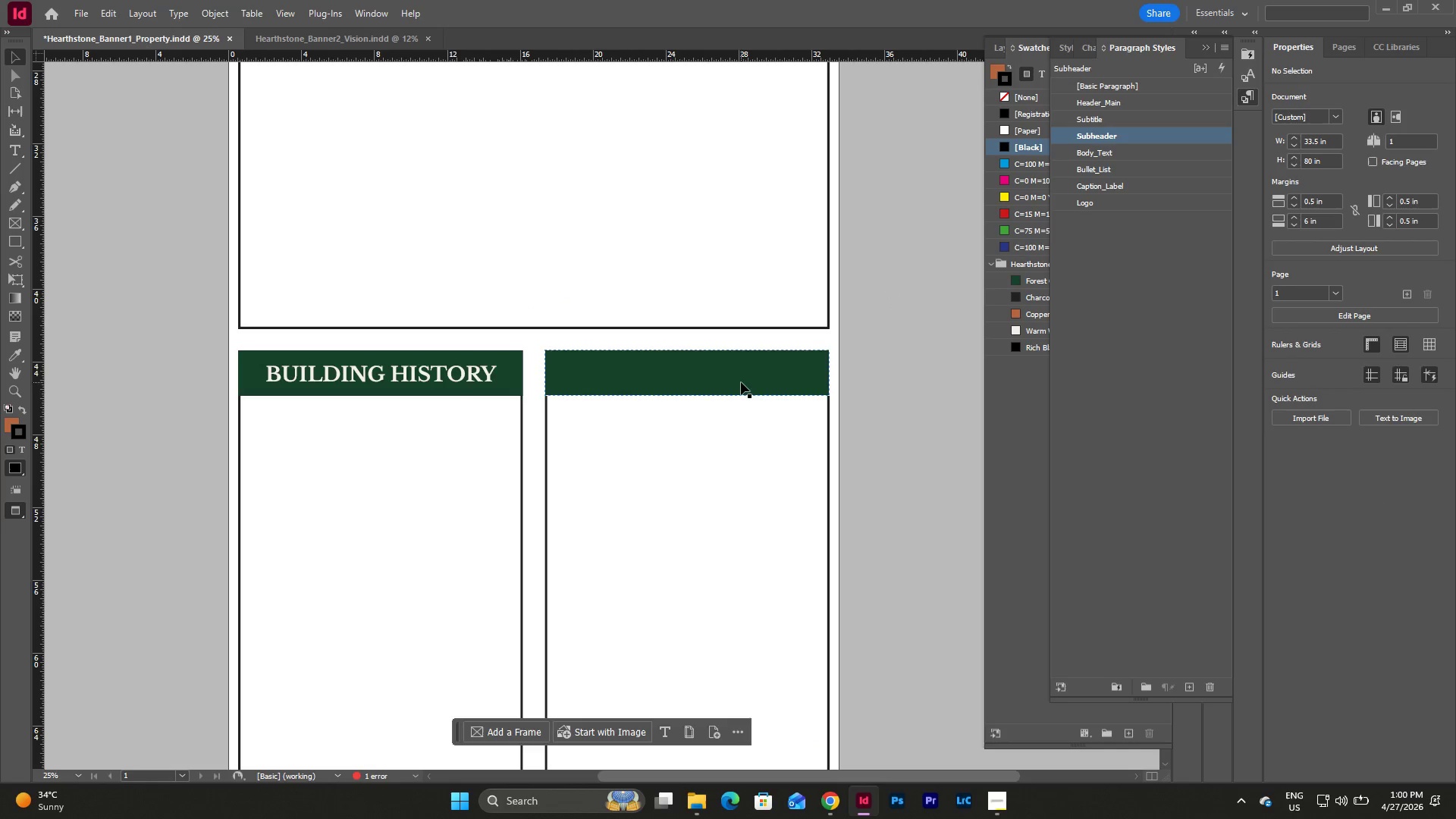 
left_click([741, 382])
 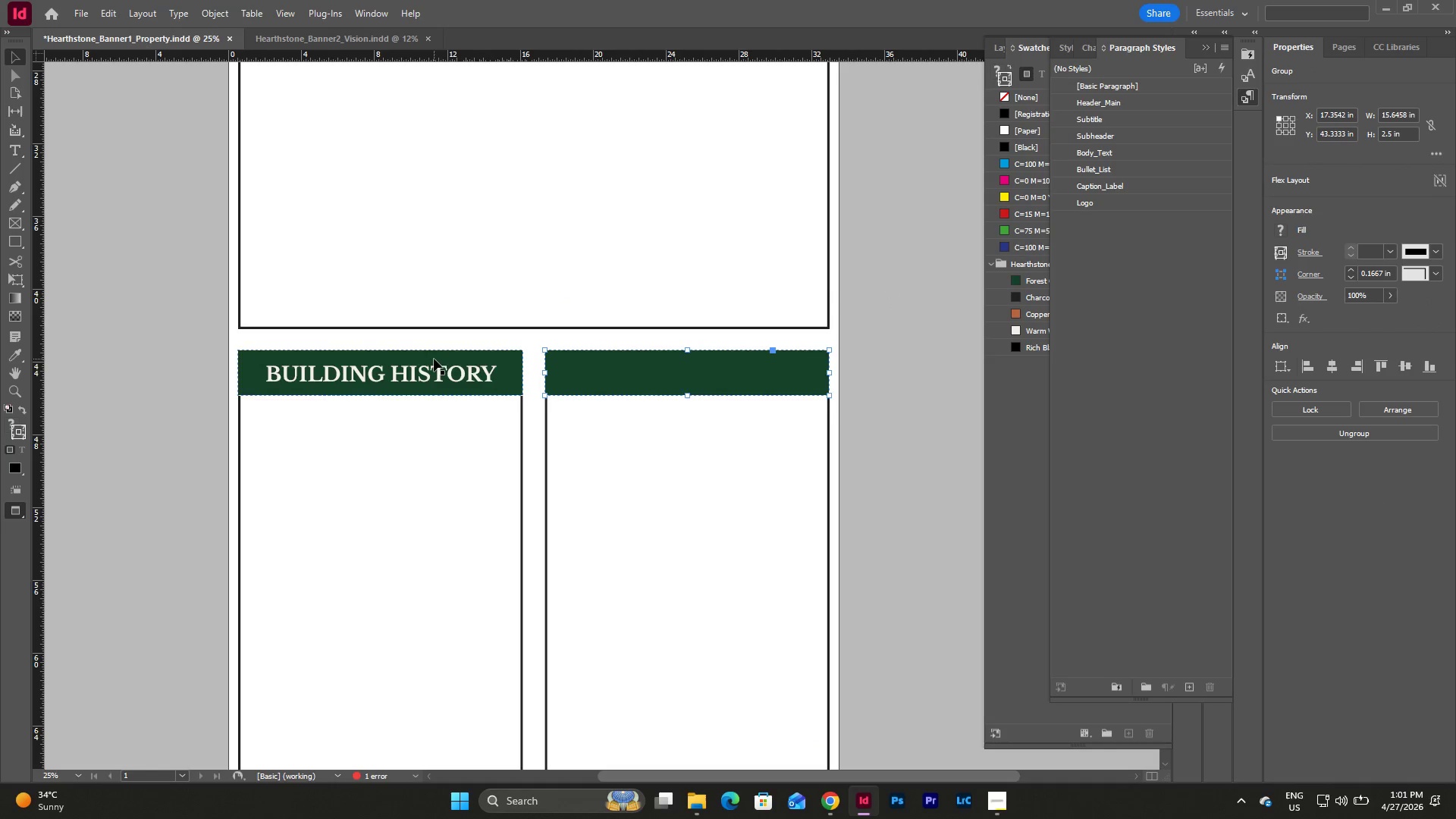 
left_click([661, 372])
 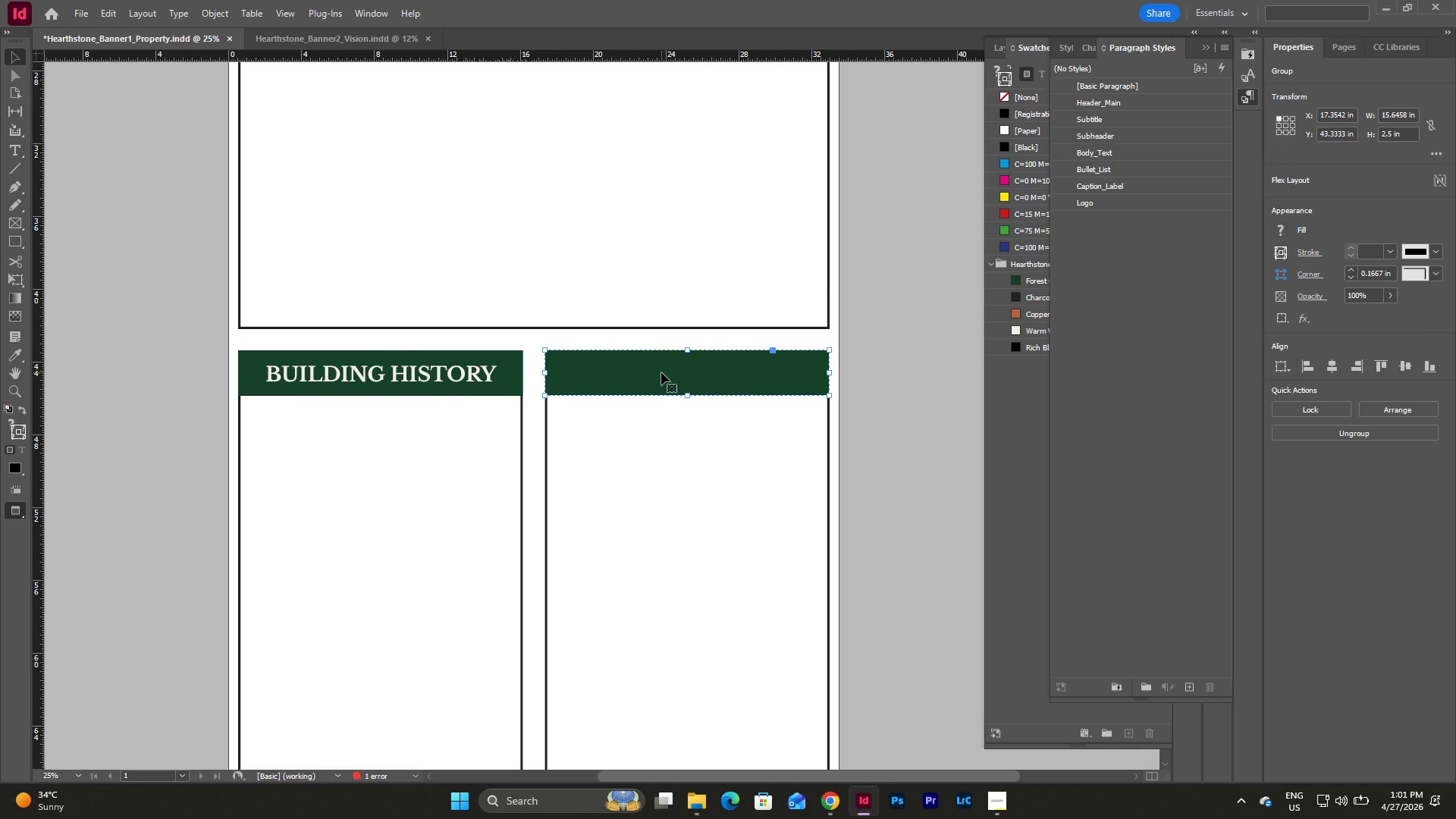 
double_click([661, 372])
 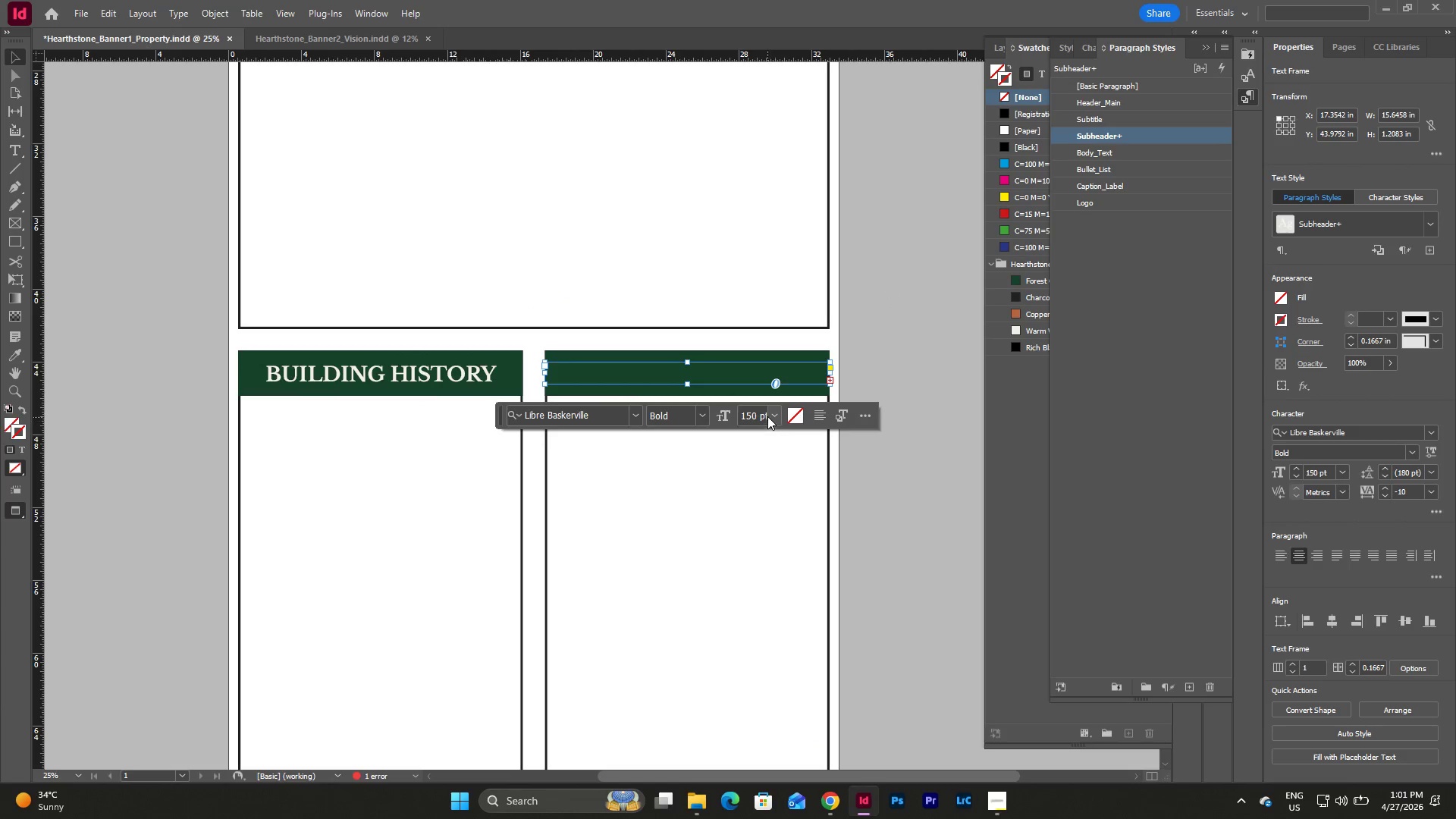 
left_click([736, 372])
 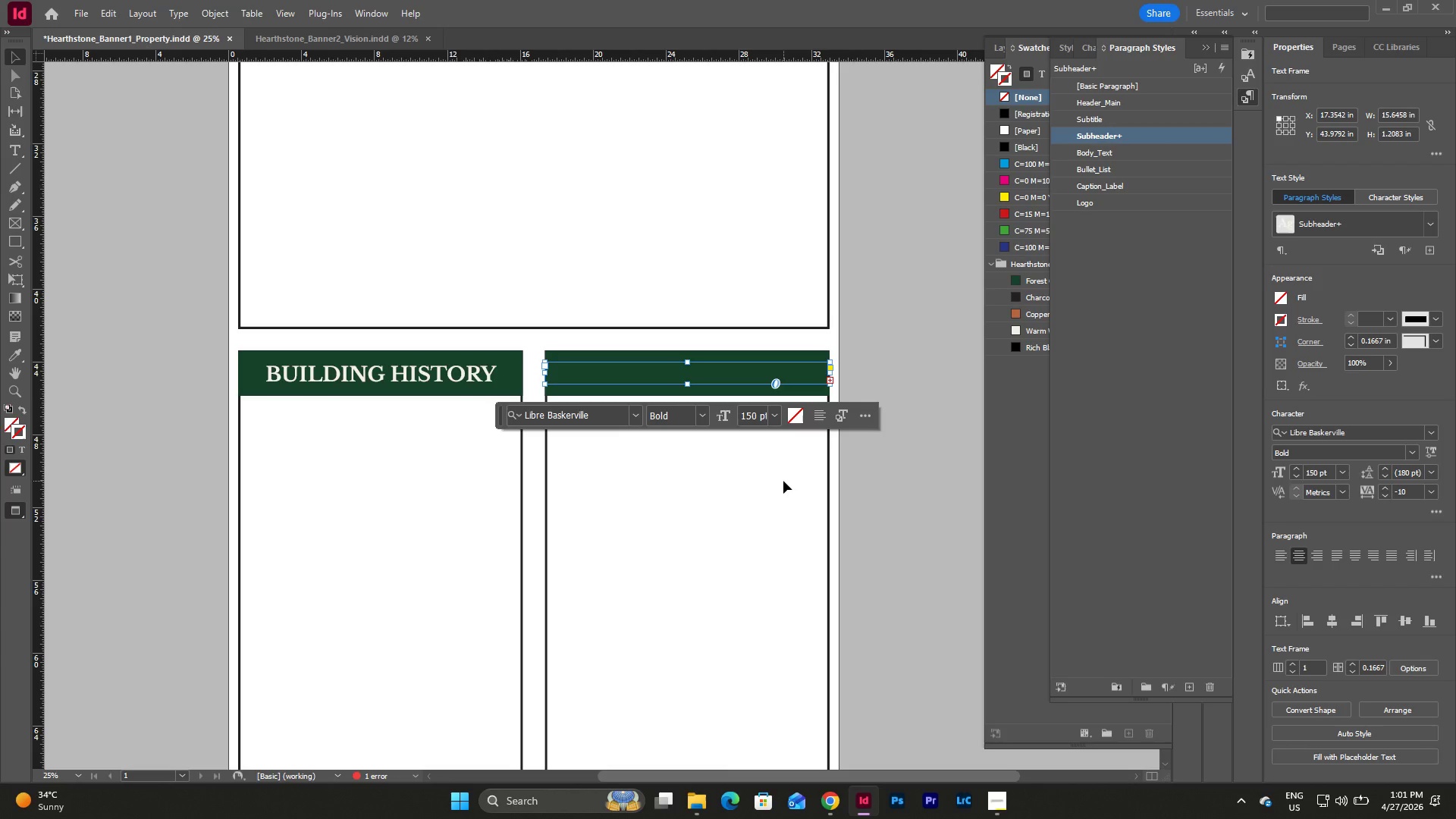 
key(Escape)
 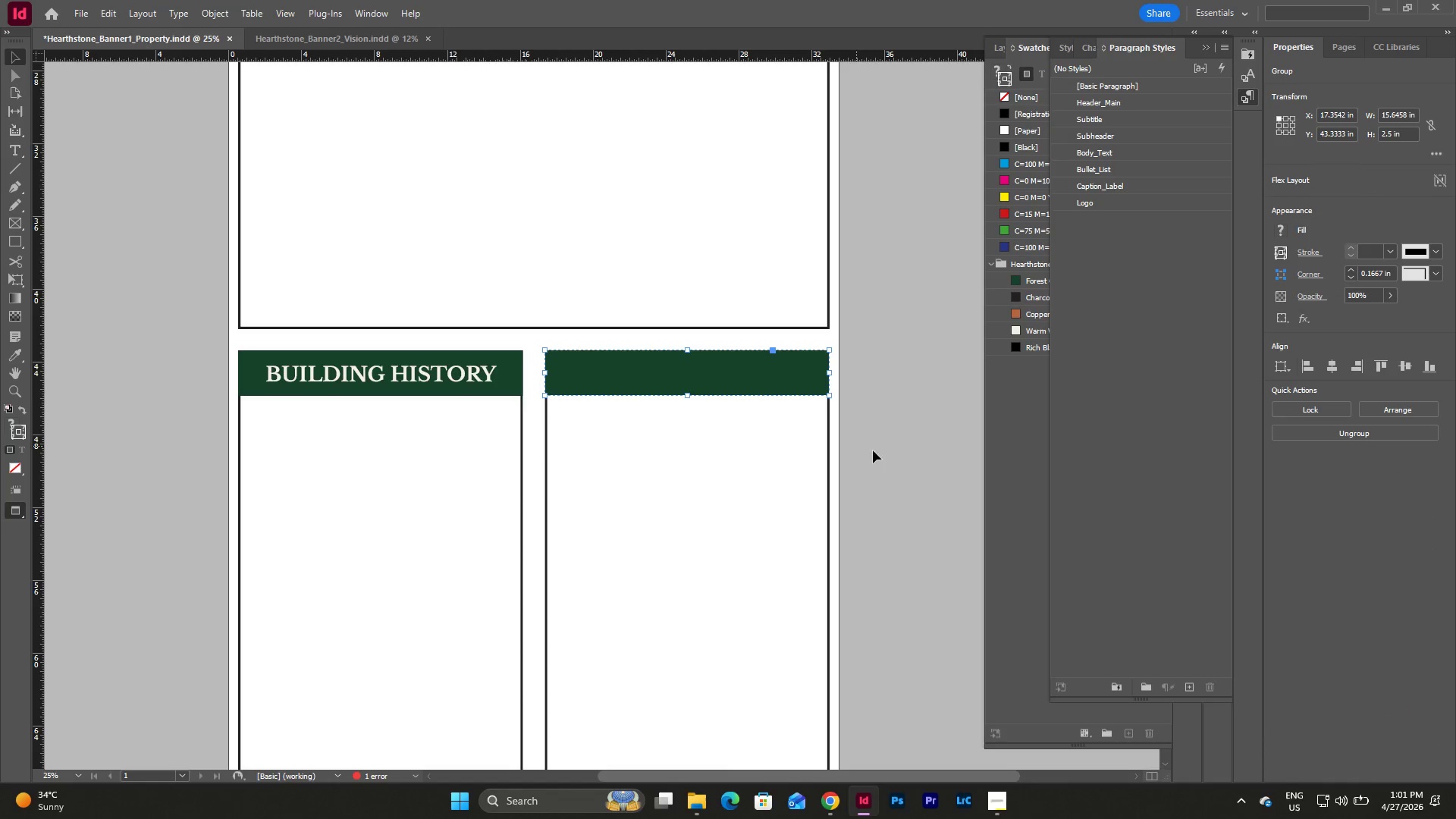 
left_click([880, 454])
 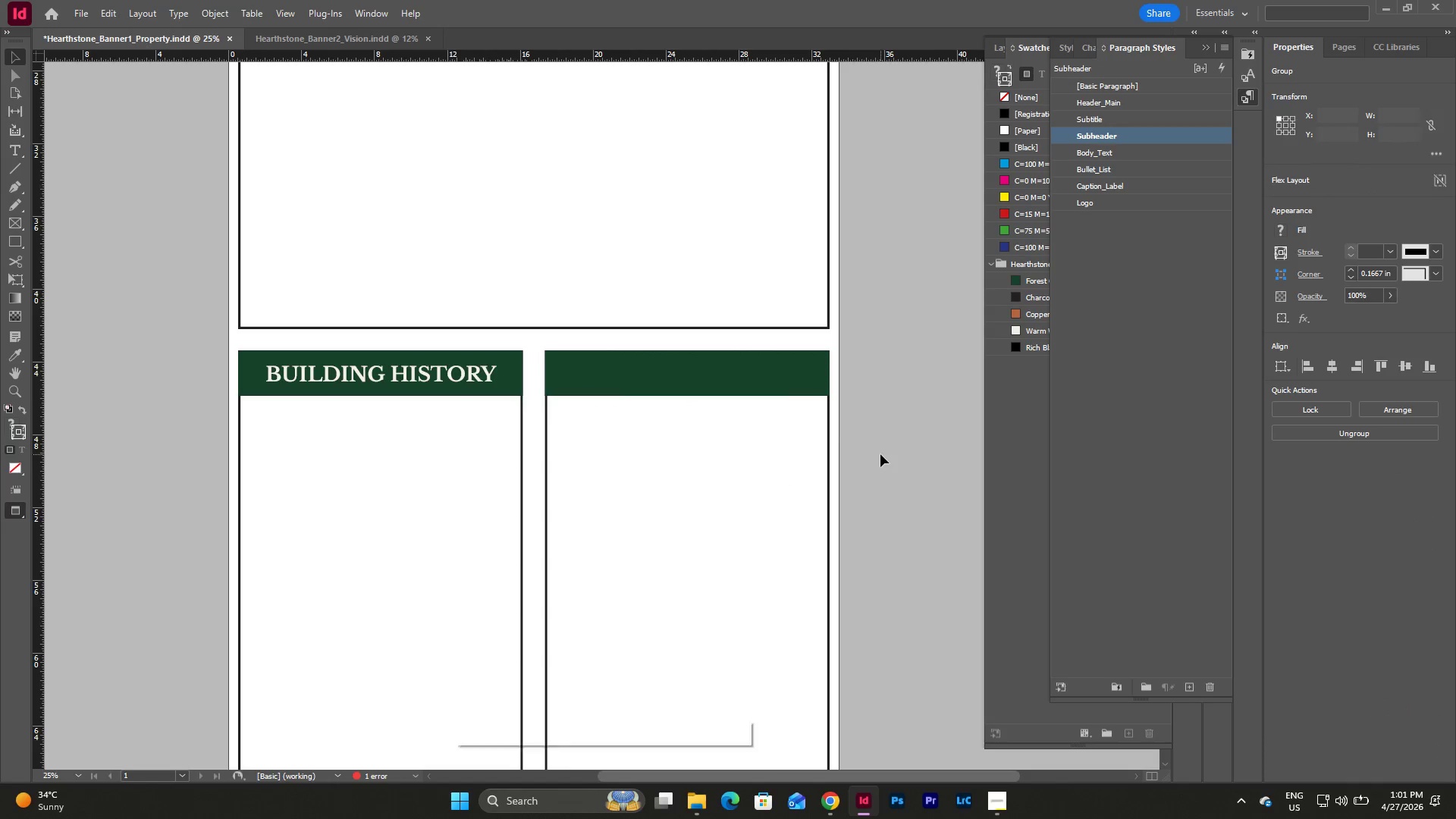 
key(Escape)
 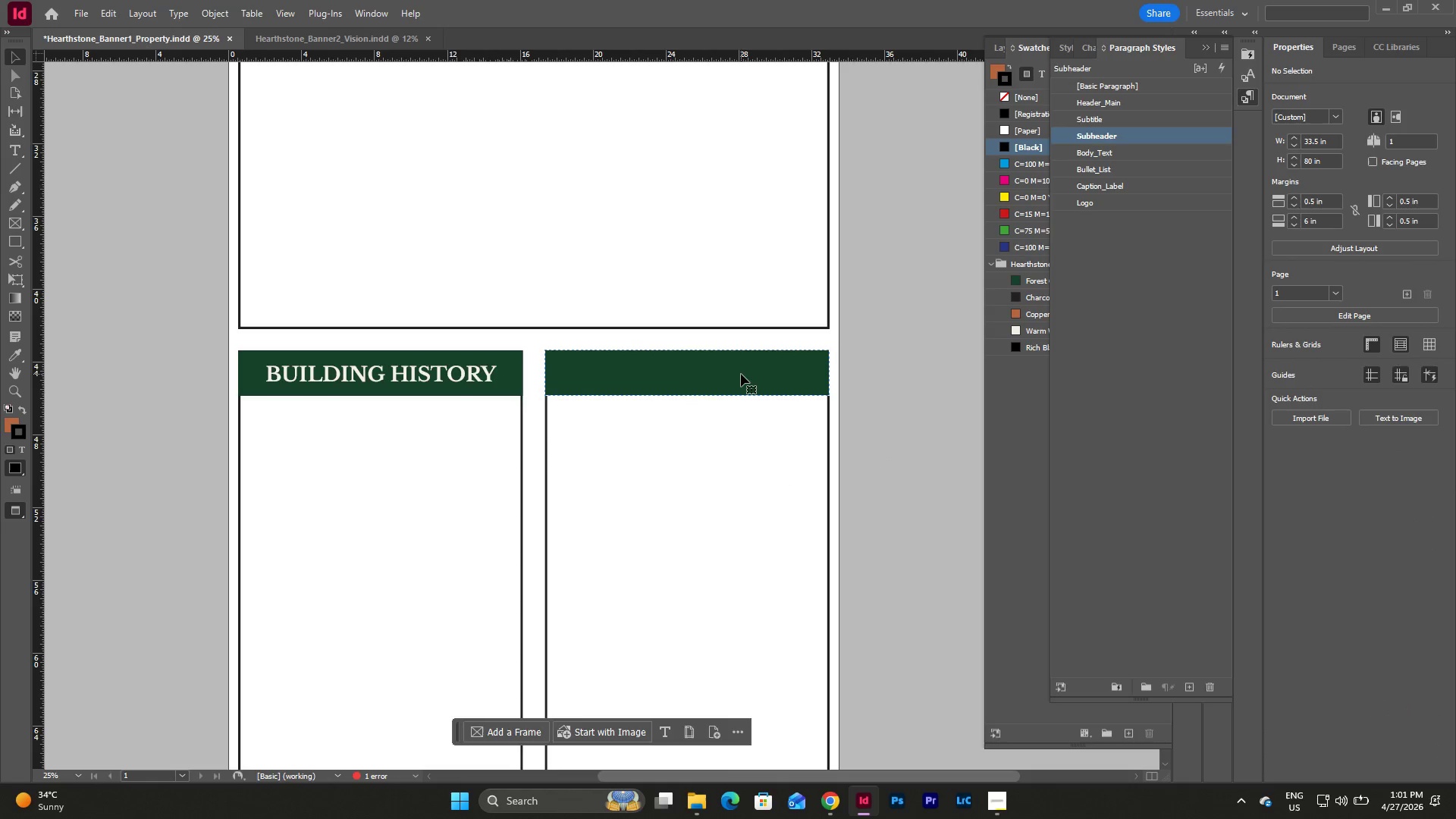 
double_click([741, 374])
 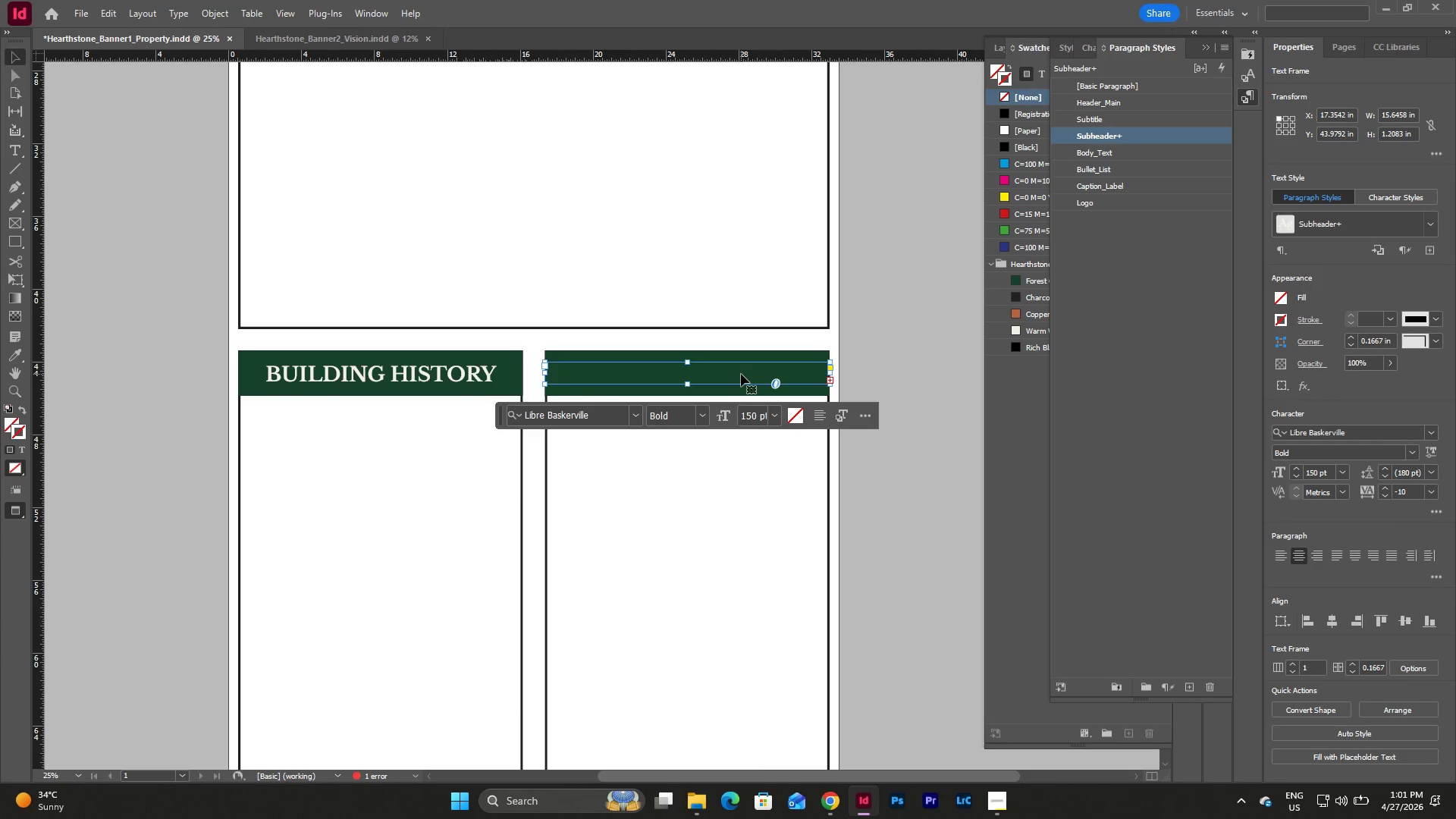 
double_click([741, 374])
 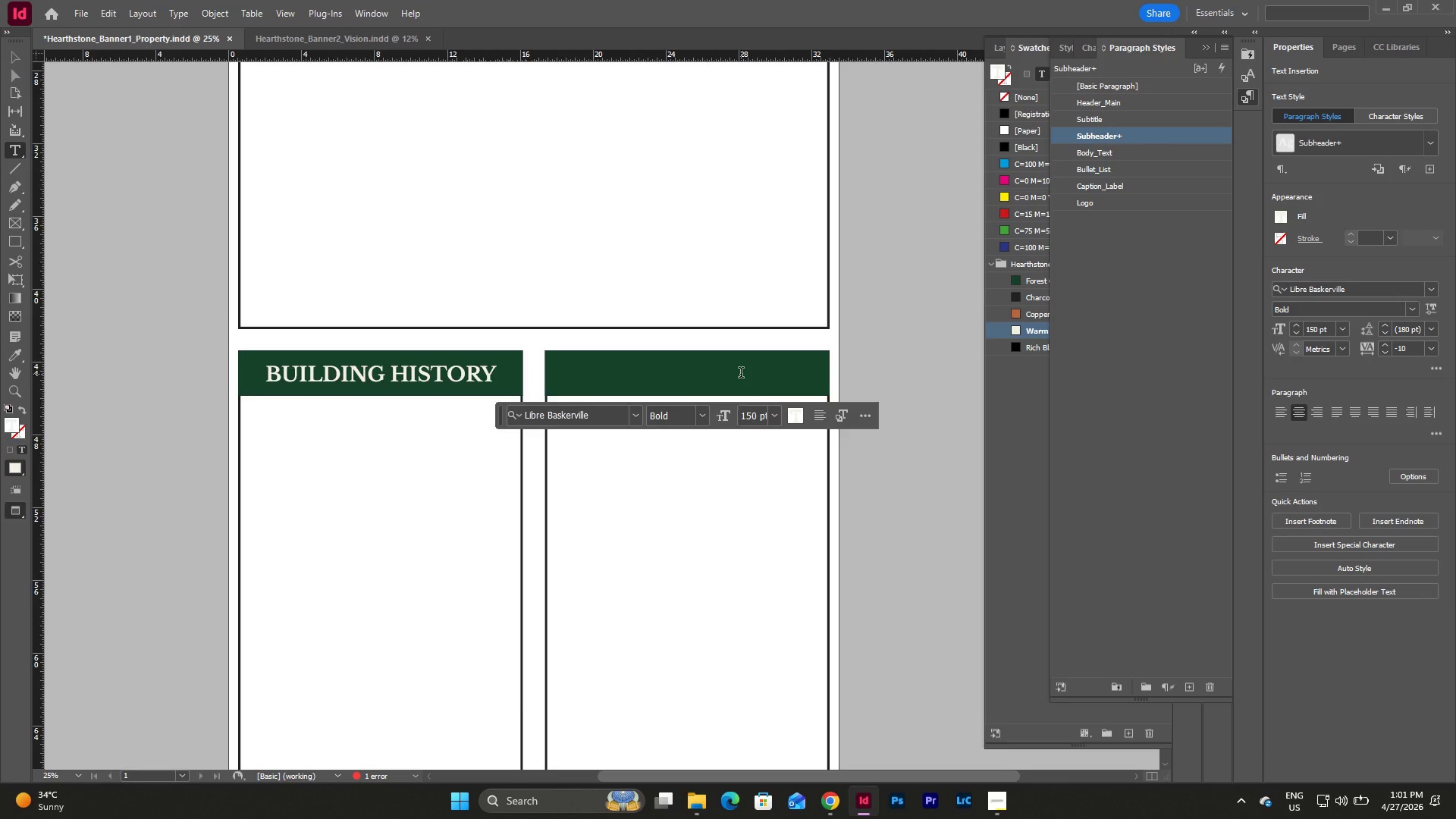 
key(Escape)
 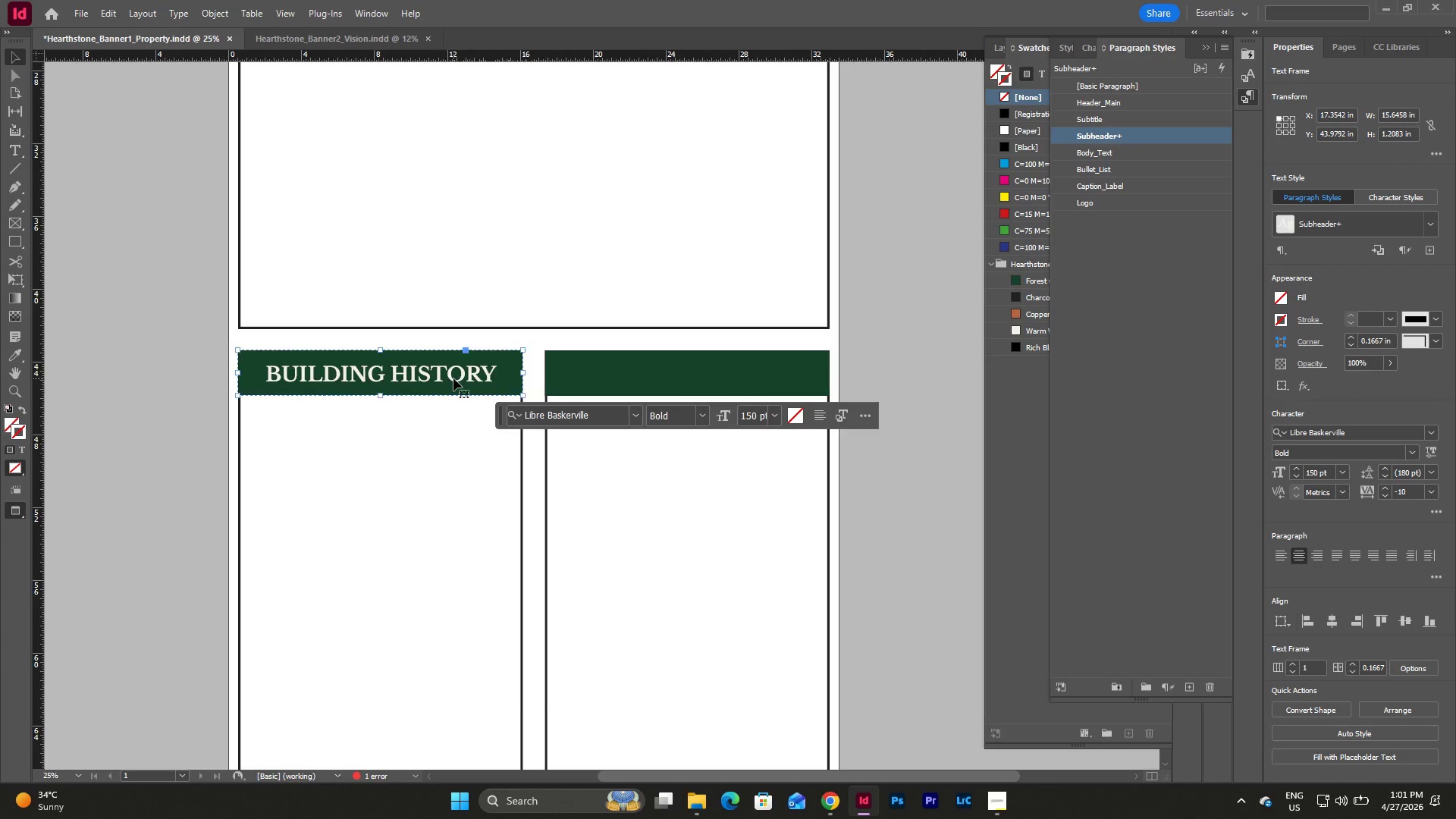 
double_click([453, 378])
 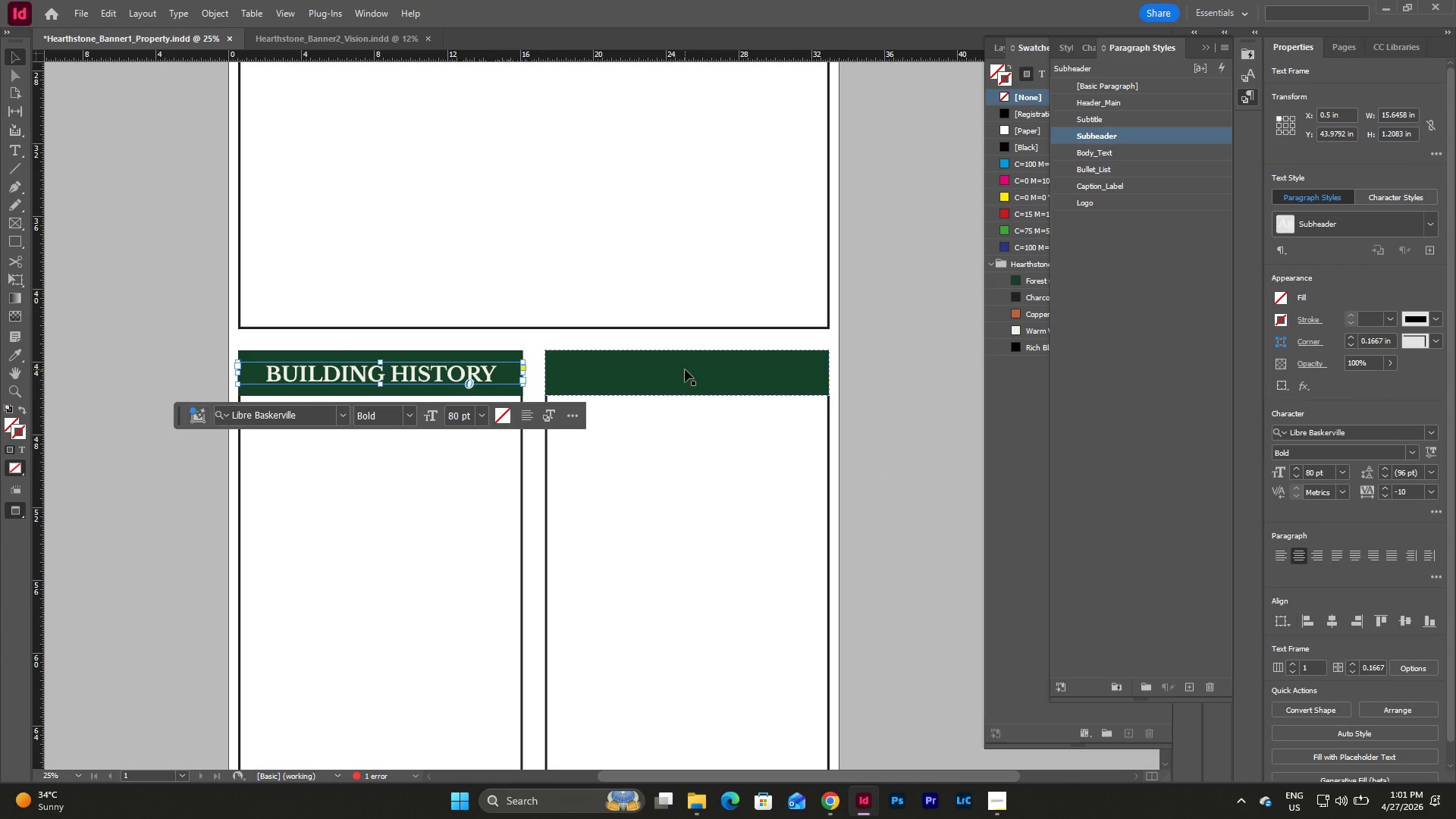 
double_click([685, 369])
 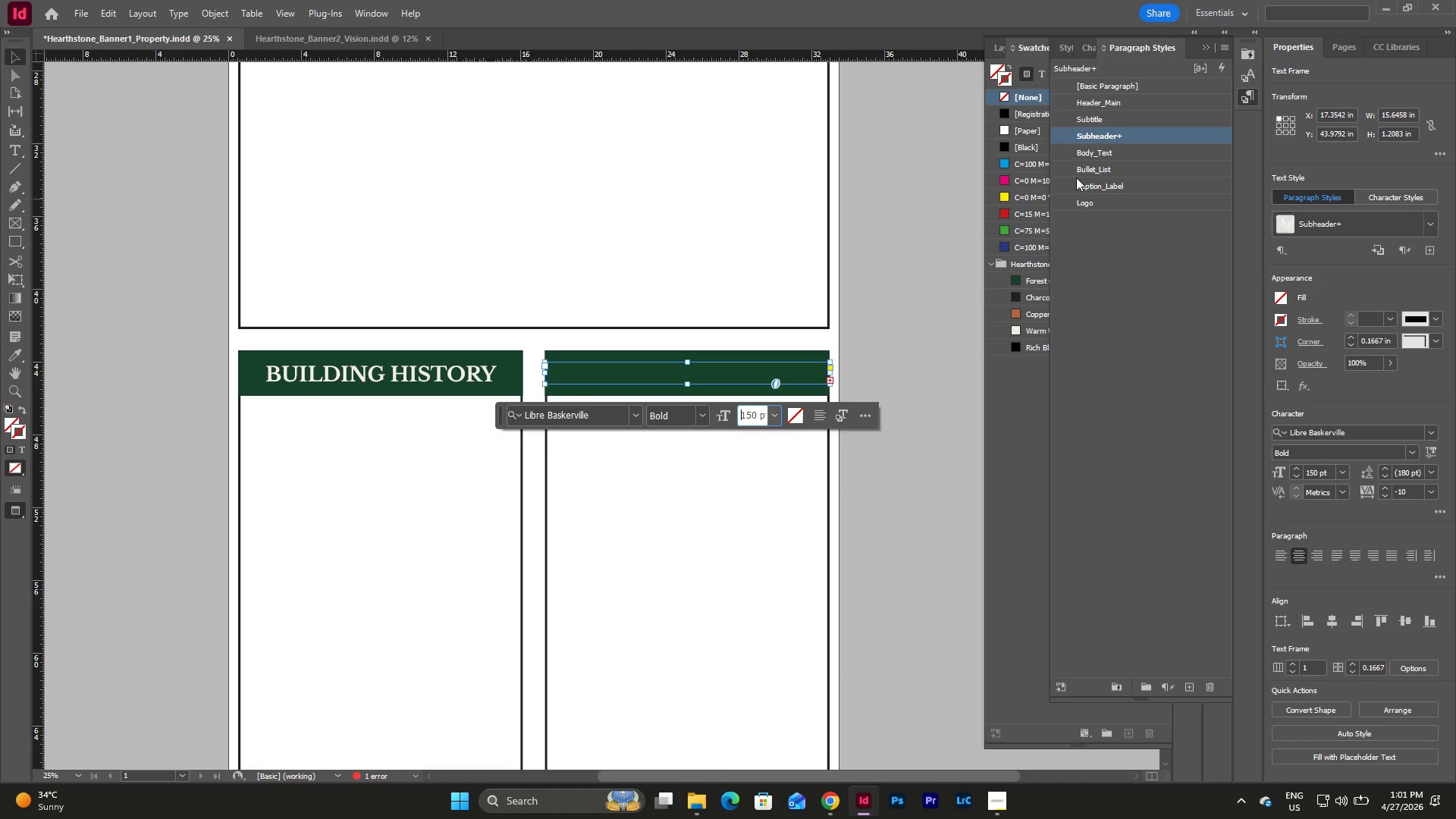 
left_click([1127, 130])
 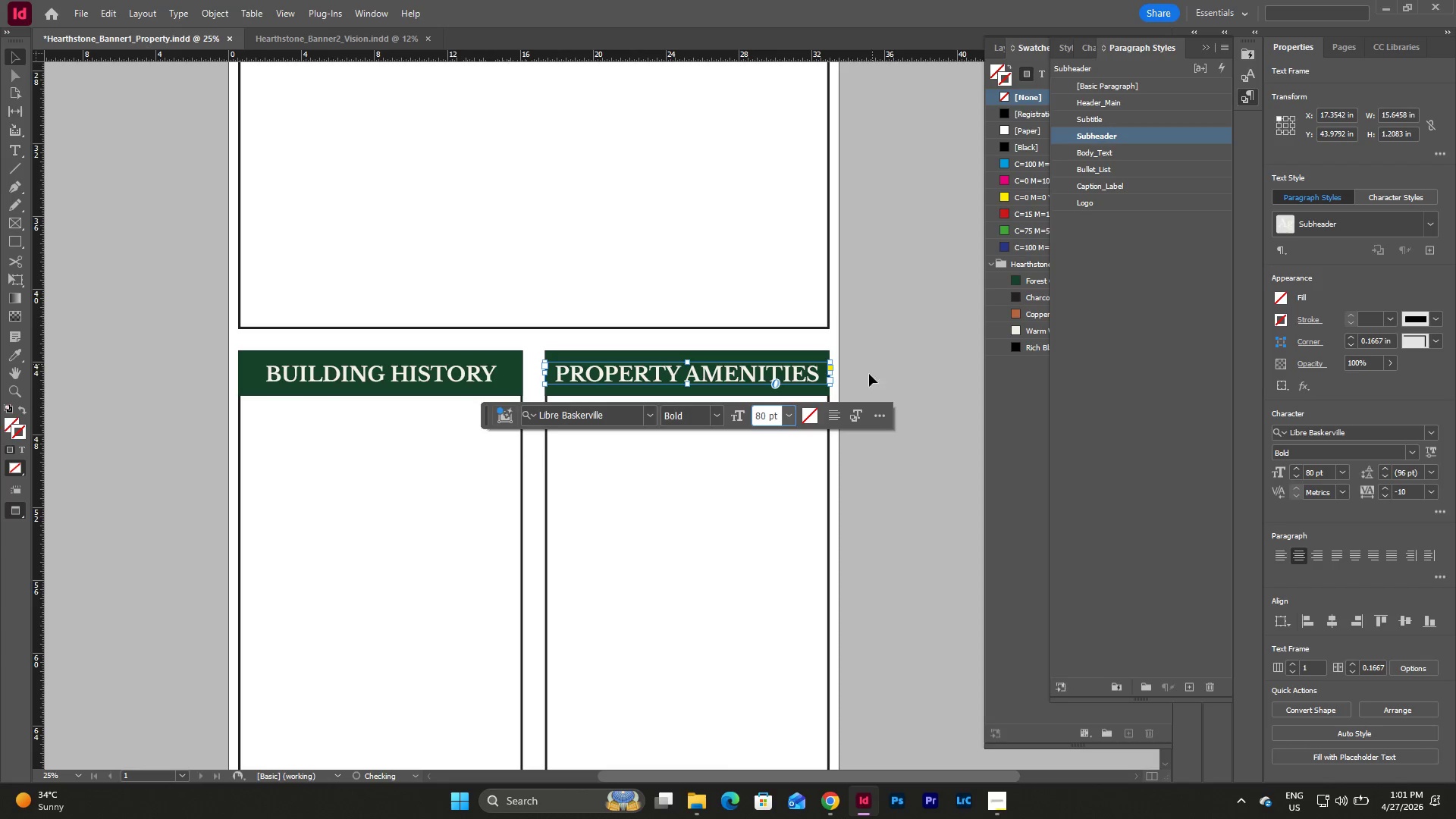 
key(Escape)
 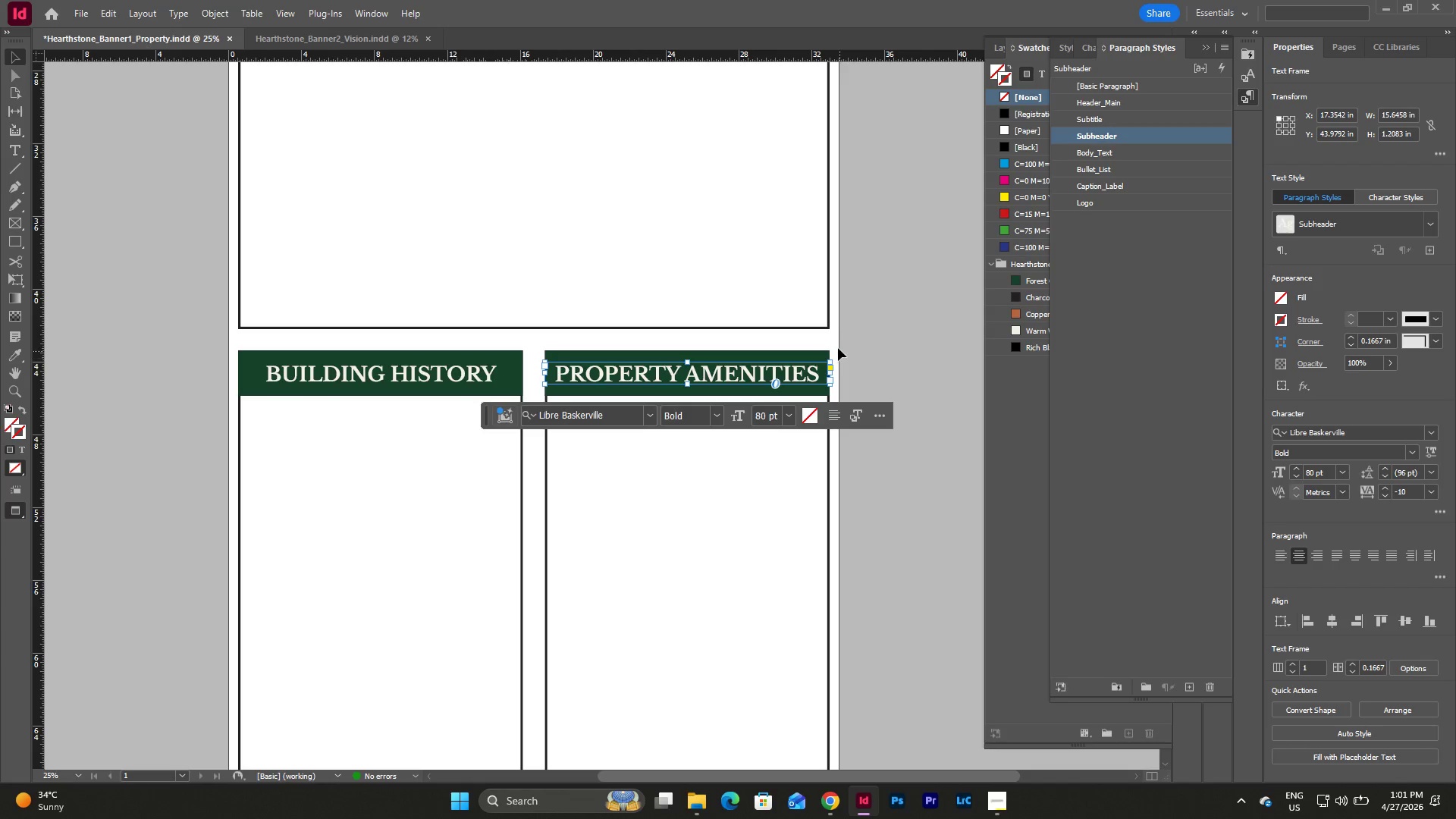 
left_click([835, 343])
 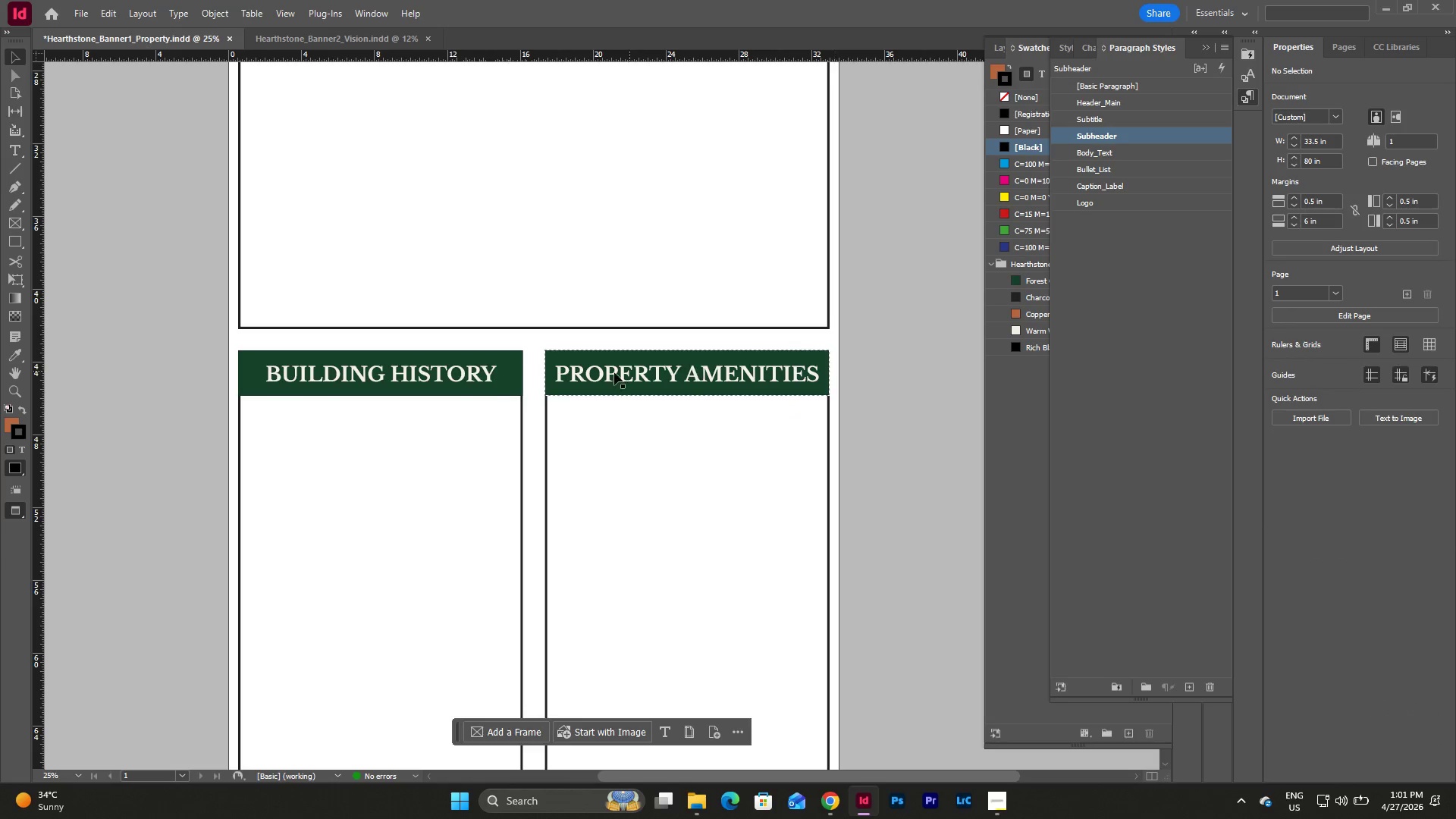 
scroll: coordinate [643, 459], scroll_direction: up, amount: 9.0
 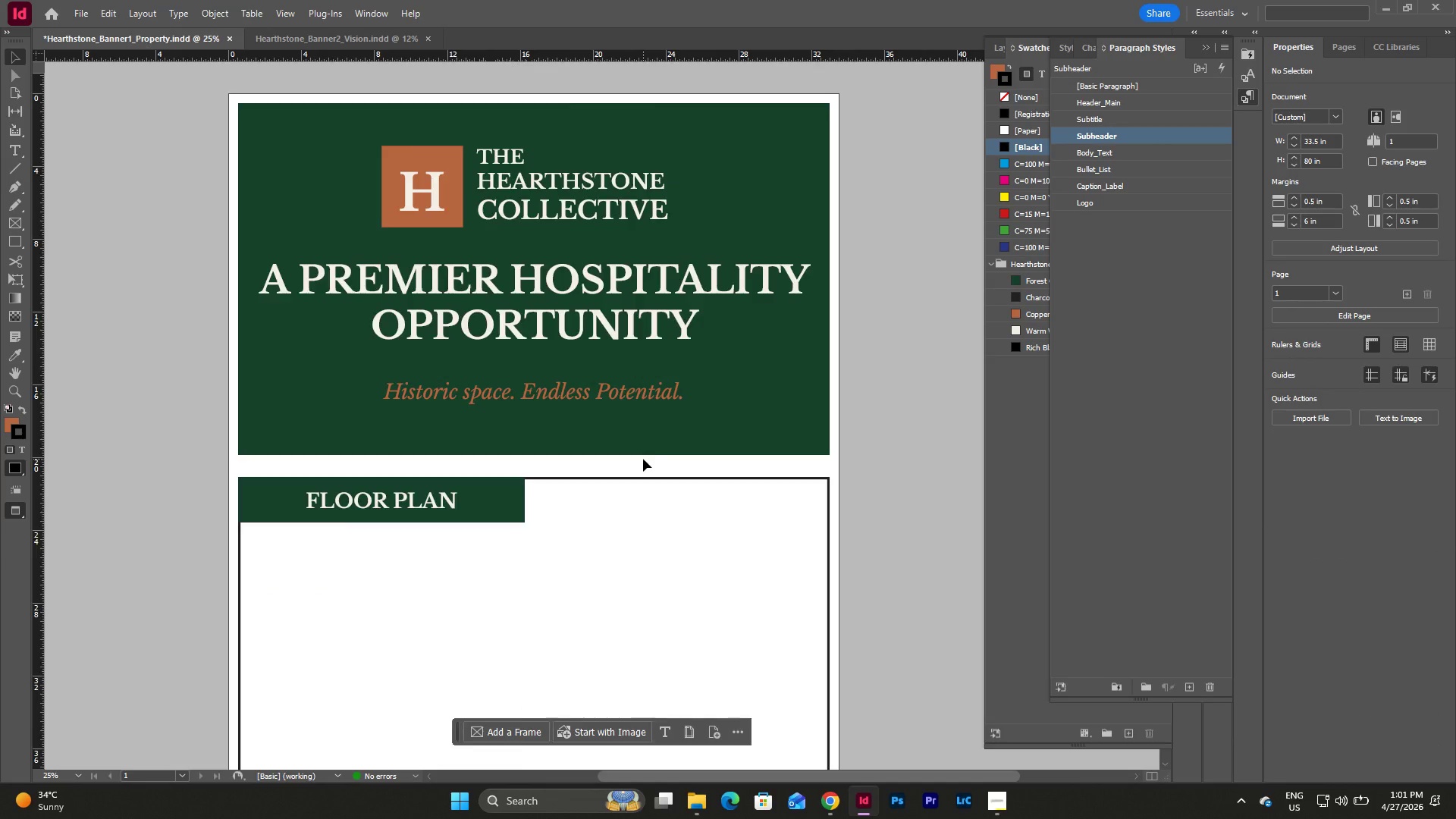 
scroll: coordinate [643, 459], scroll_direction: down, amount: 3.0
 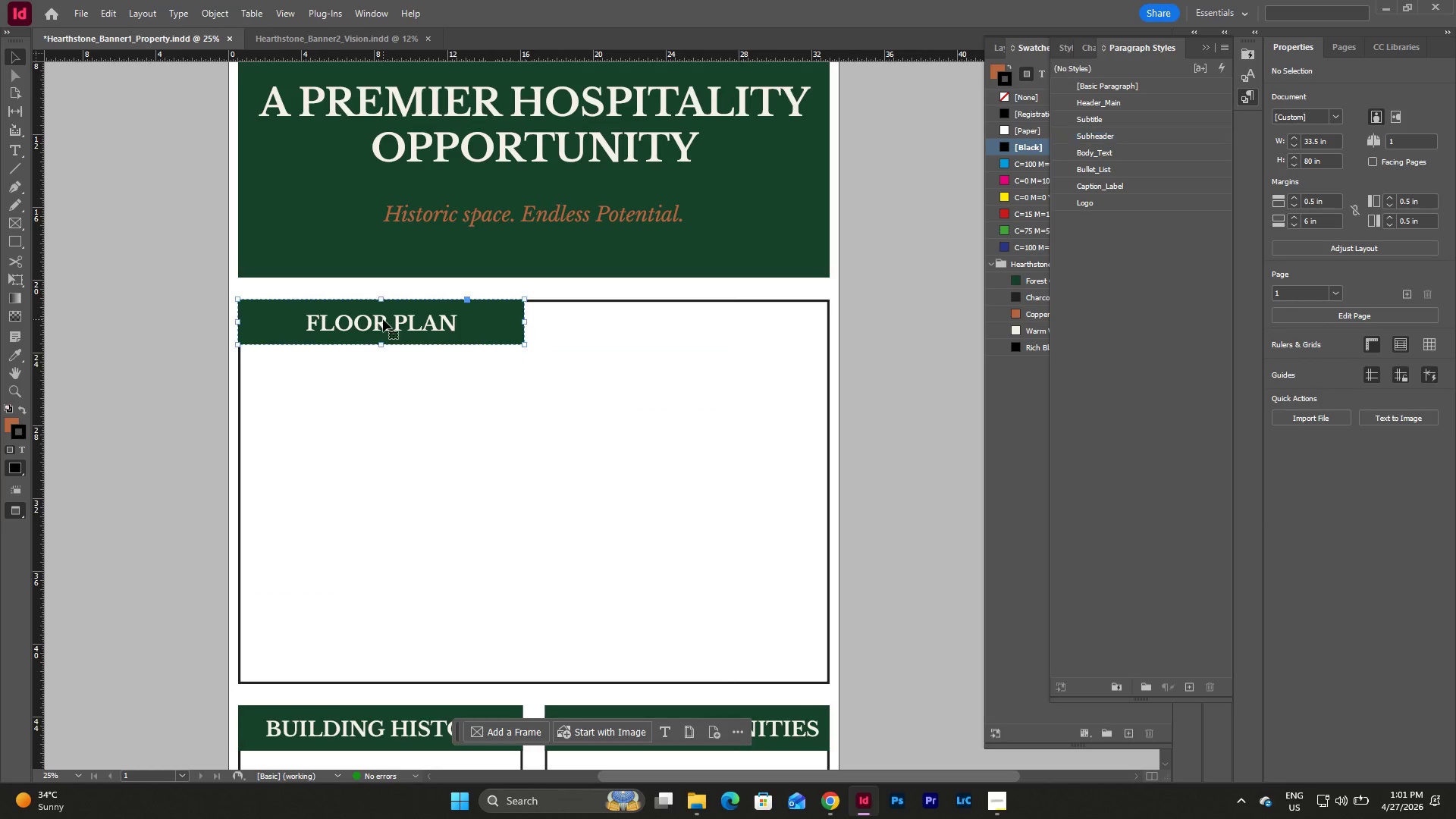 
double_click([383, 319])
 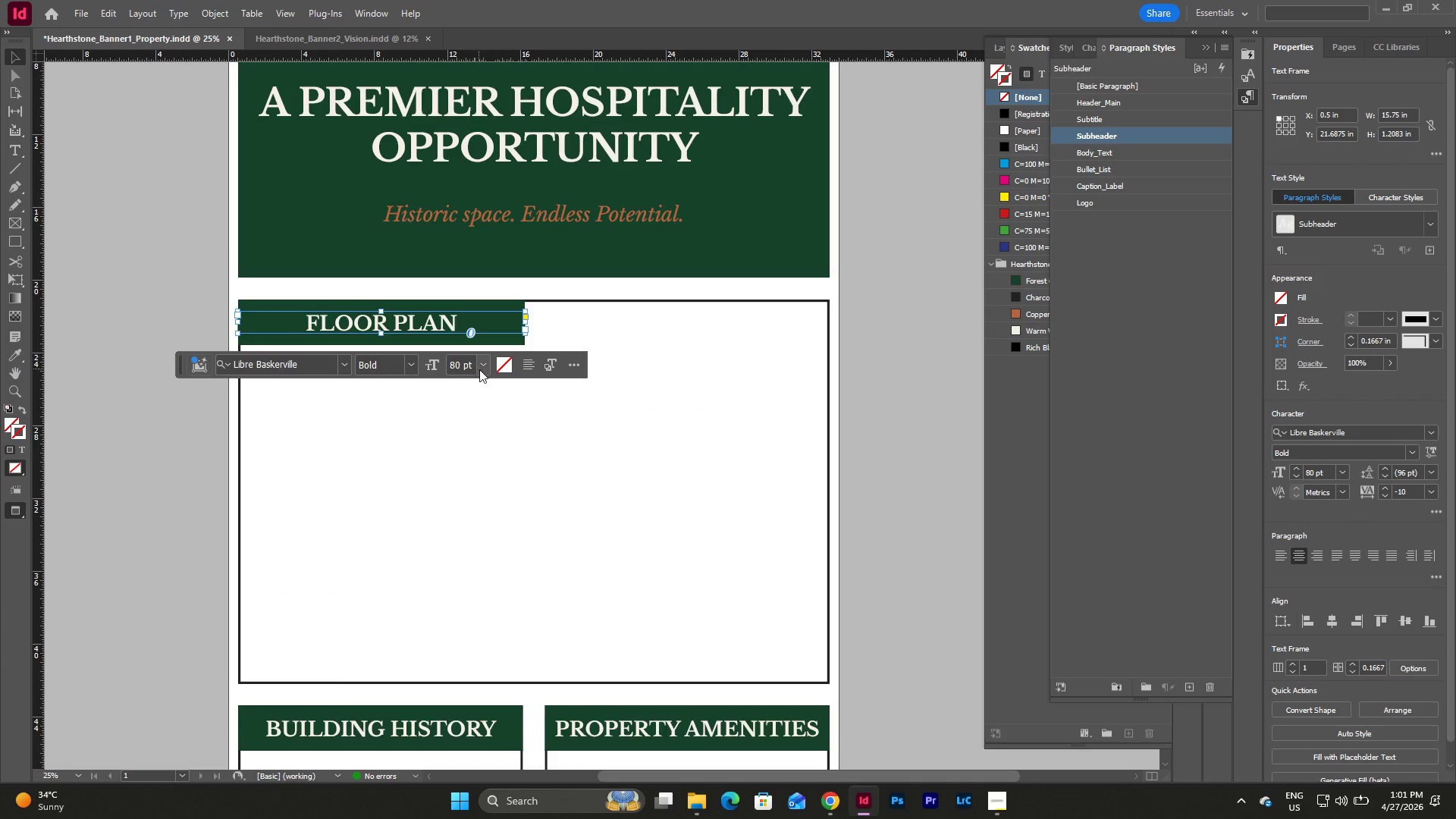 
left_click([482, 366])
 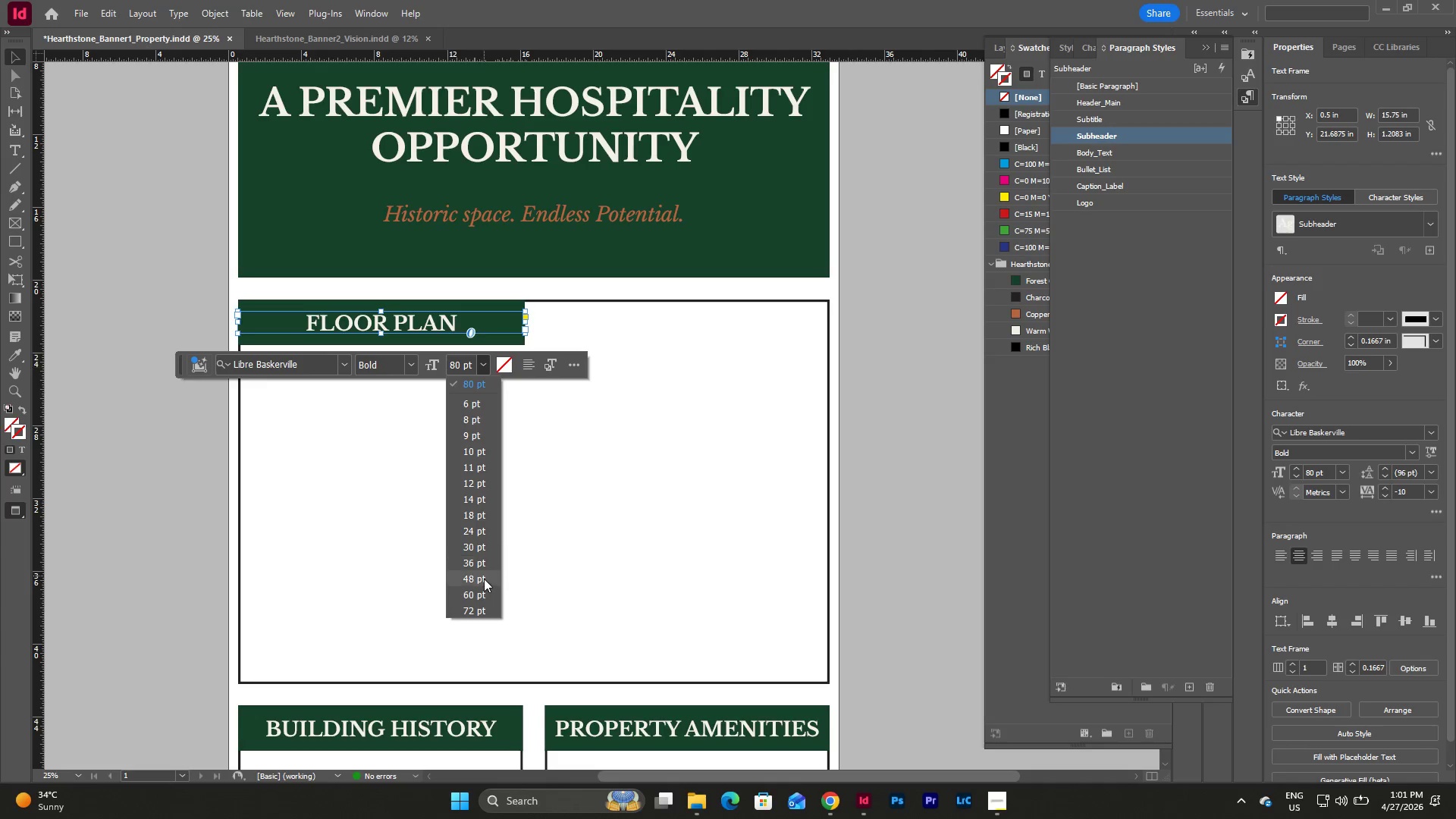 
left_click([479, 612])
 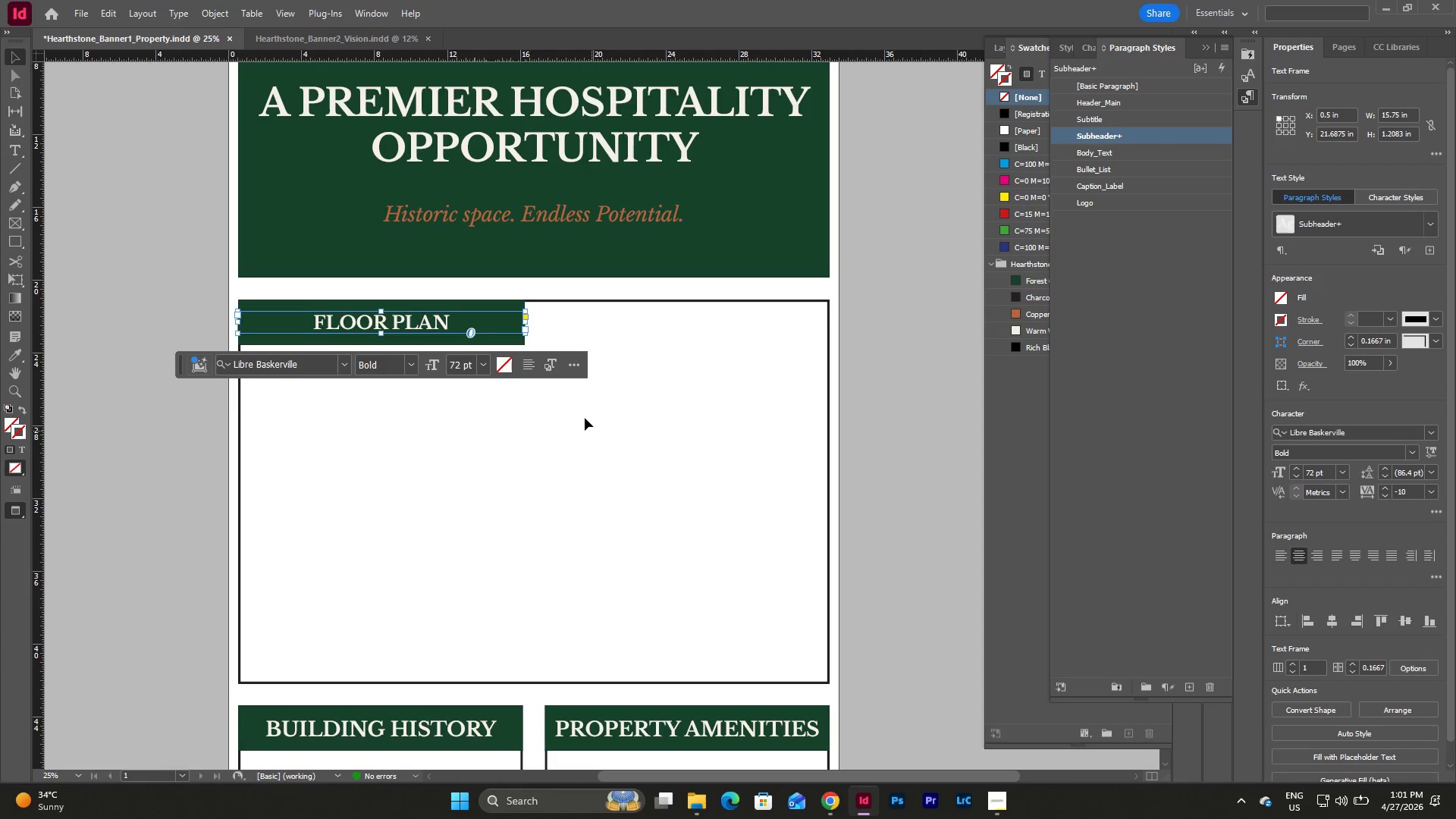 
scroll: coordinate [552, 428], scroll_direction: down, amount: 3.0
 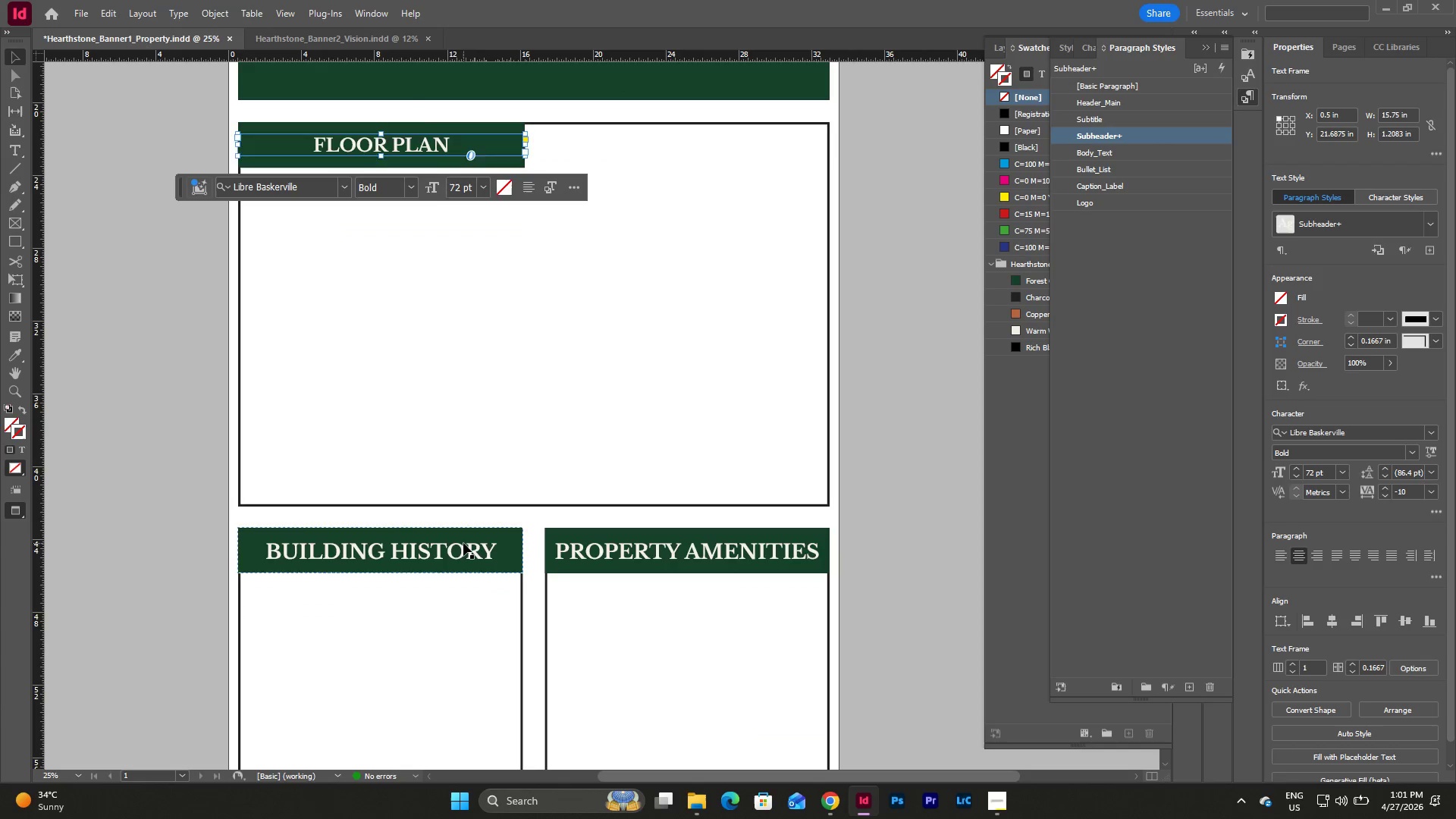 
double_click([463, 543])
 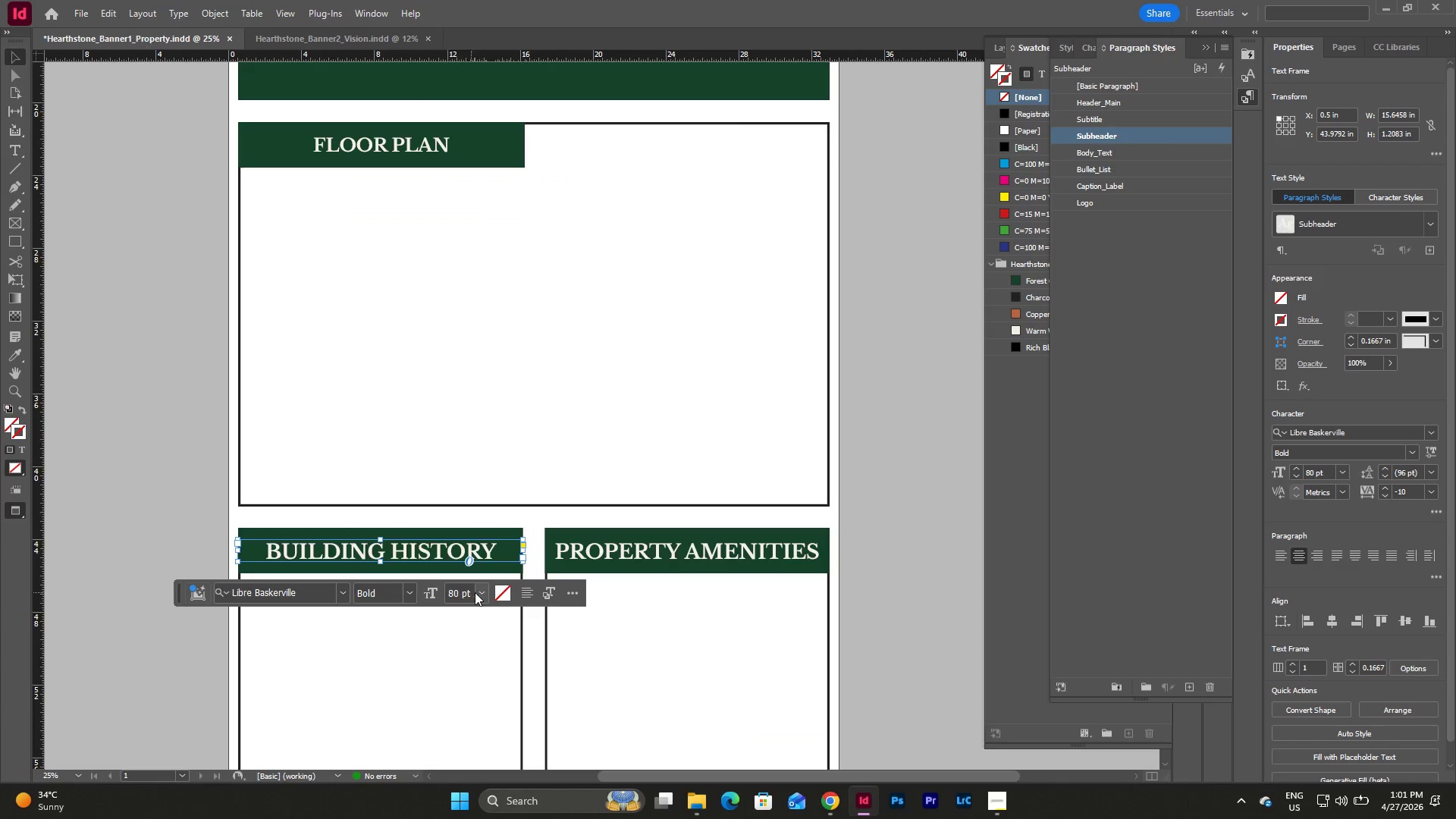 
left_click([483, 592])
 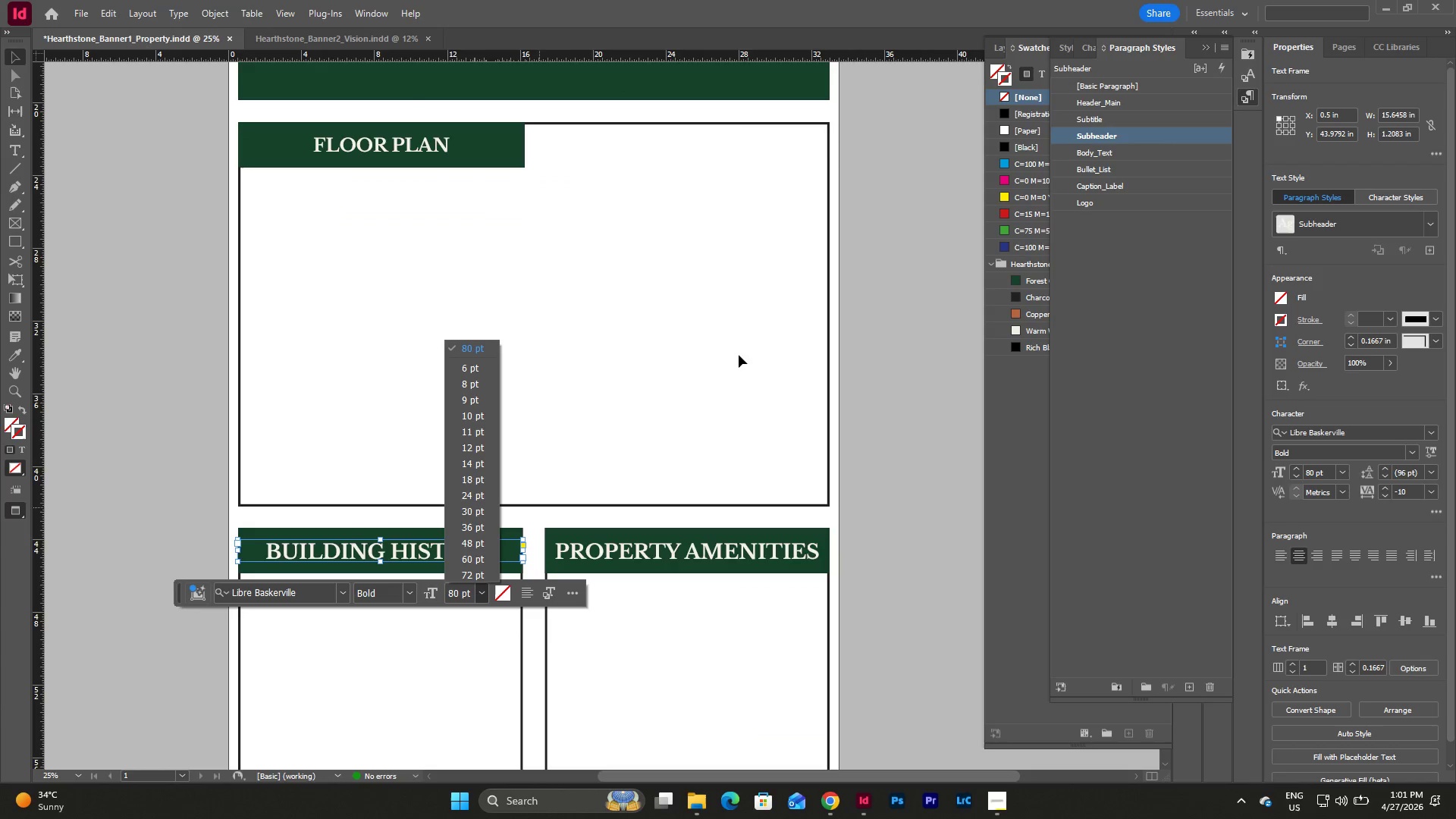 
key(Escape)
 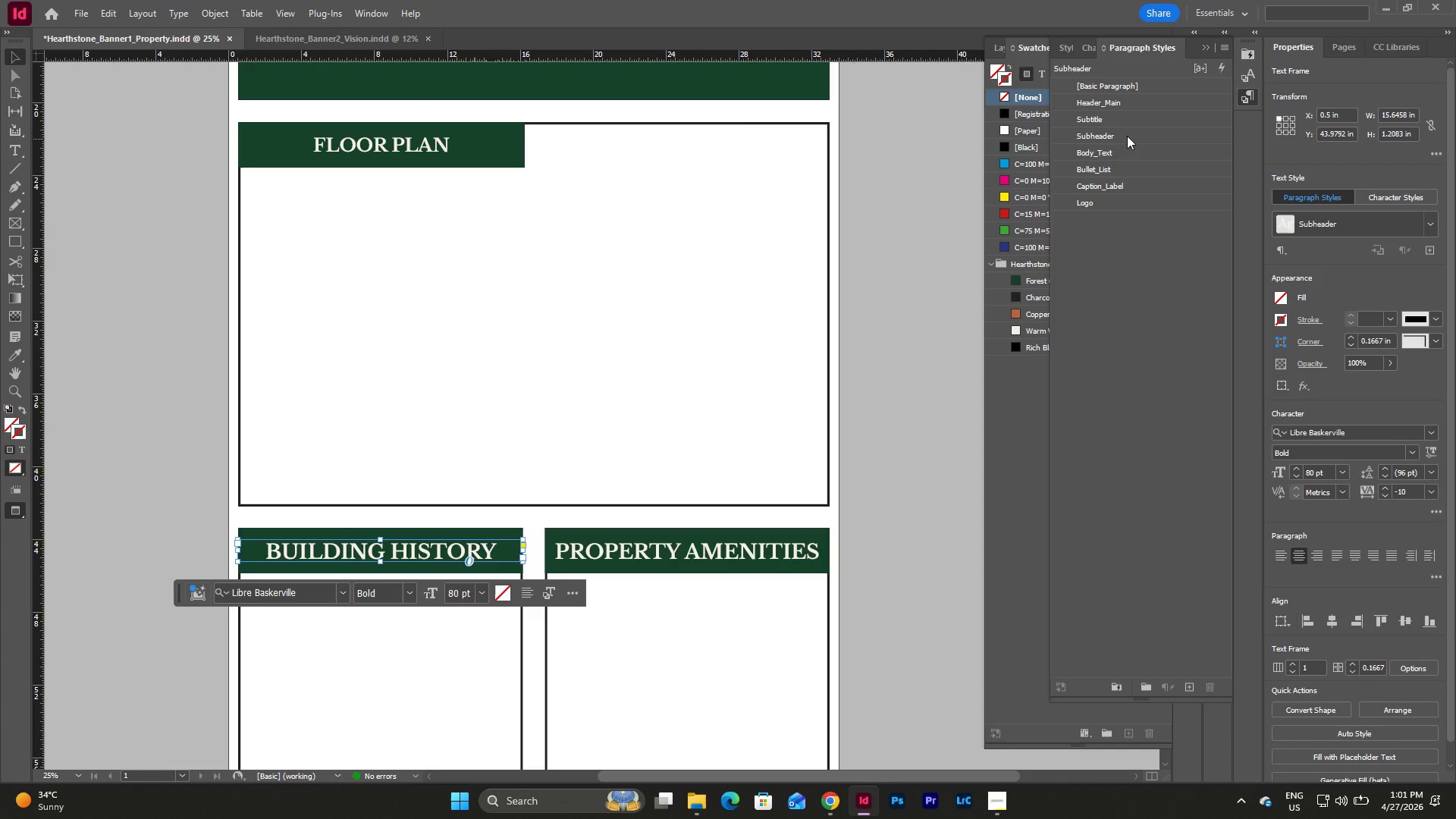 
double_click([1127, 136])
 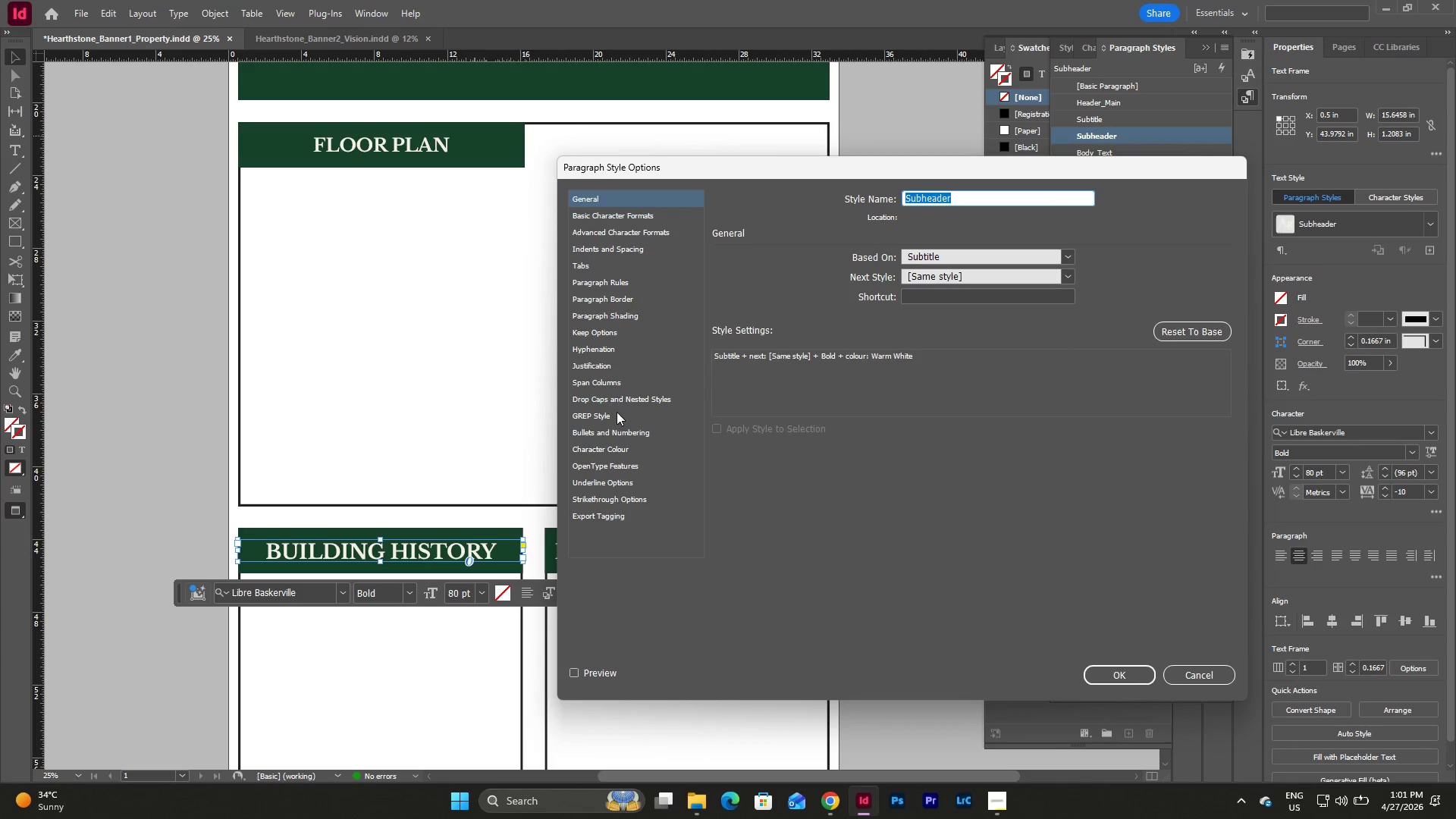 
left_click([627, 221])
 